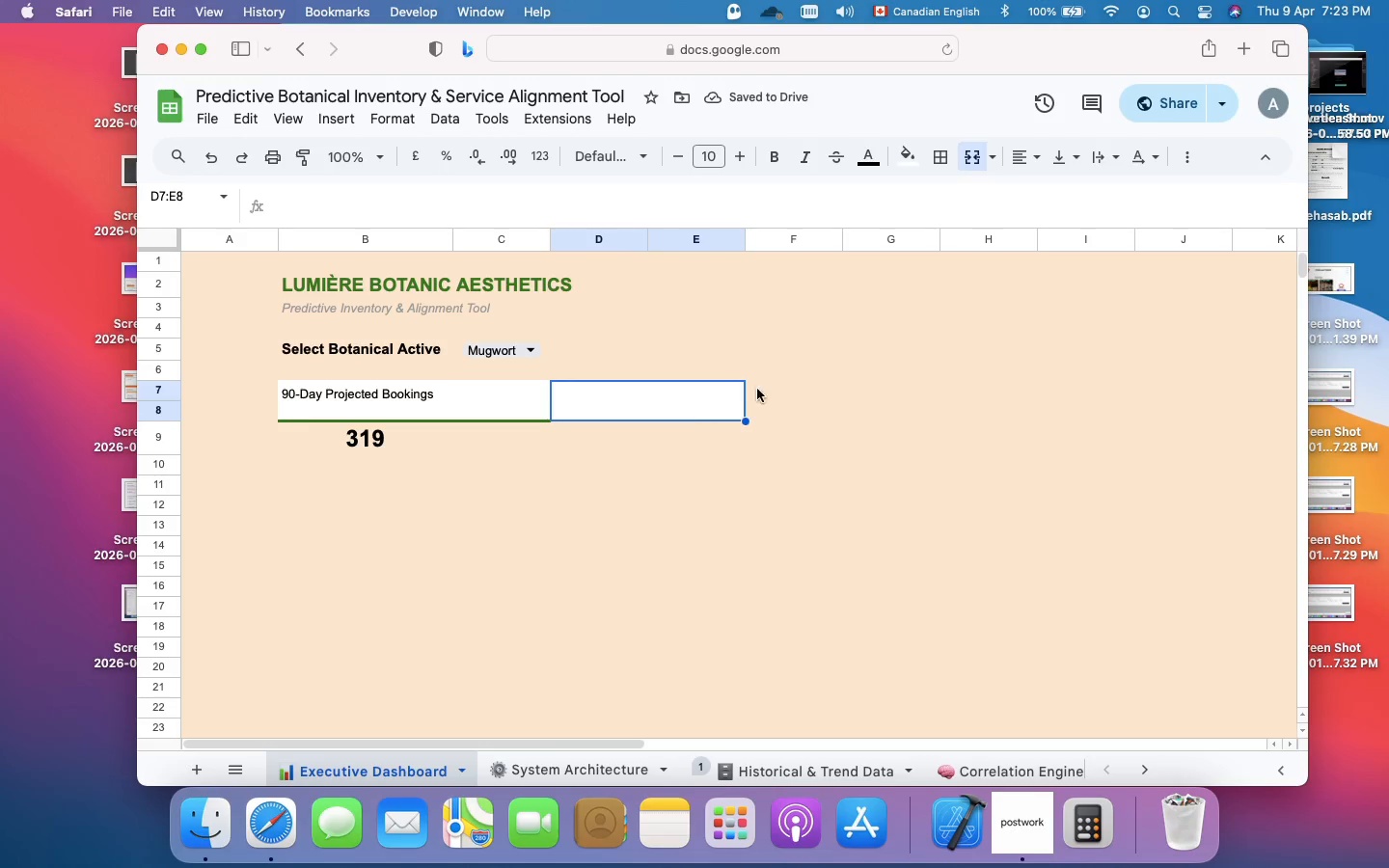 
wait(9.9)
 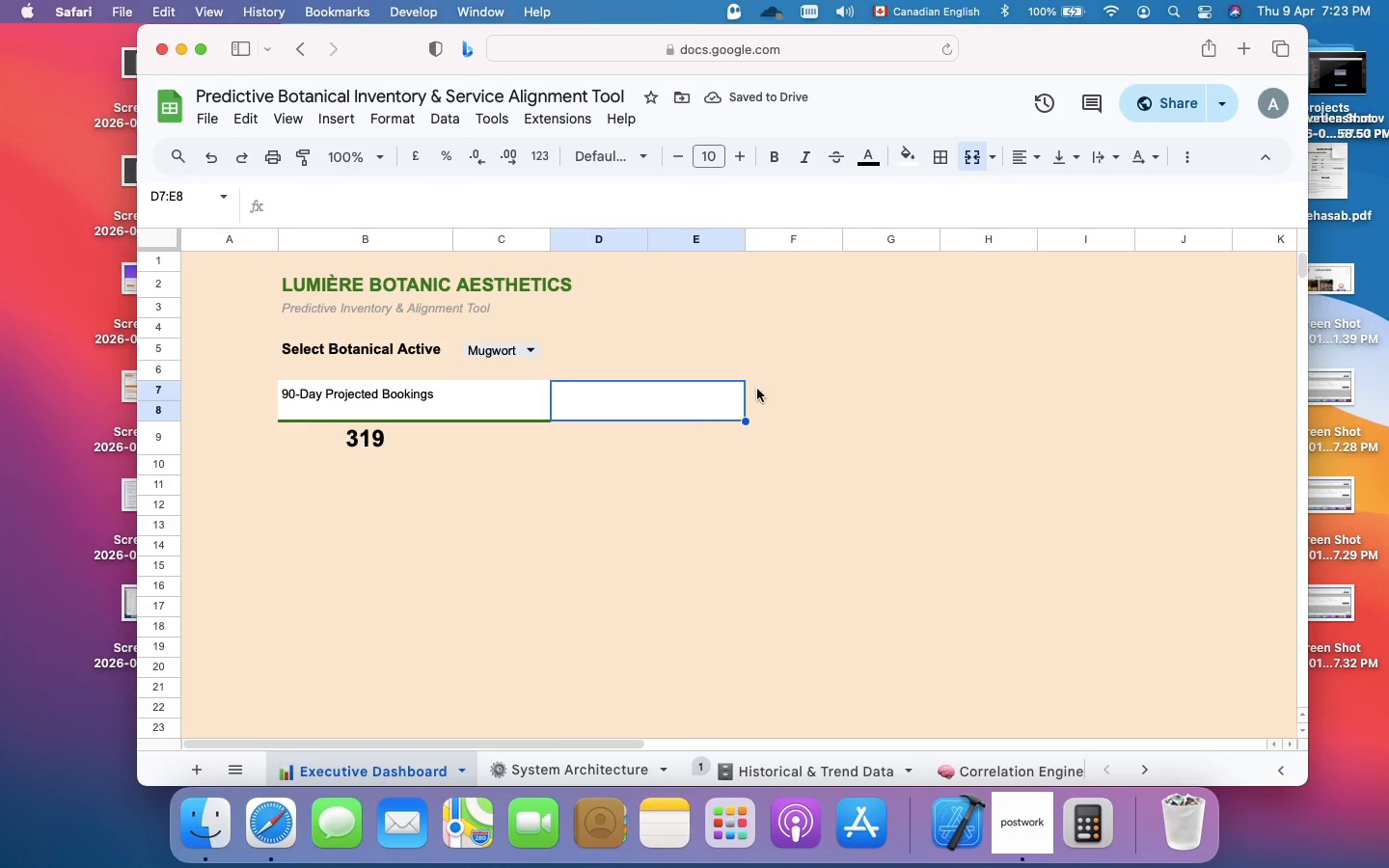 
double_click([617, 412])
 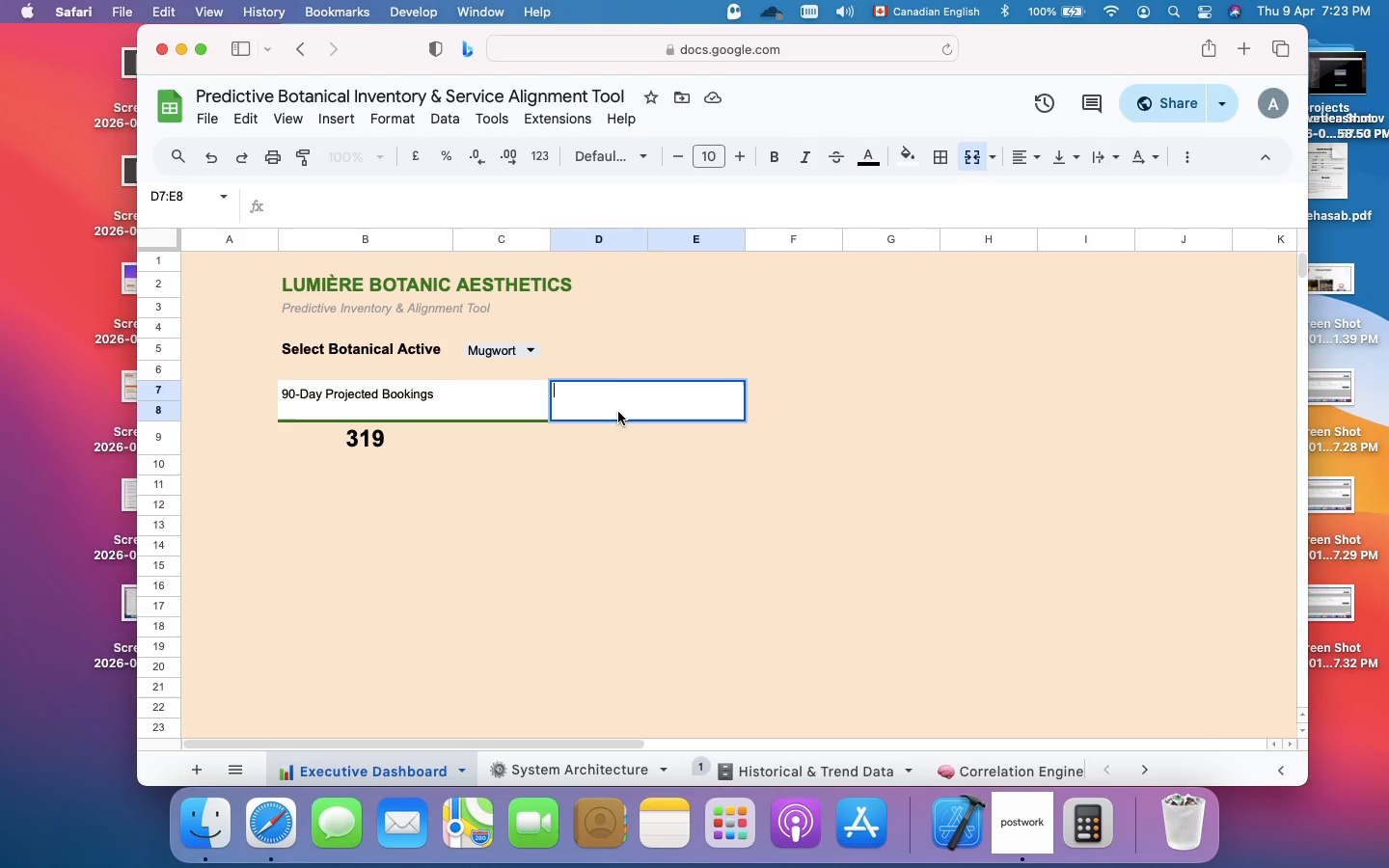 
type(Target Inventory (Units)
 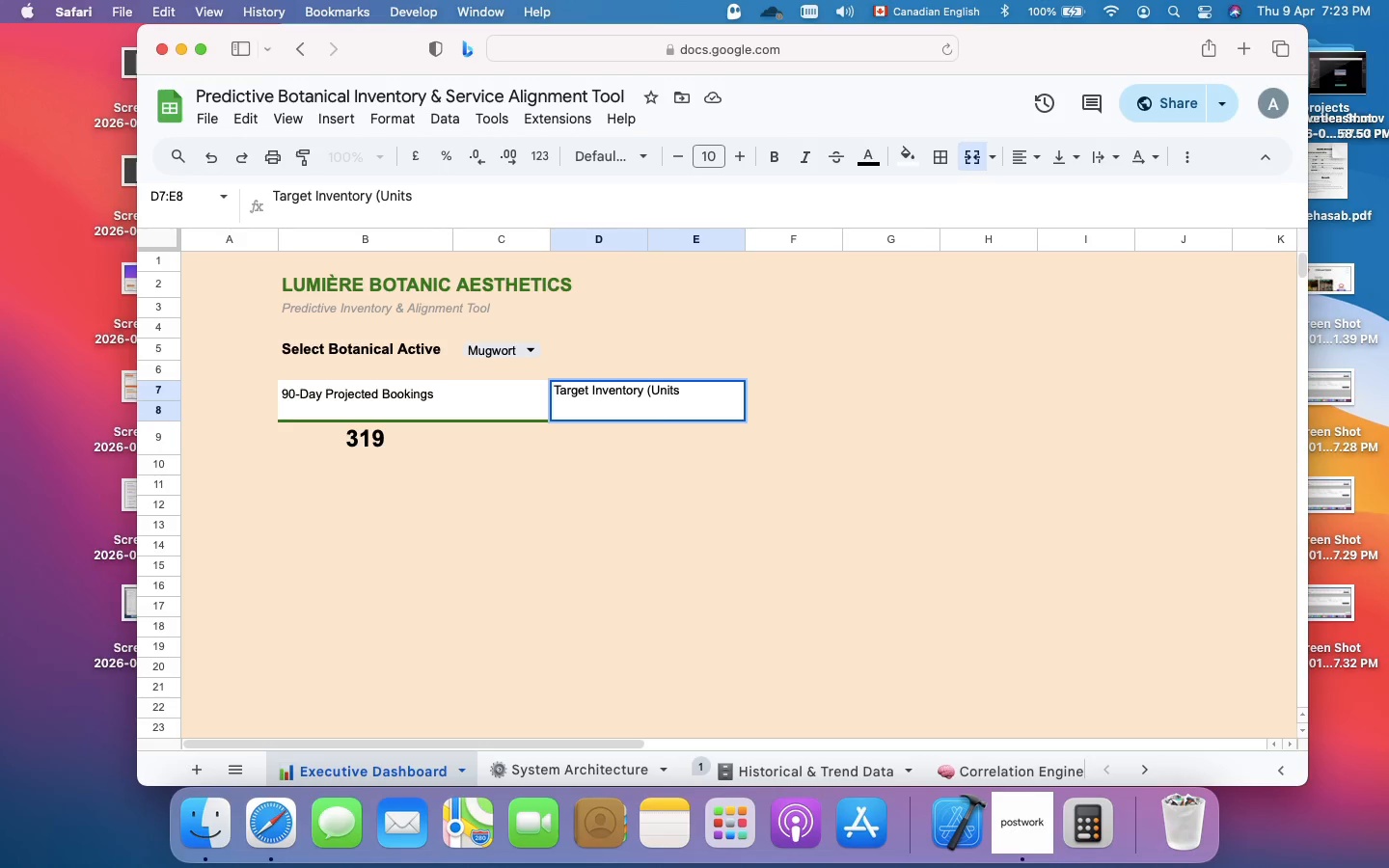 
key(Shift+0)
 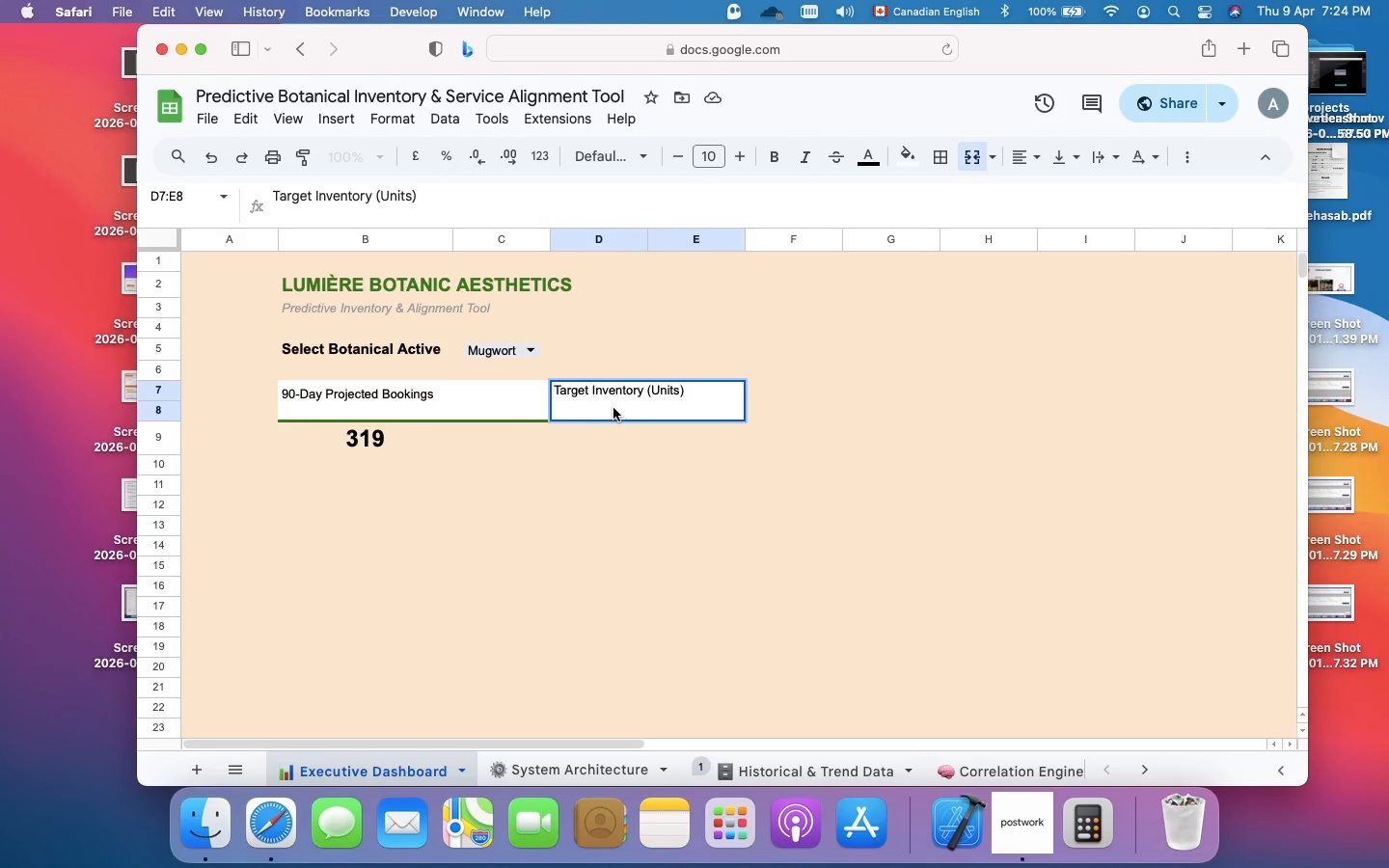 
wait(5.14)
 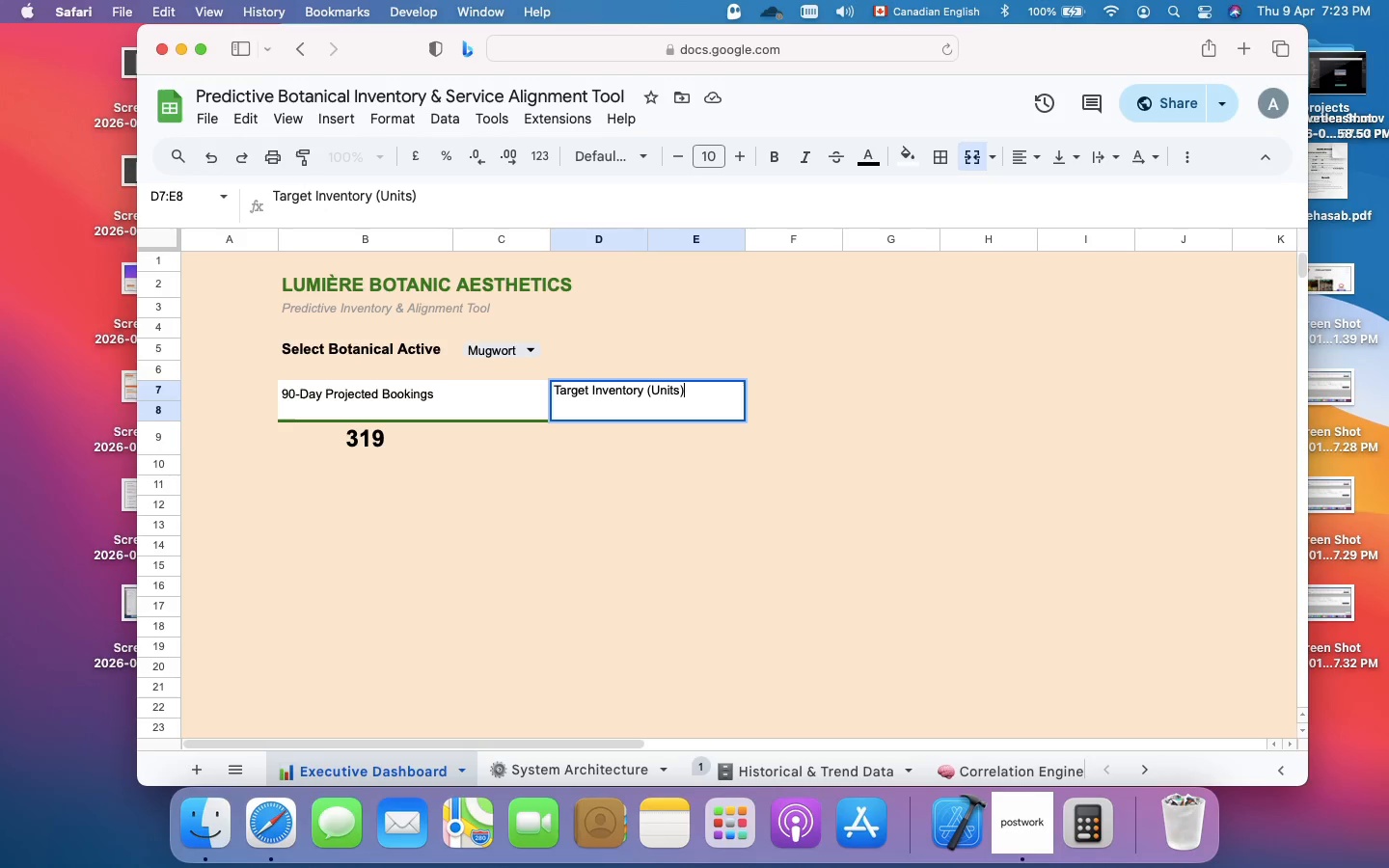 
key(Enter)
 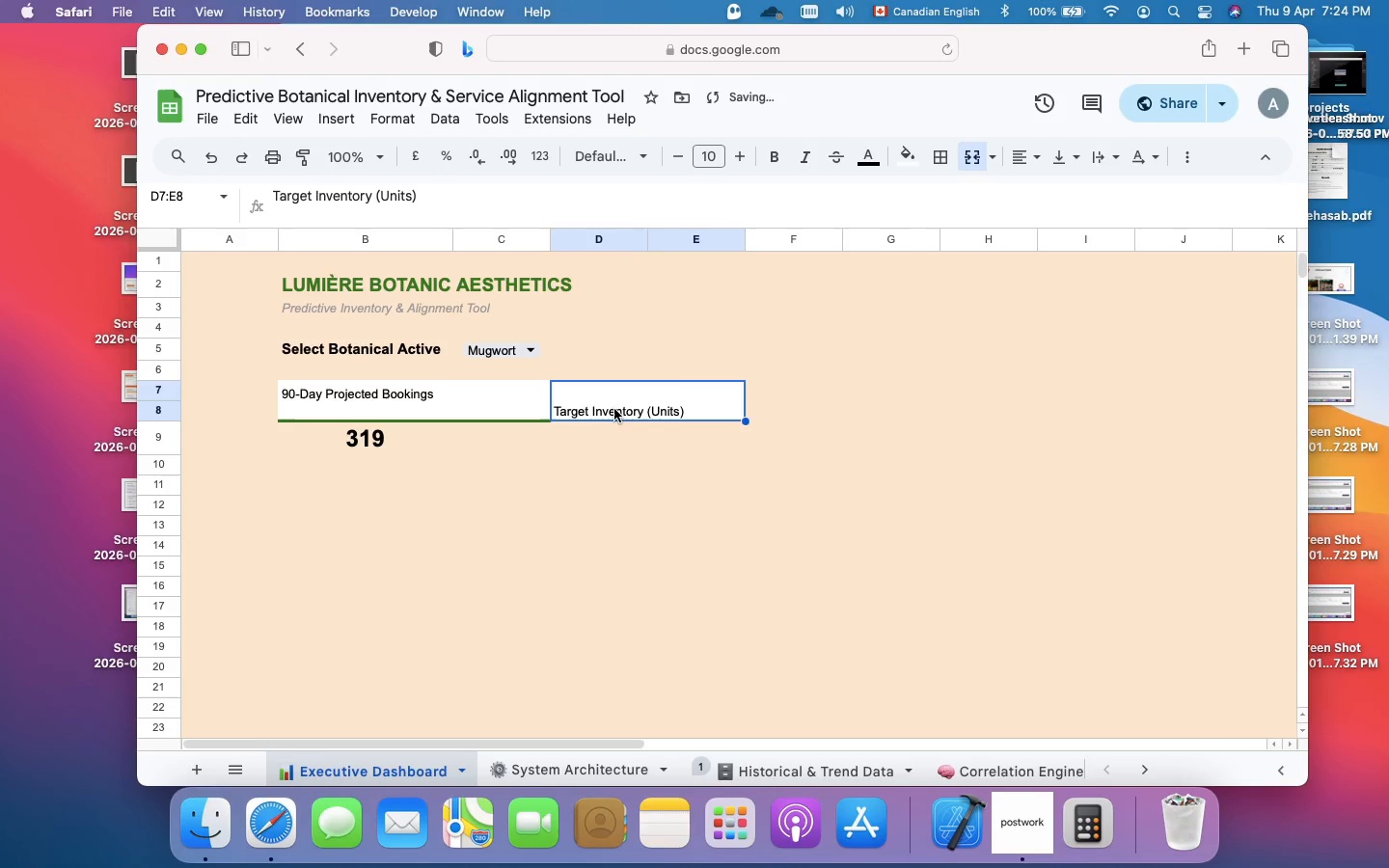 
double_click([614, 409])
 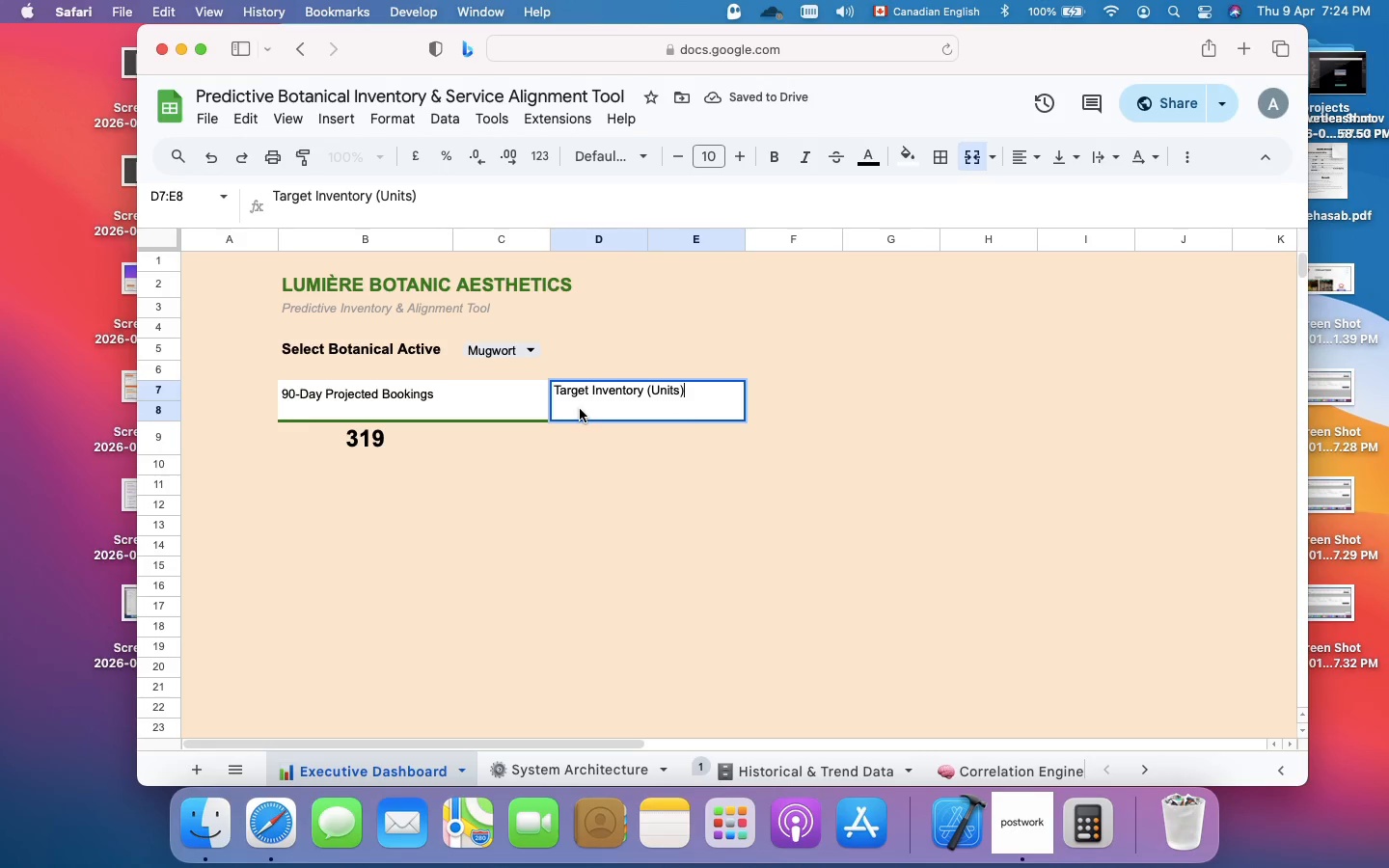 
double_click([580, 409])
 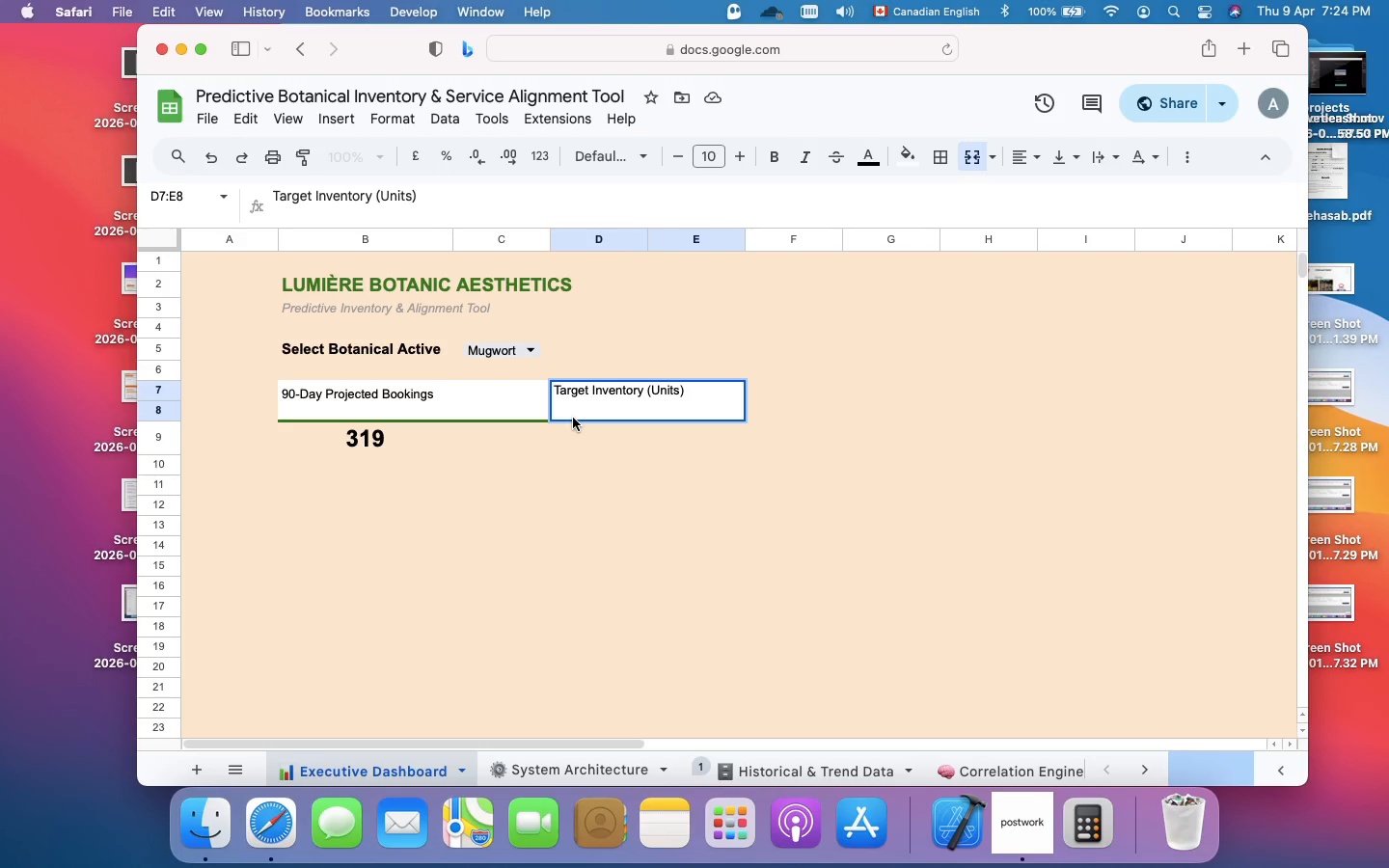 
wait(7.89)
 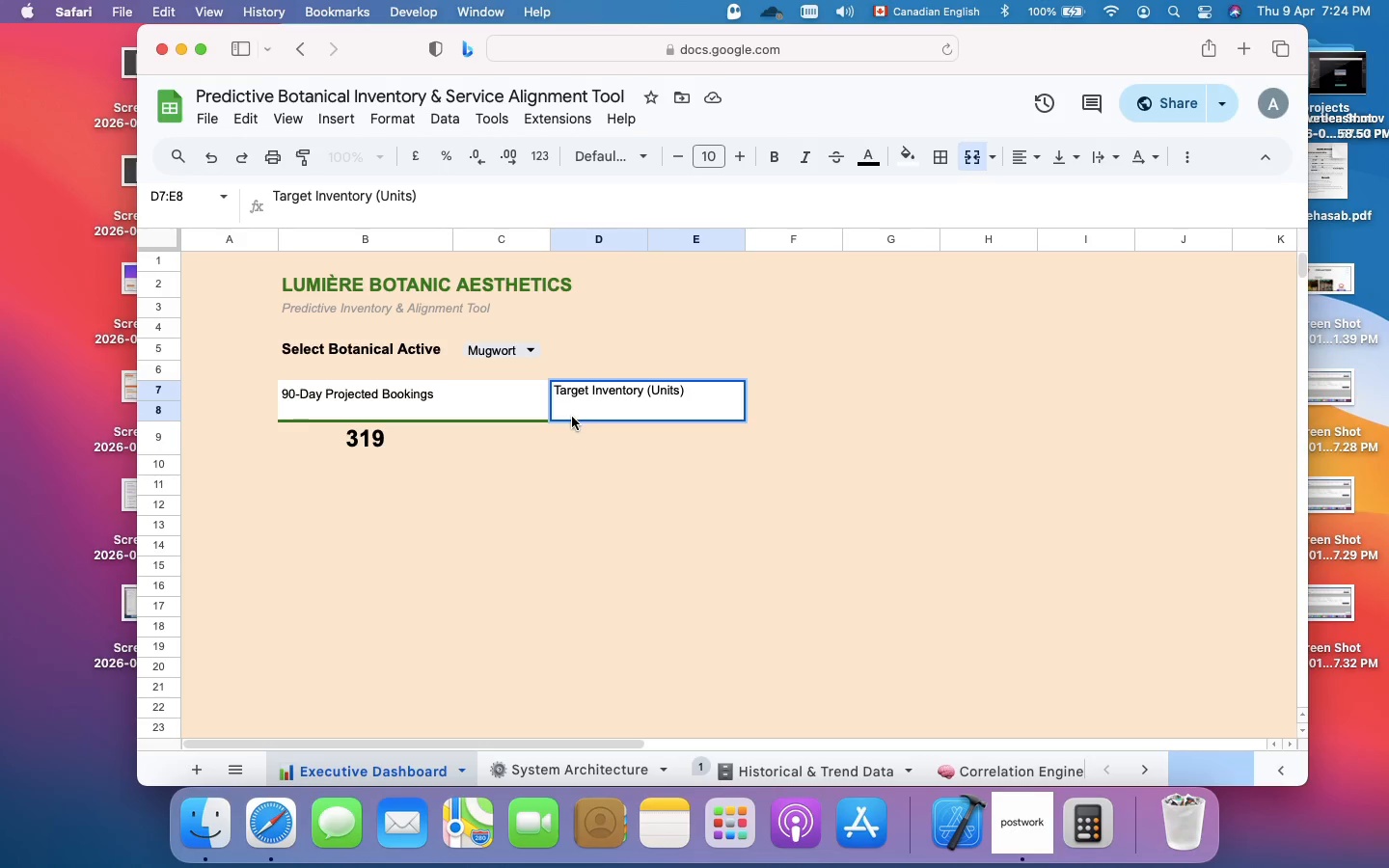 
key(Meta+Enter)
 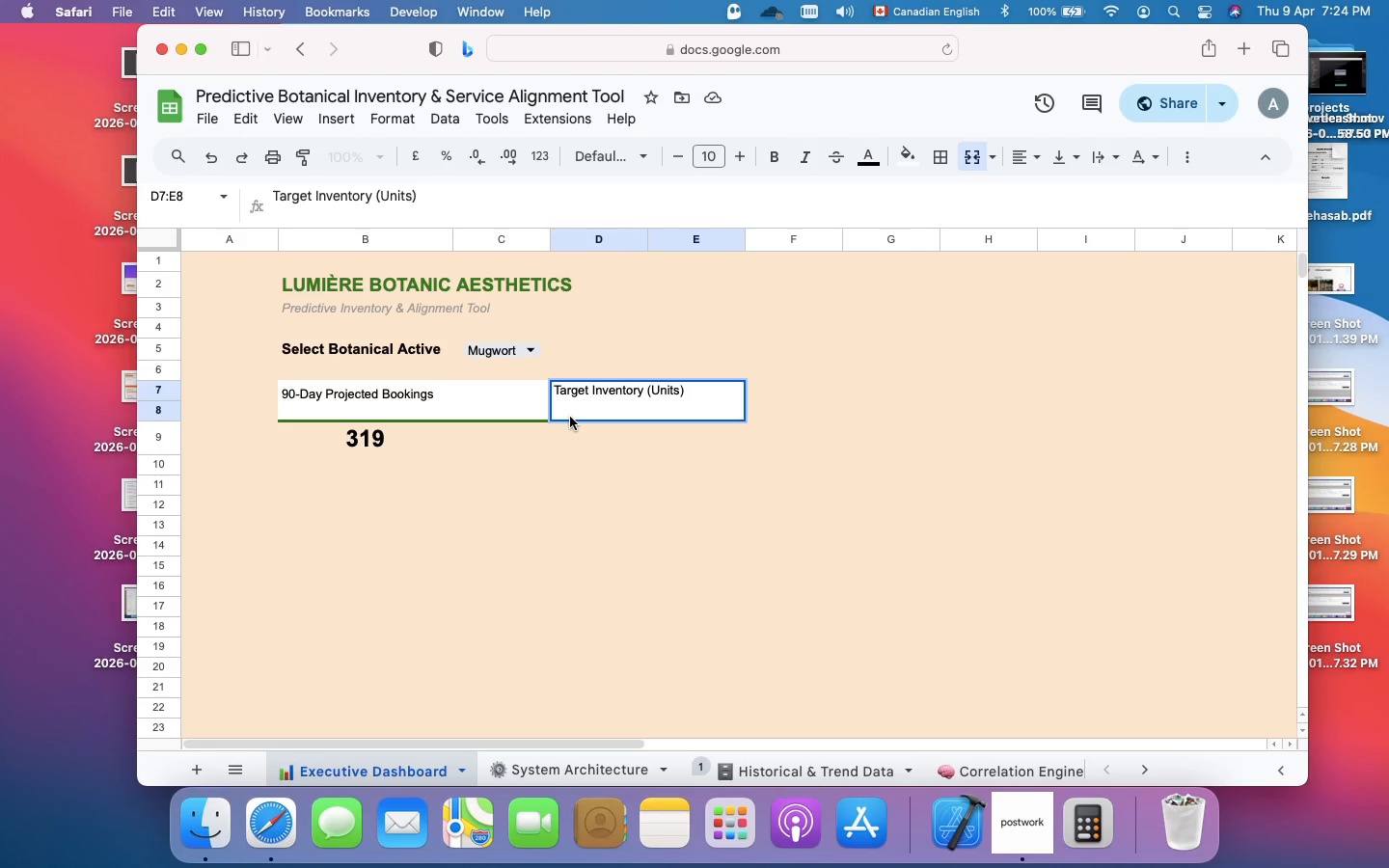 
double_click([570, 417])
 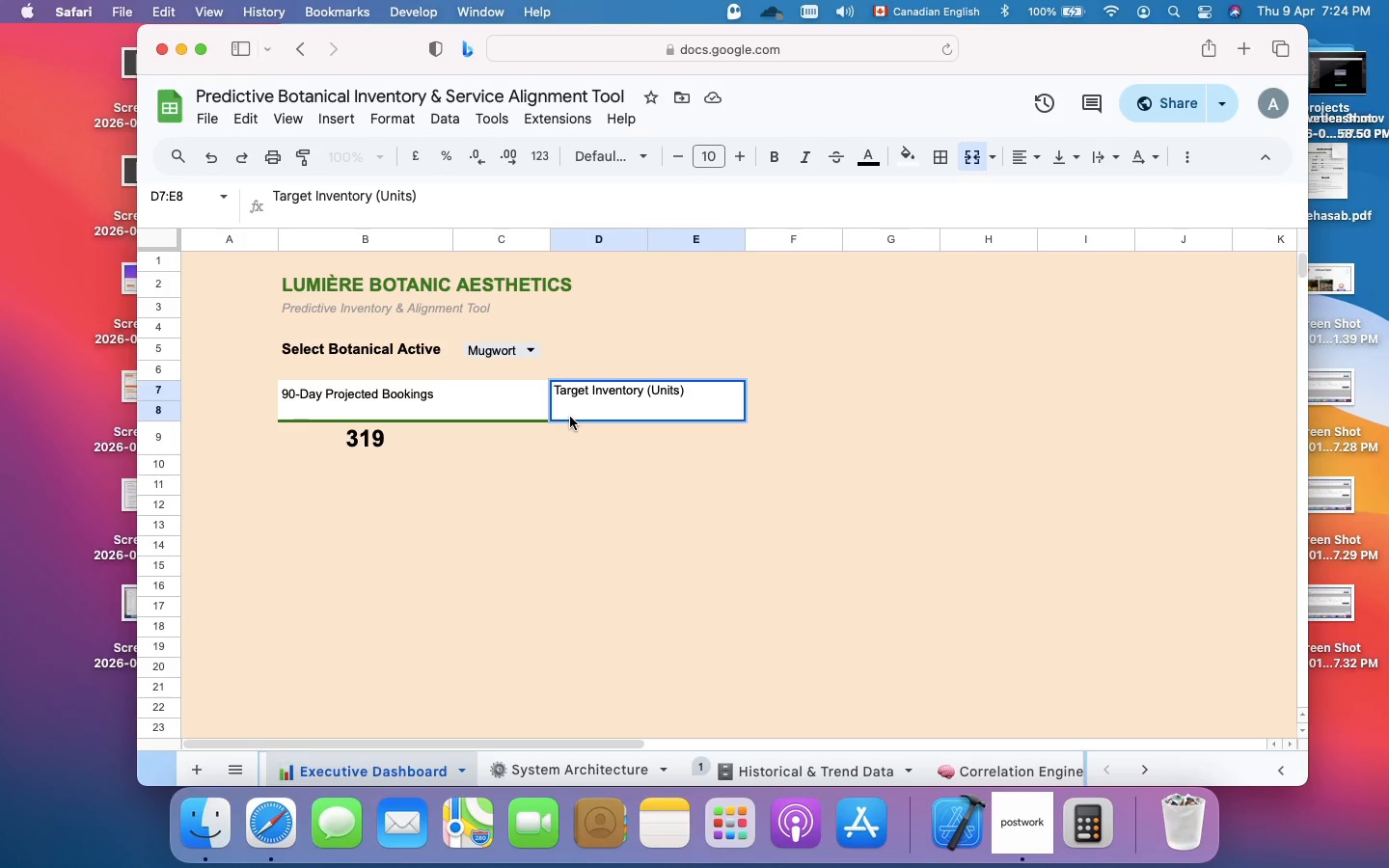 
triple_click([570, 417])
 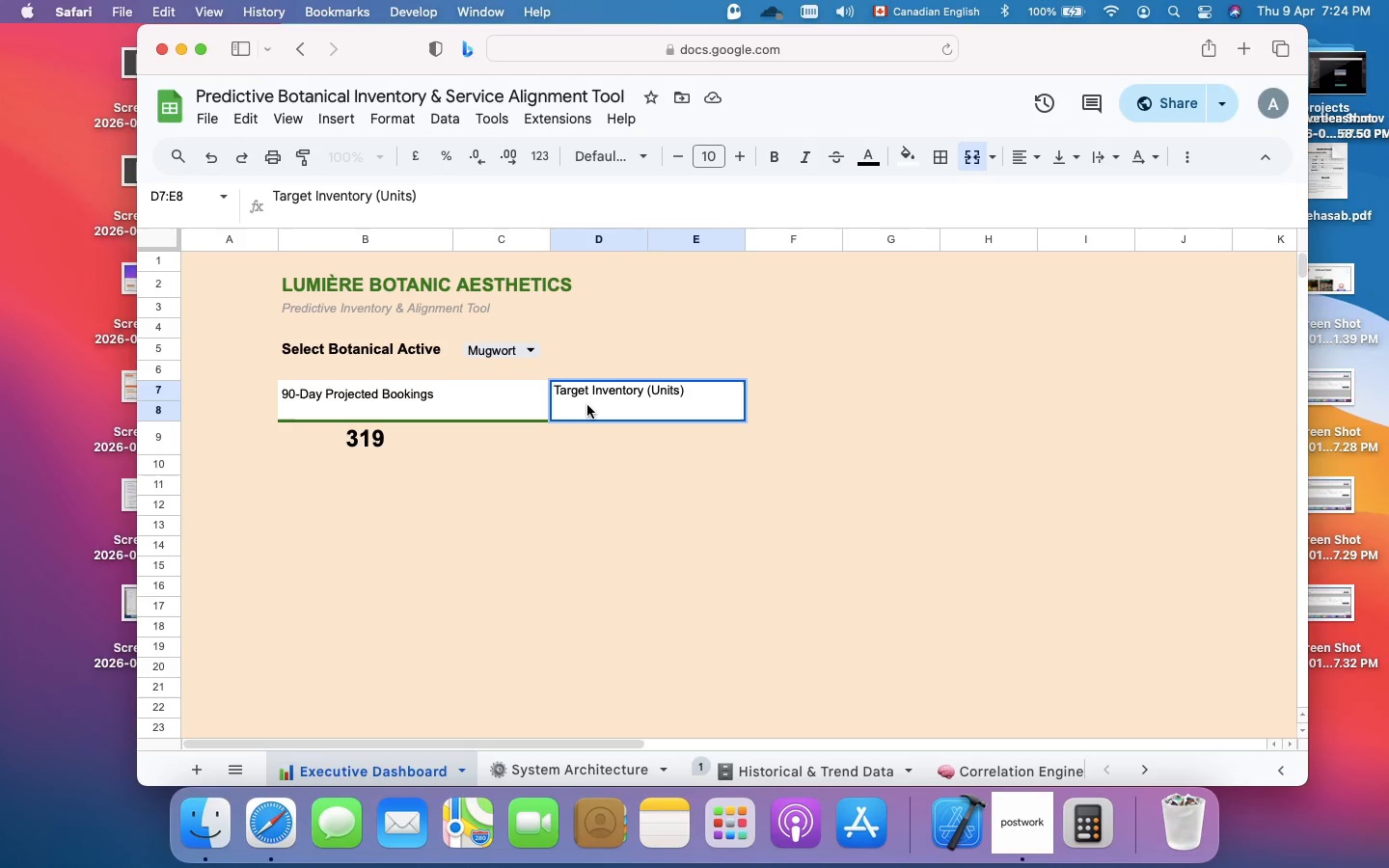 
double_click([587, 405])
 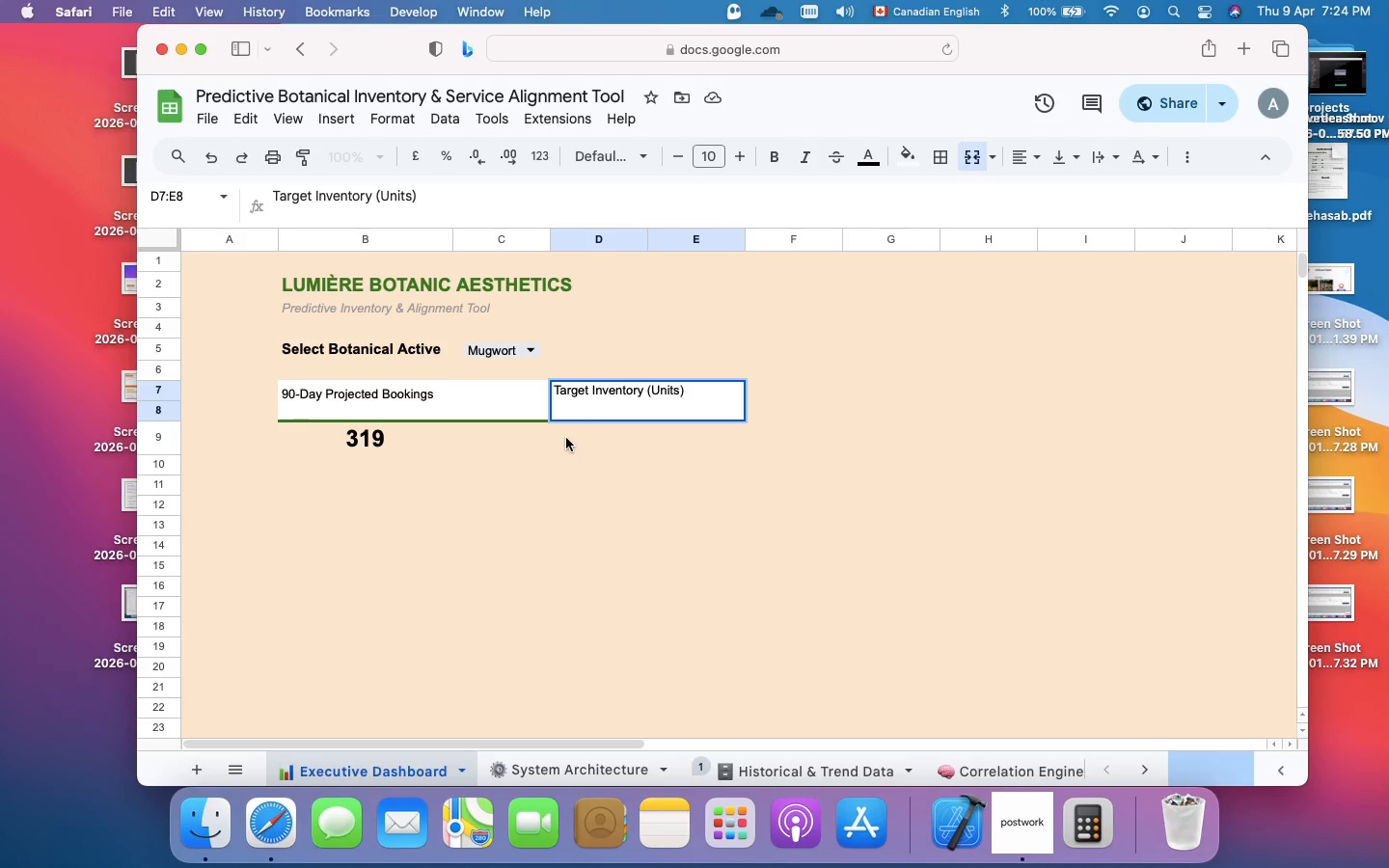 
left_click([566, 438])
 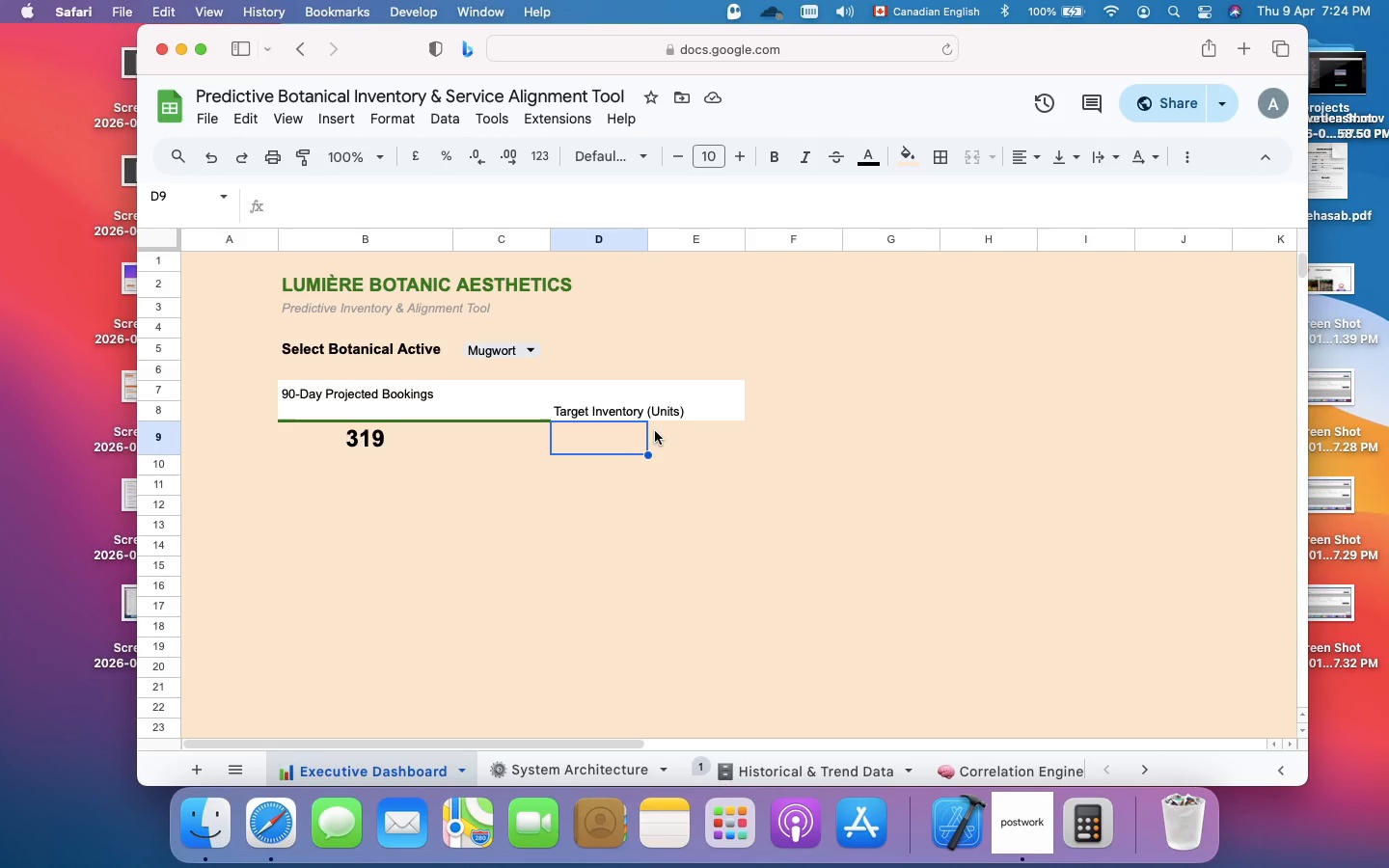 
left_click([658, 431])
 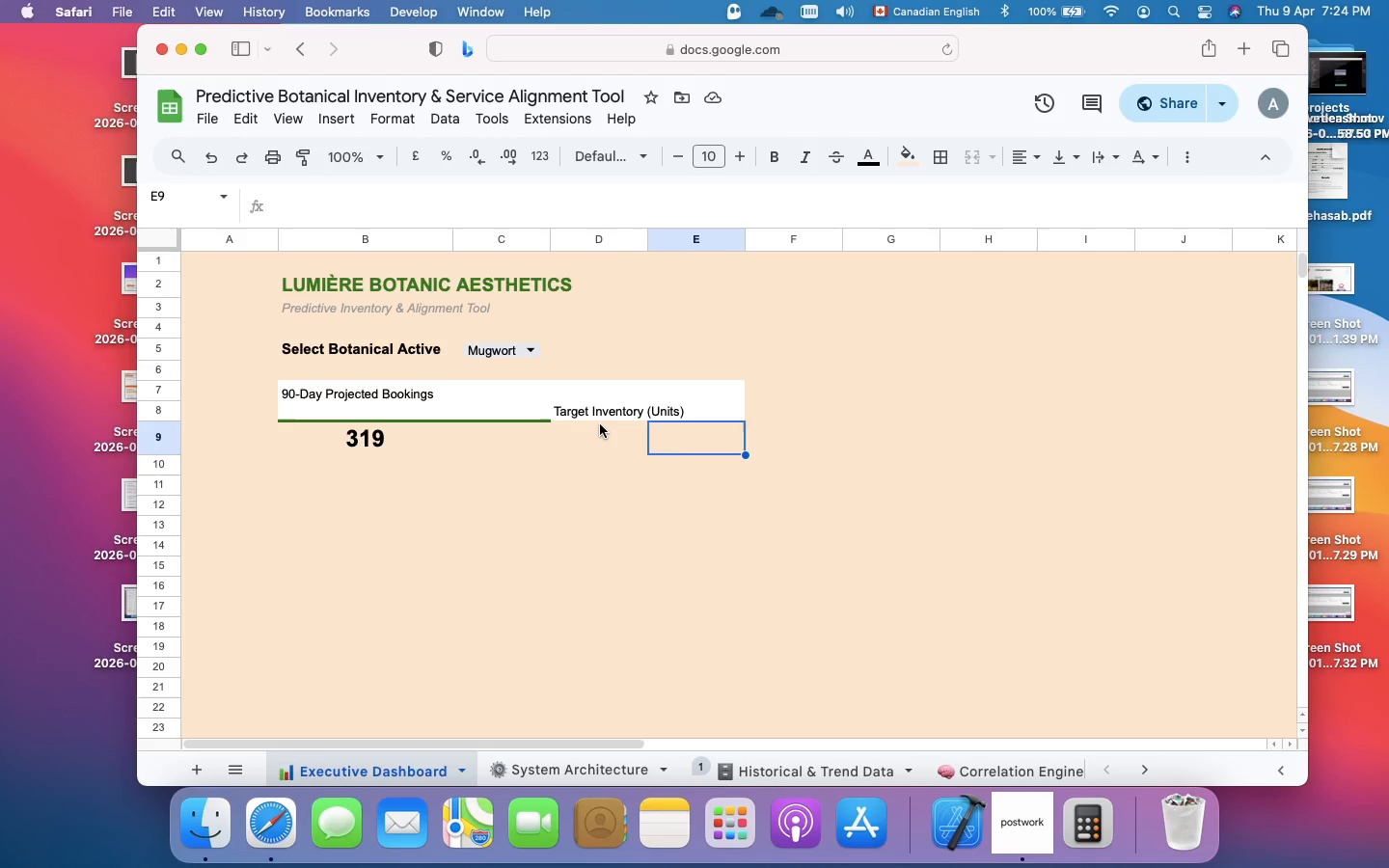 
left_click([600, 424])
 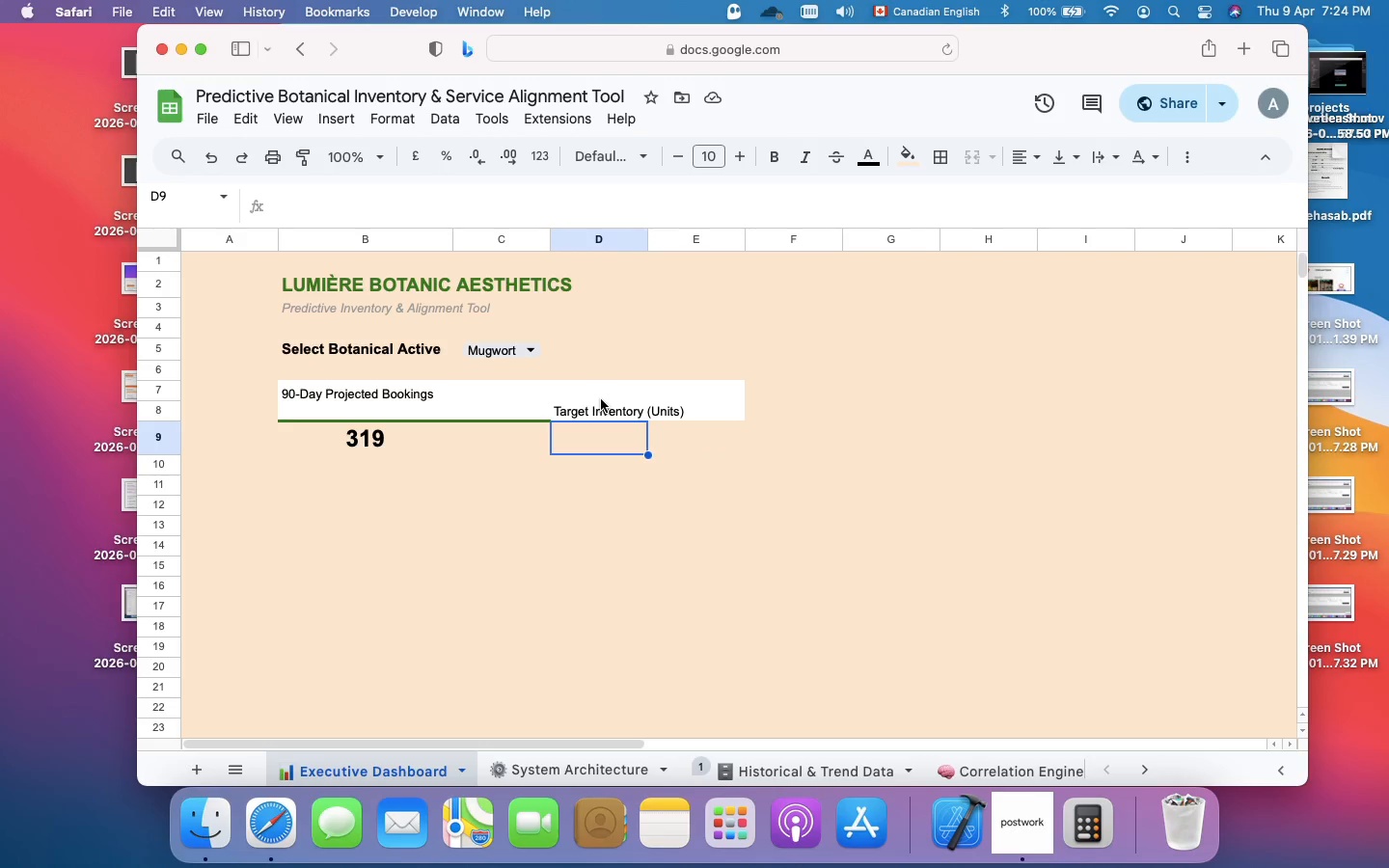 
left_click([601, 399])
 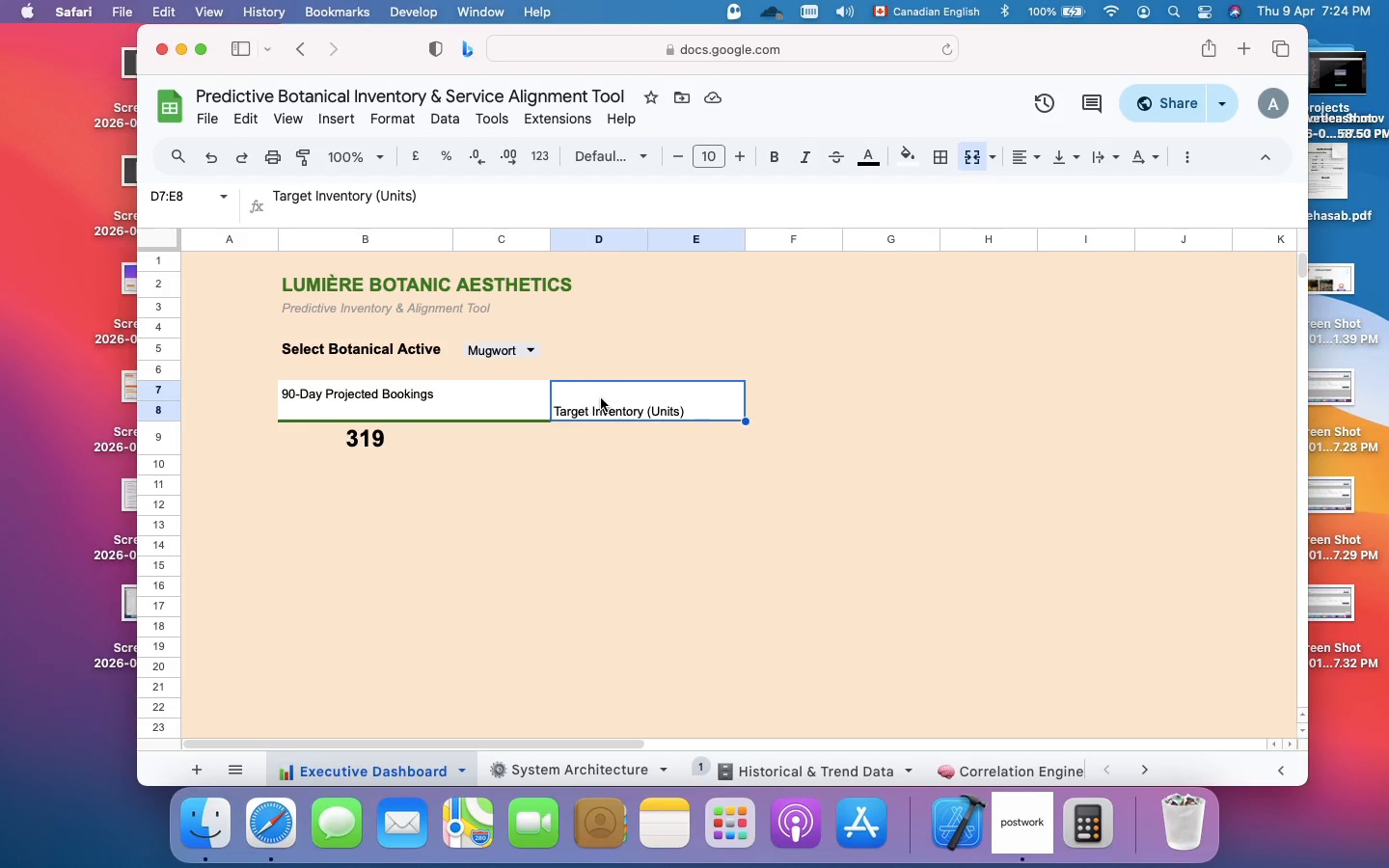 
wait(5.42)
 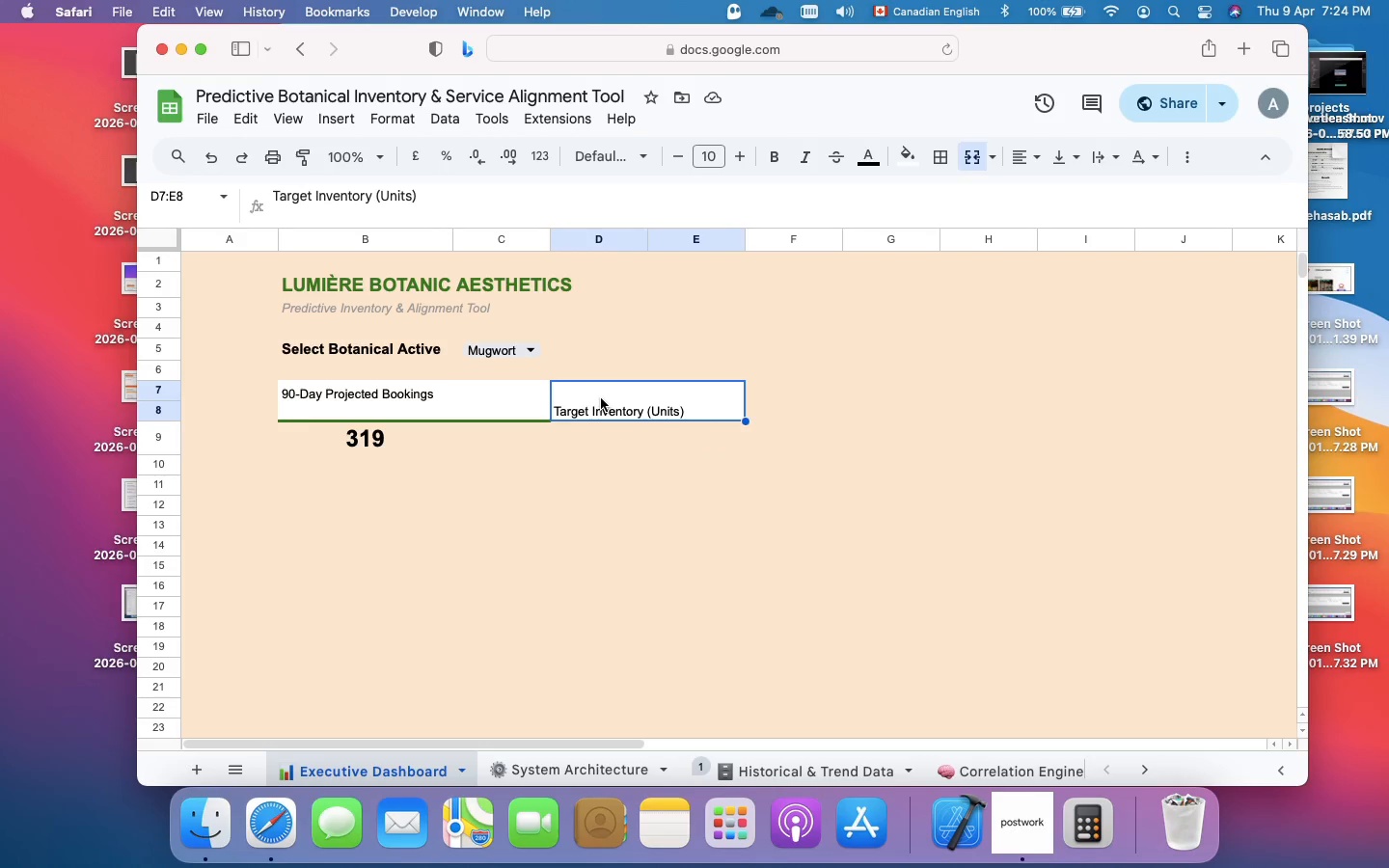 
left_click([376, 434])
 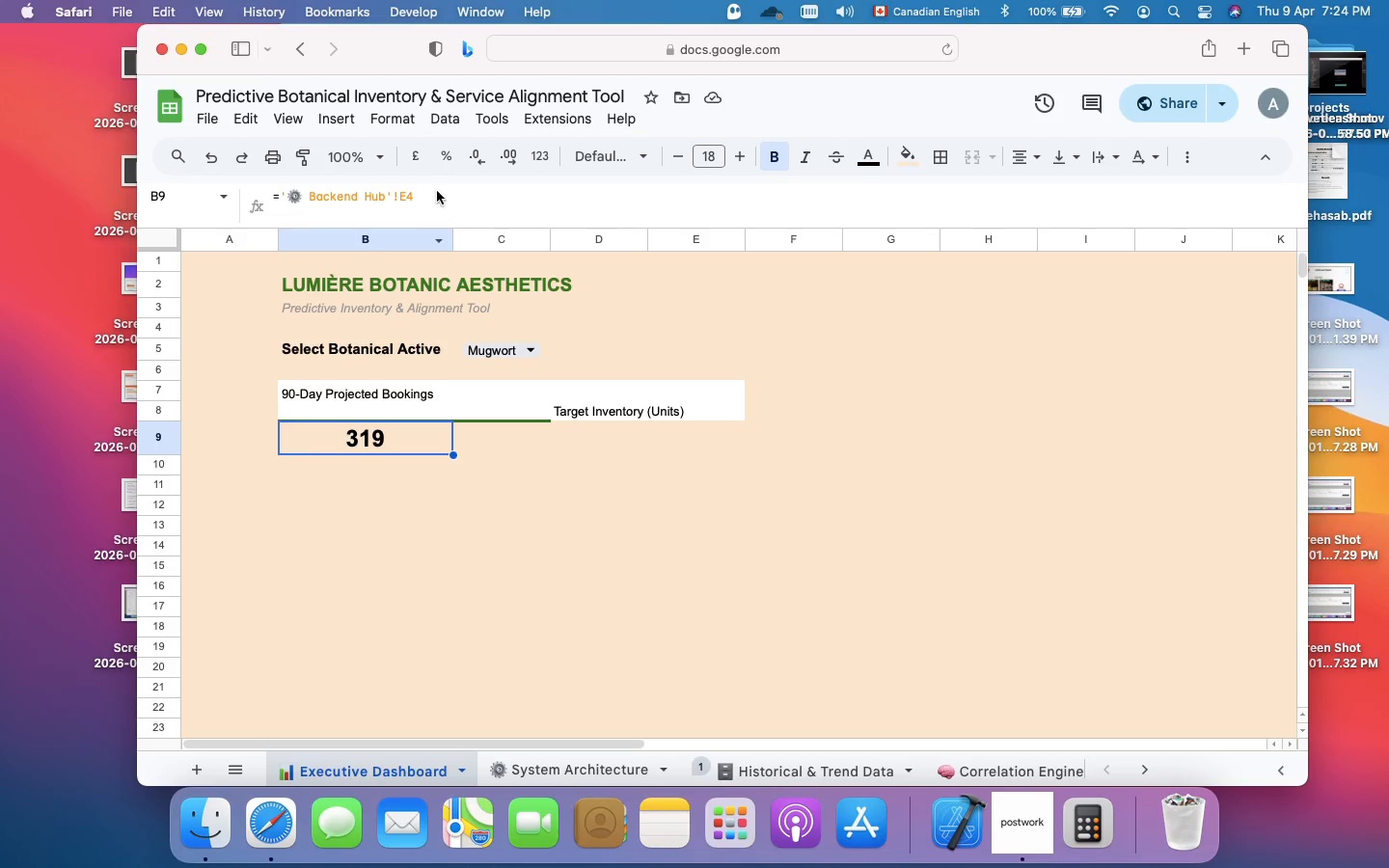 
left_click([432, 201])
 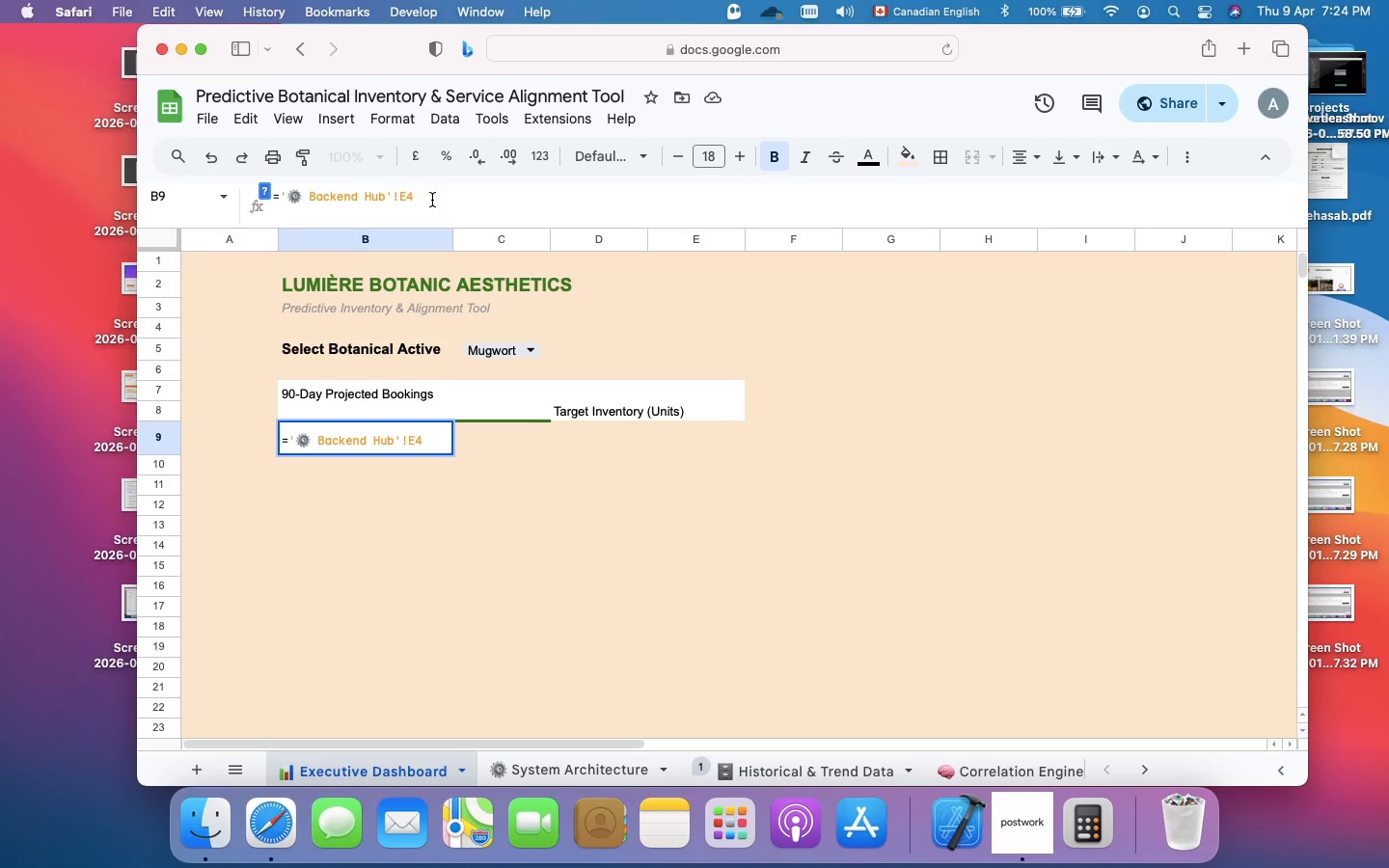 
key(Meta+A)
 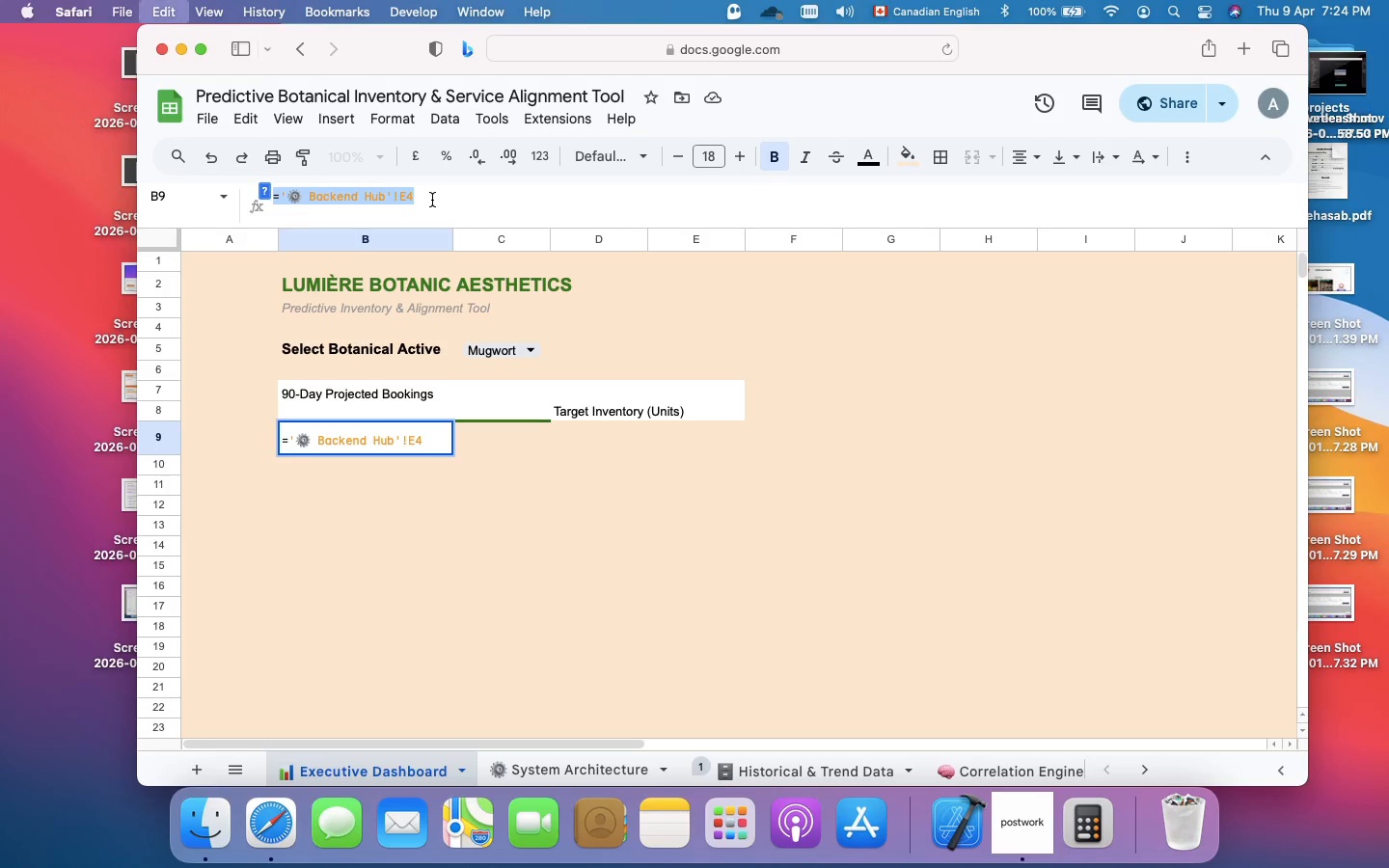 
key(Meta+X)
 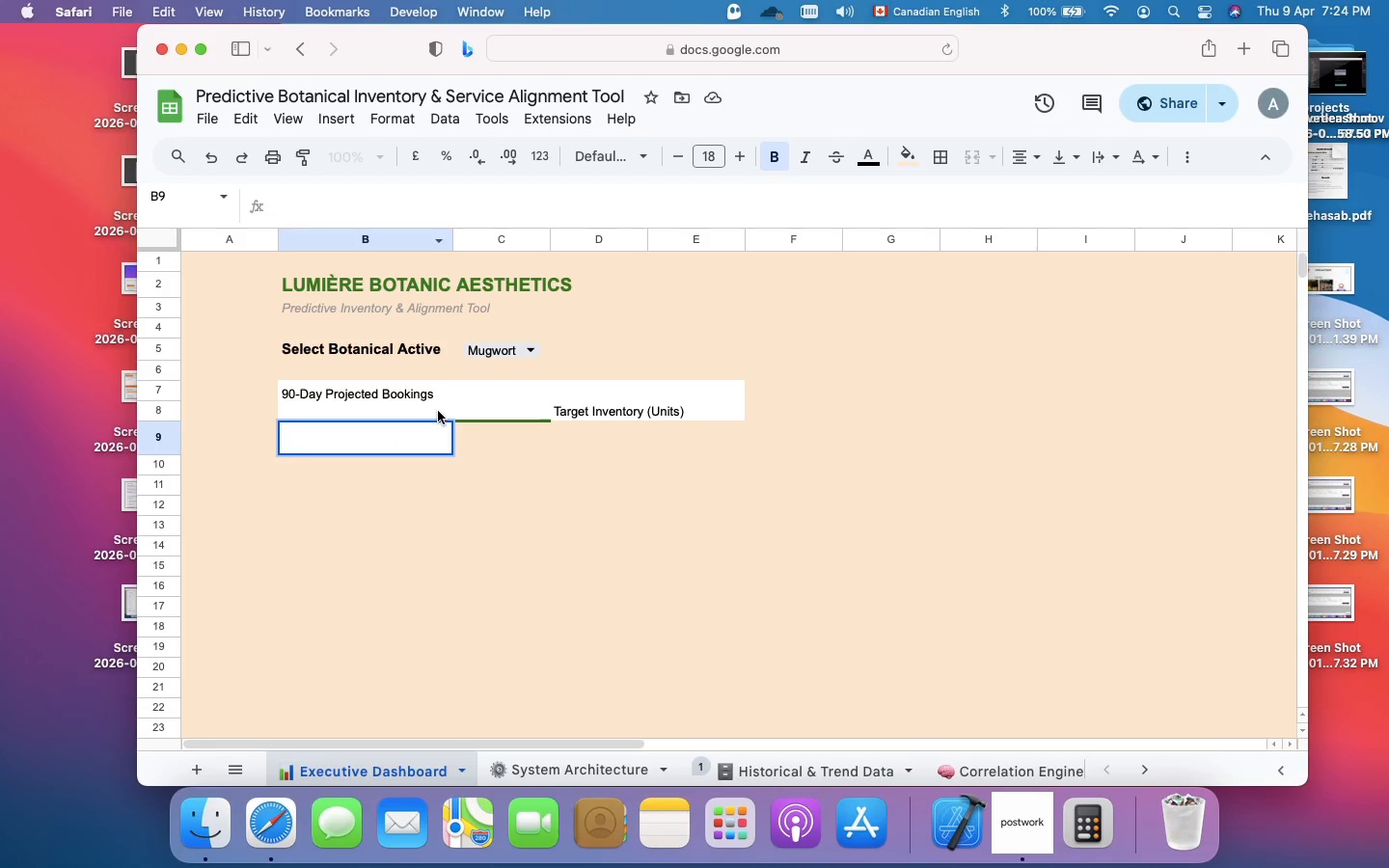 
left_click([438, 411])
 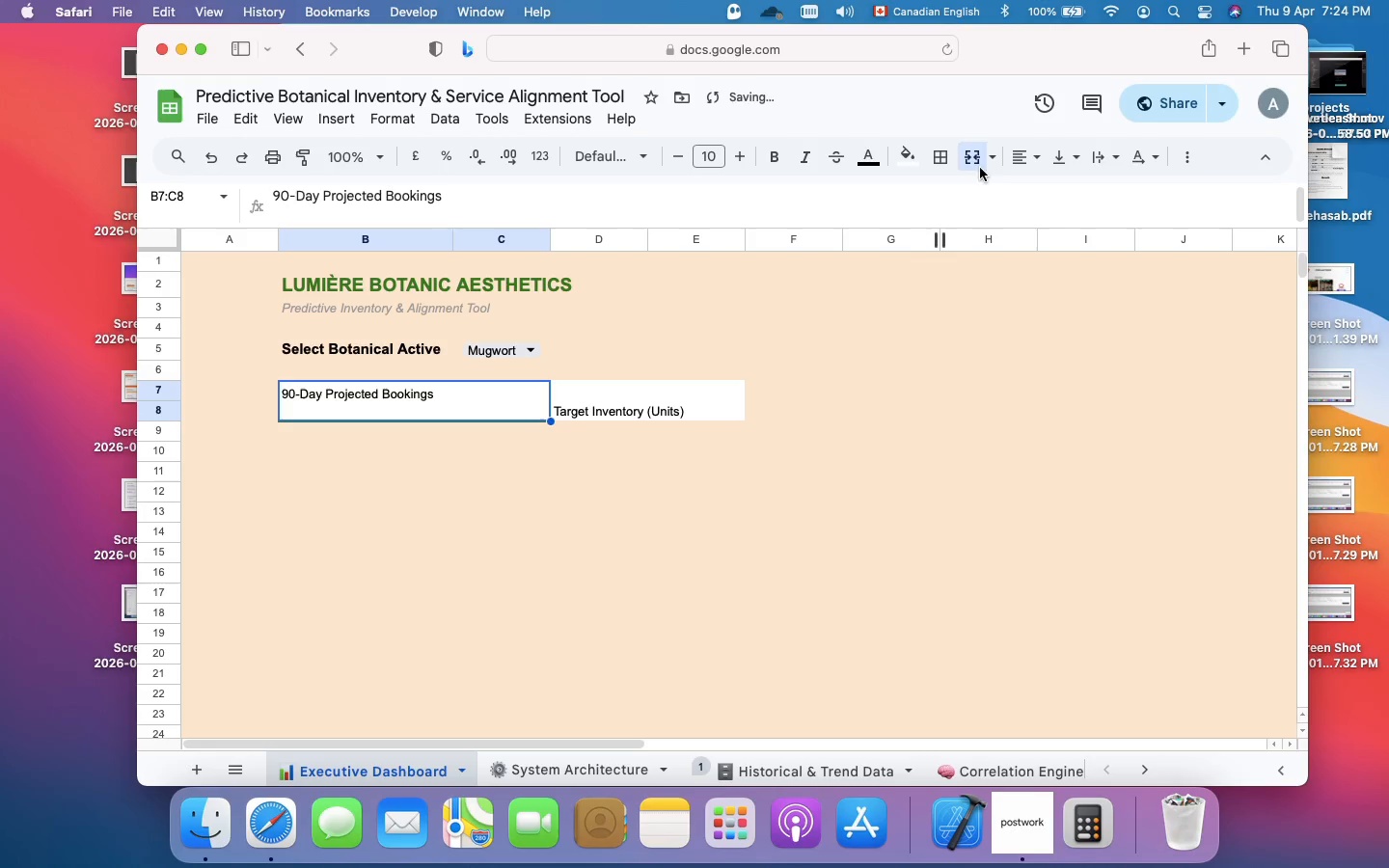 
left_click([967, 153])
 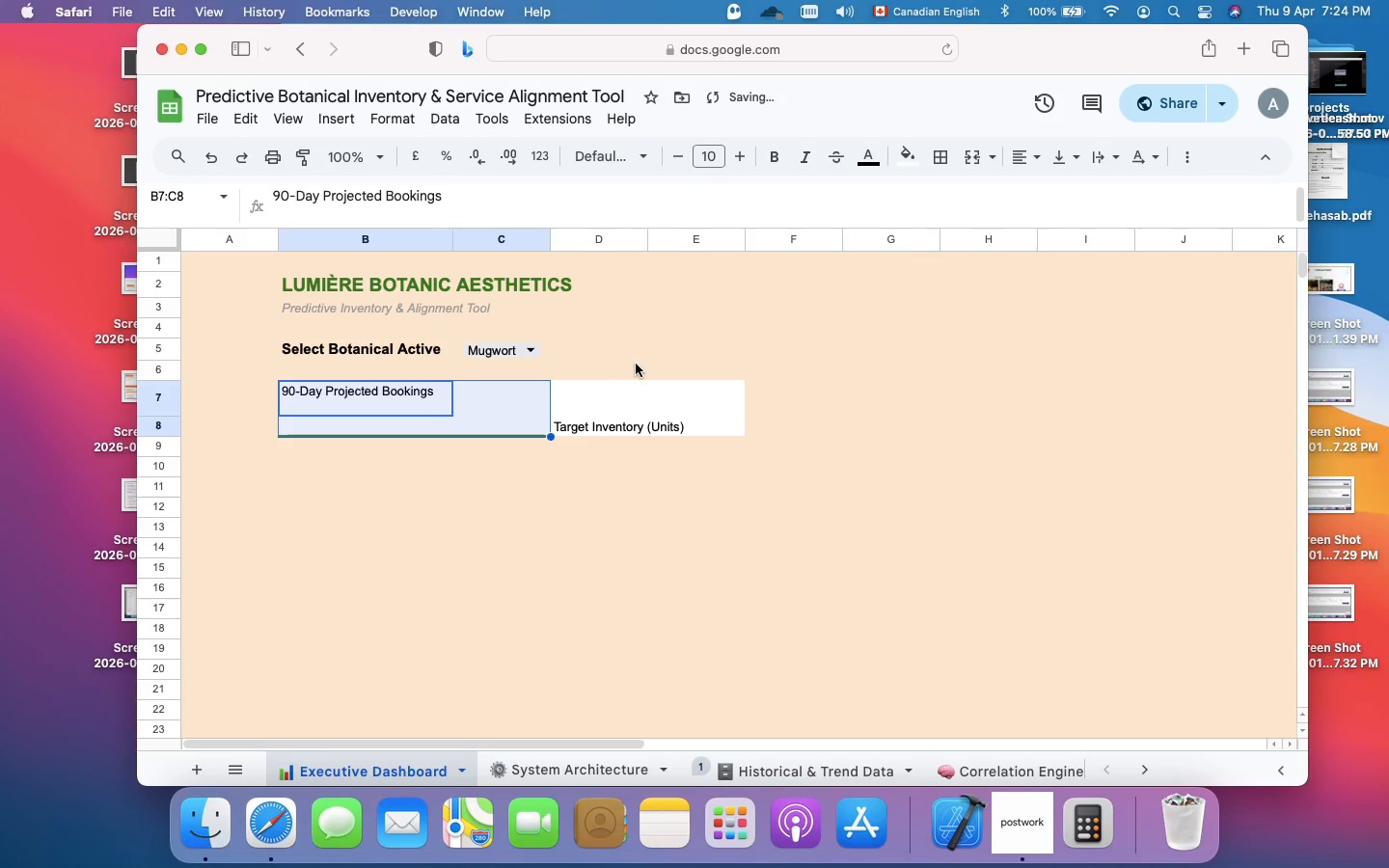 
left_click([644, 350])
 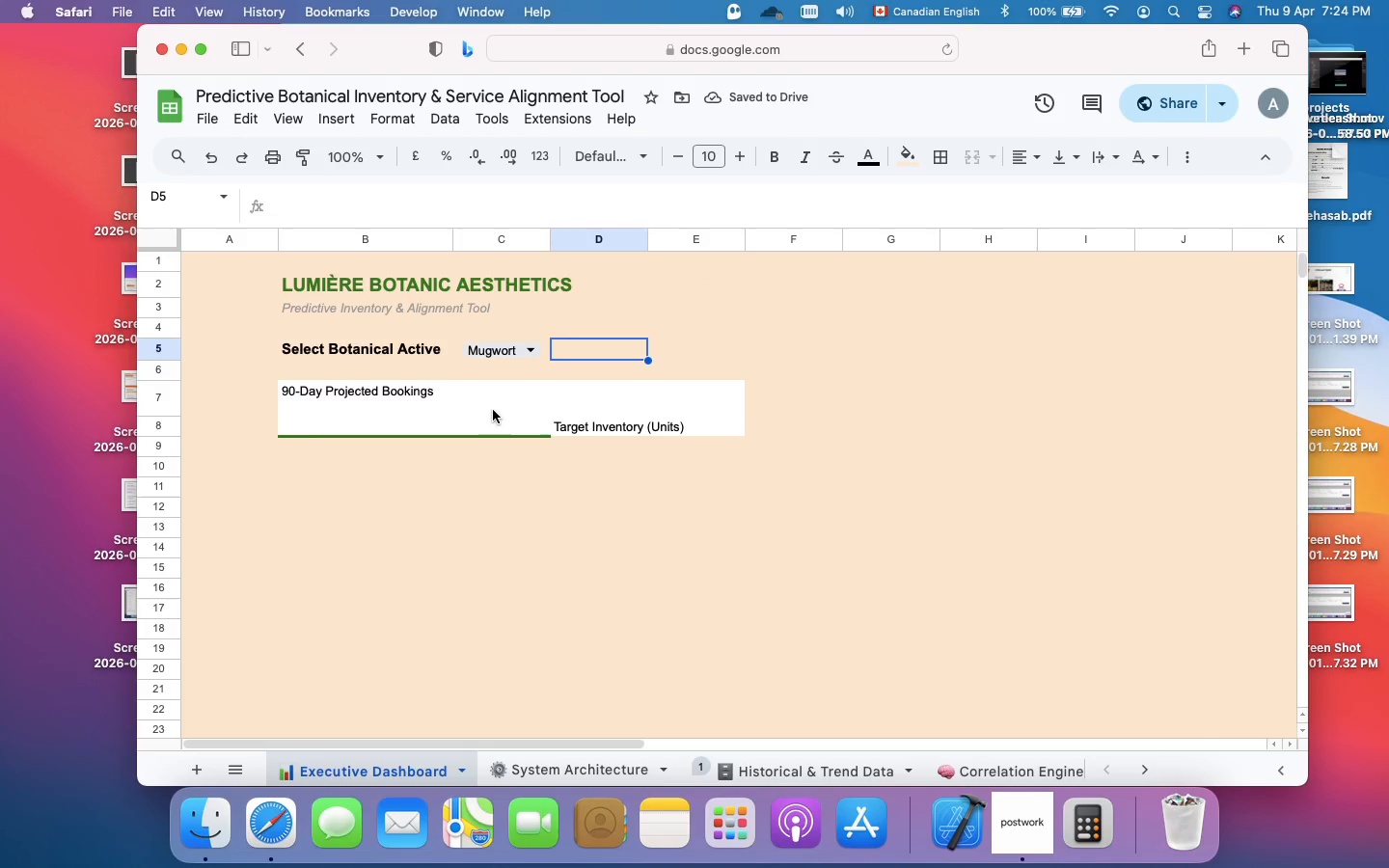 
left_click([493, 410])
 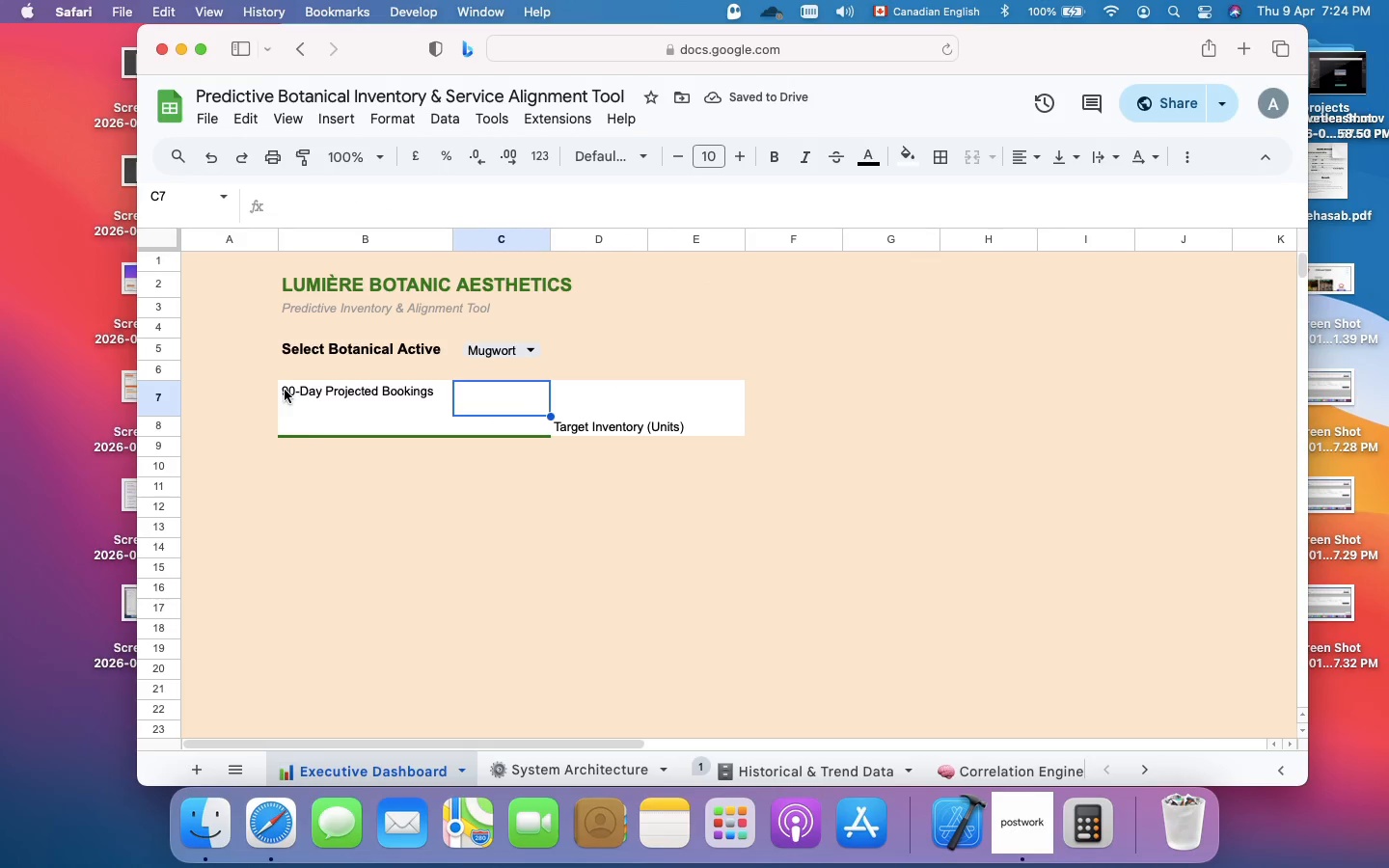 
left_click([285, 390])
 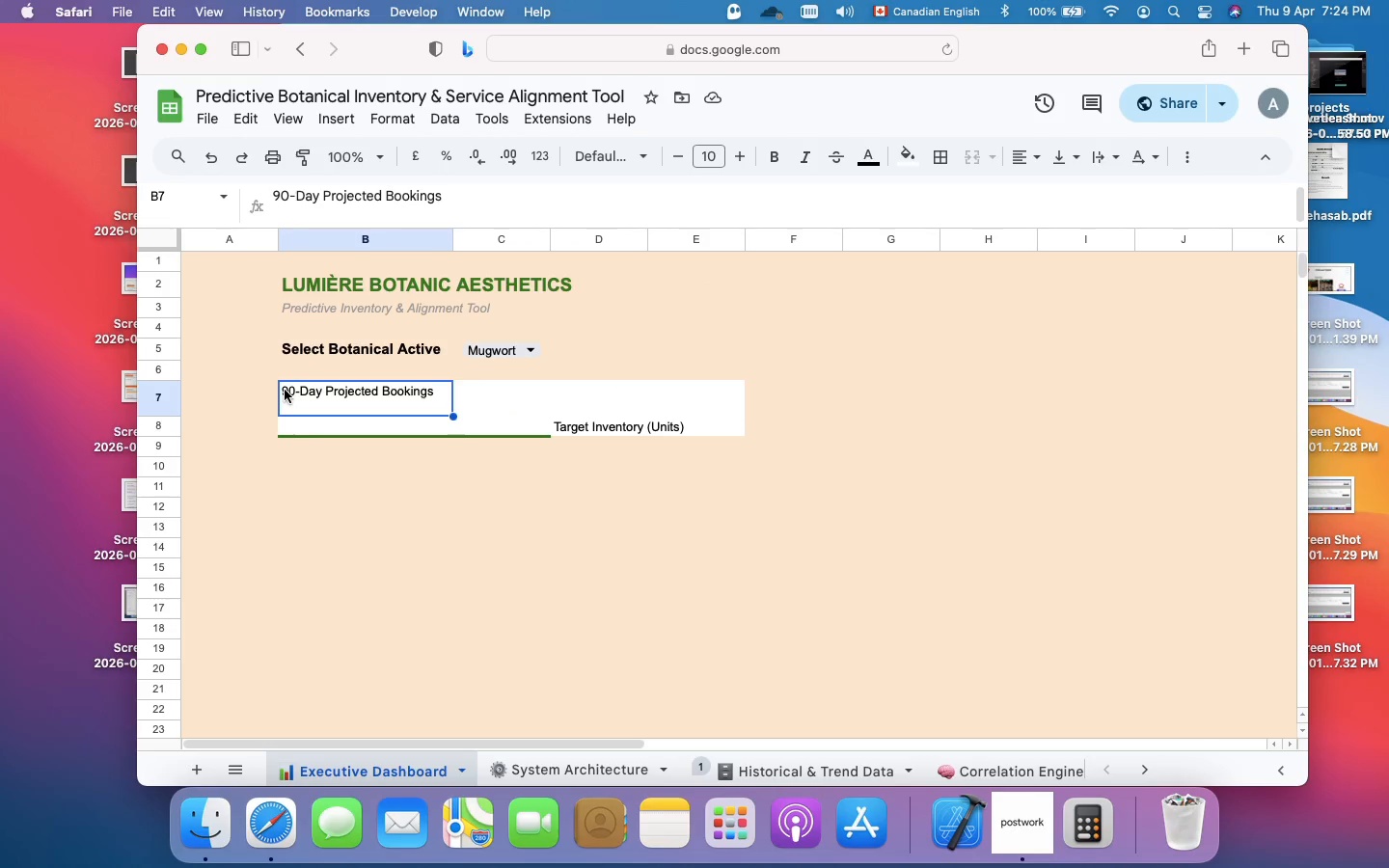 
left_click_drag(start_coordinate=[285, 390], to_coordinate=[504, 395])
 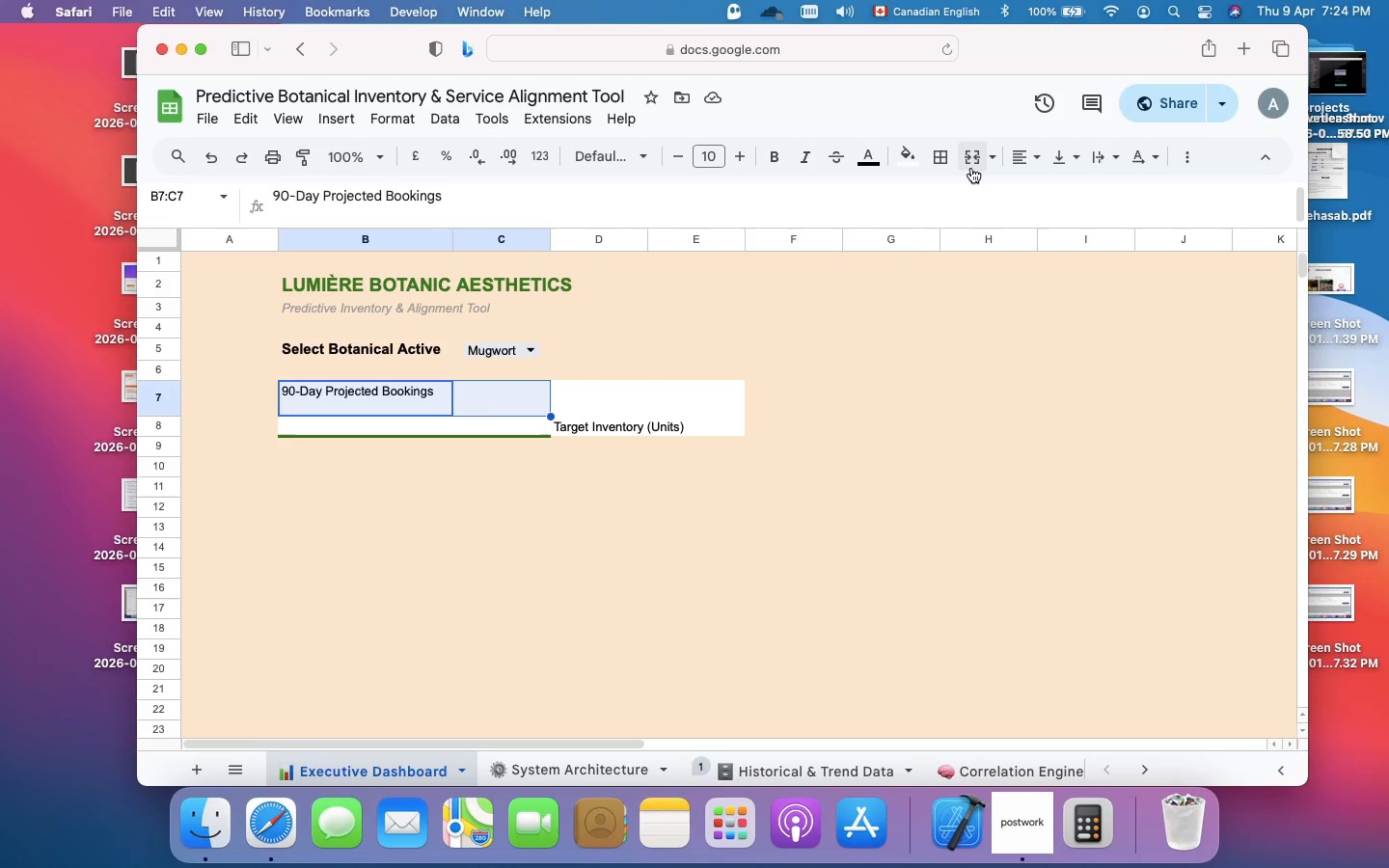 
left_click([970, 158])
 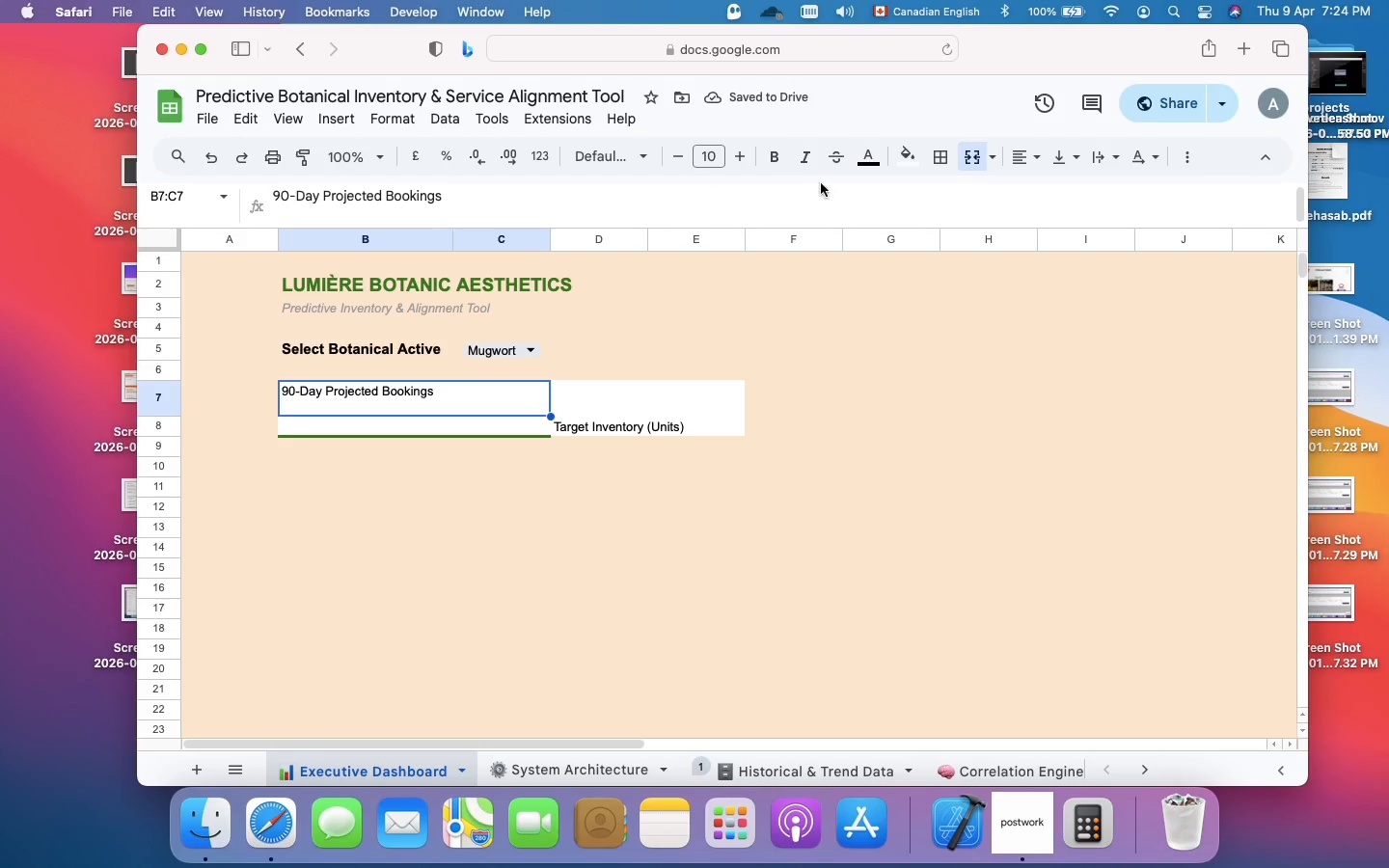 
left_click([1028, 159])
 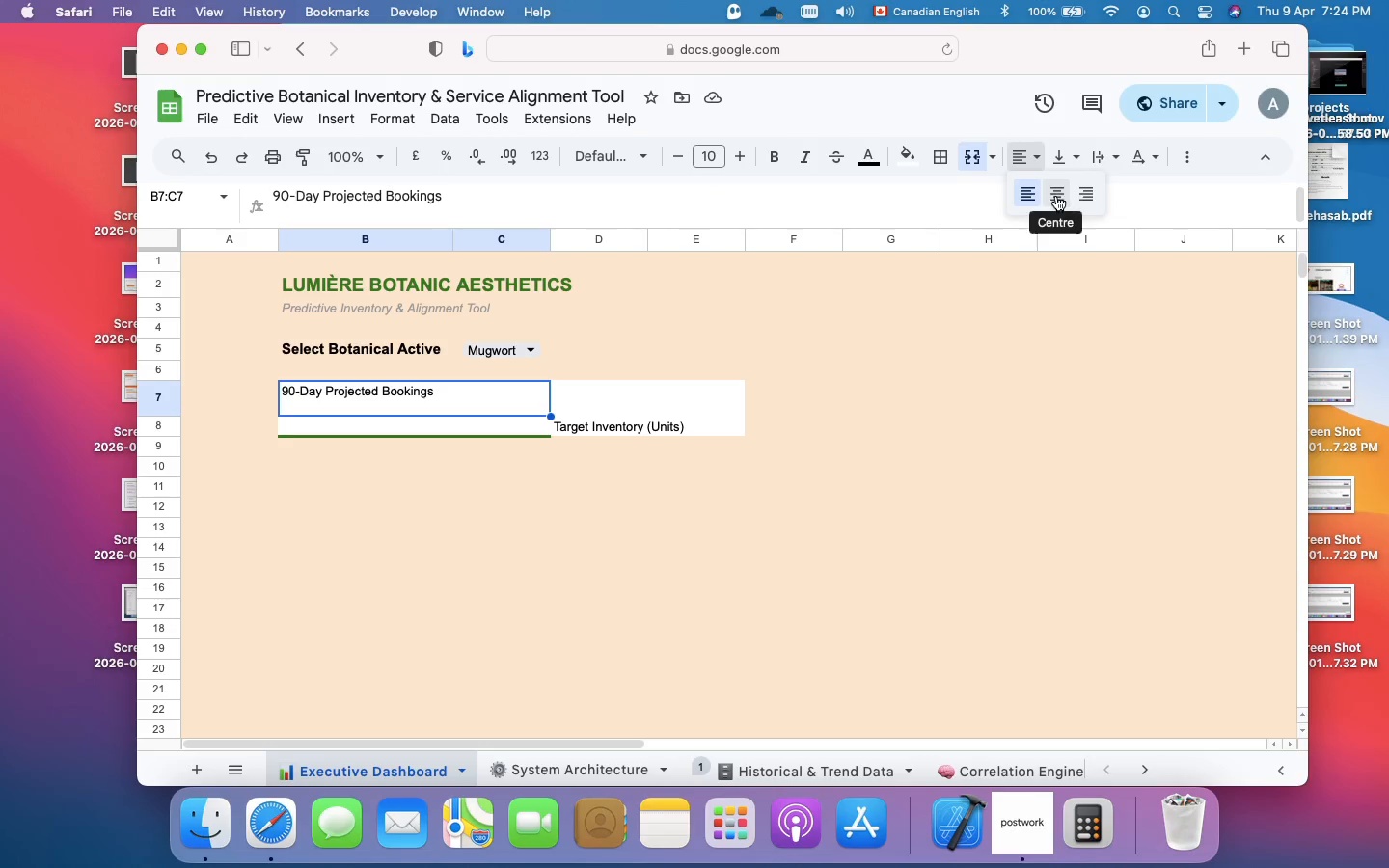 
left_click([1056, 196])
 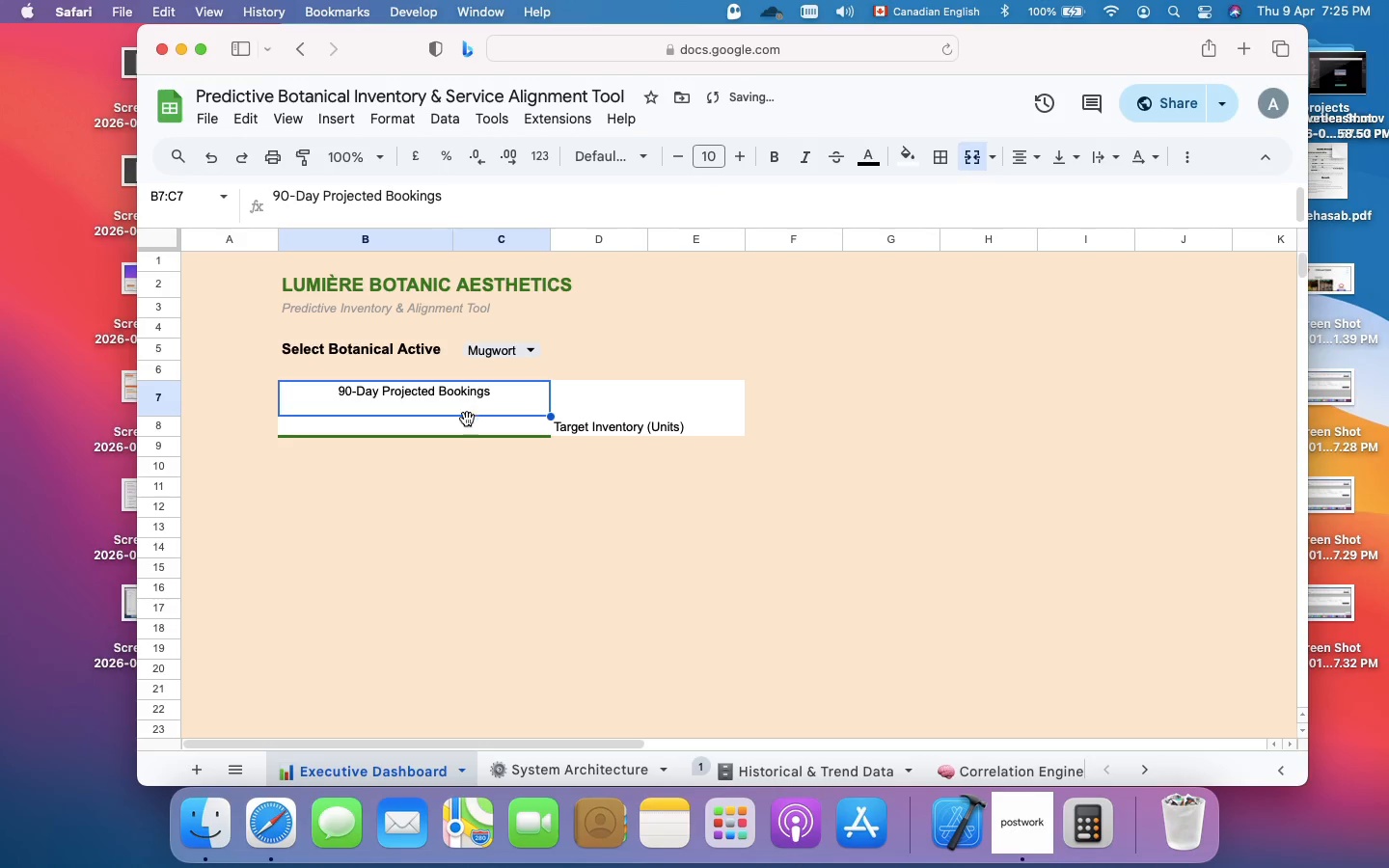 
left_click([463, 425])
 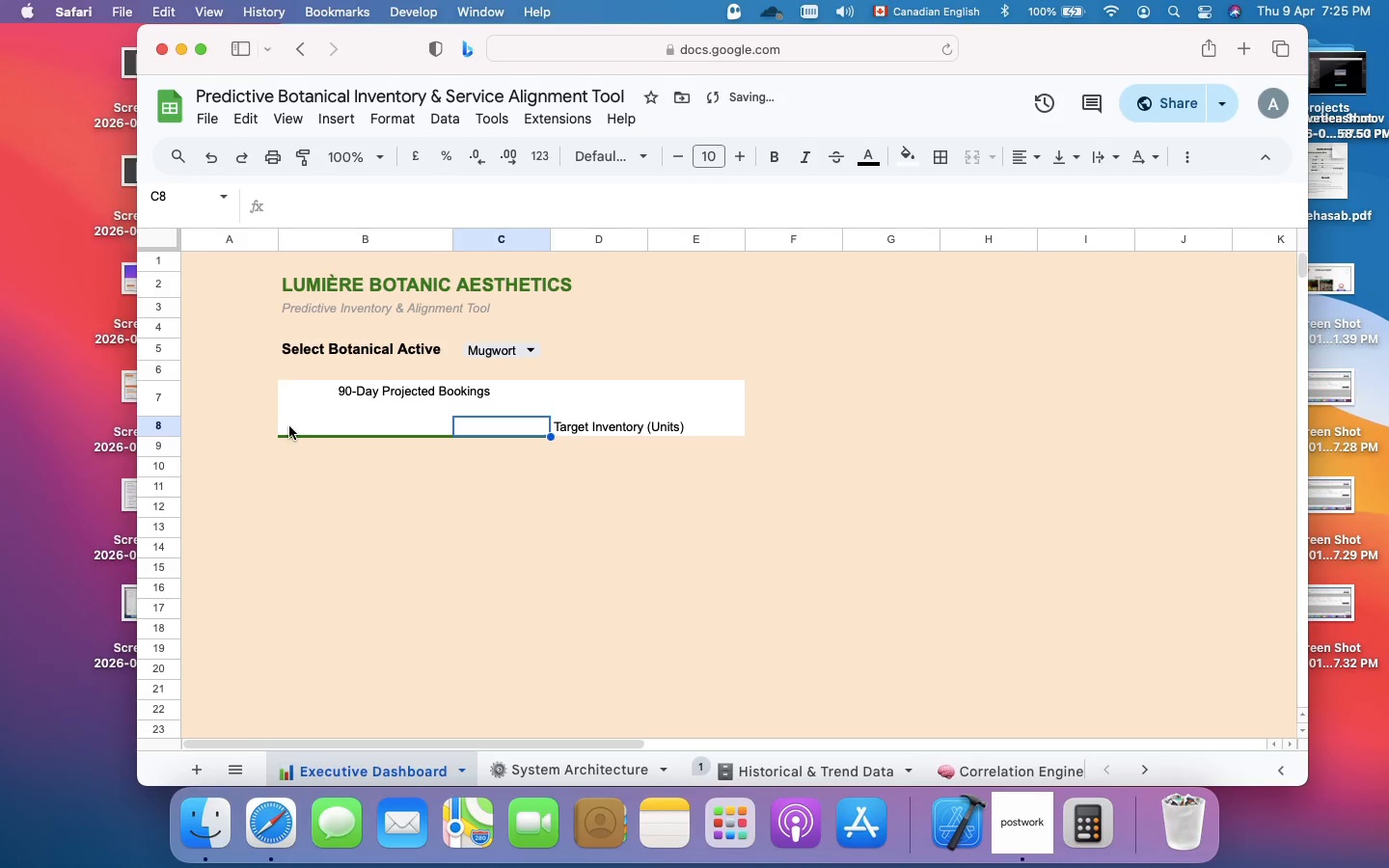 
left_click([289, 426])
 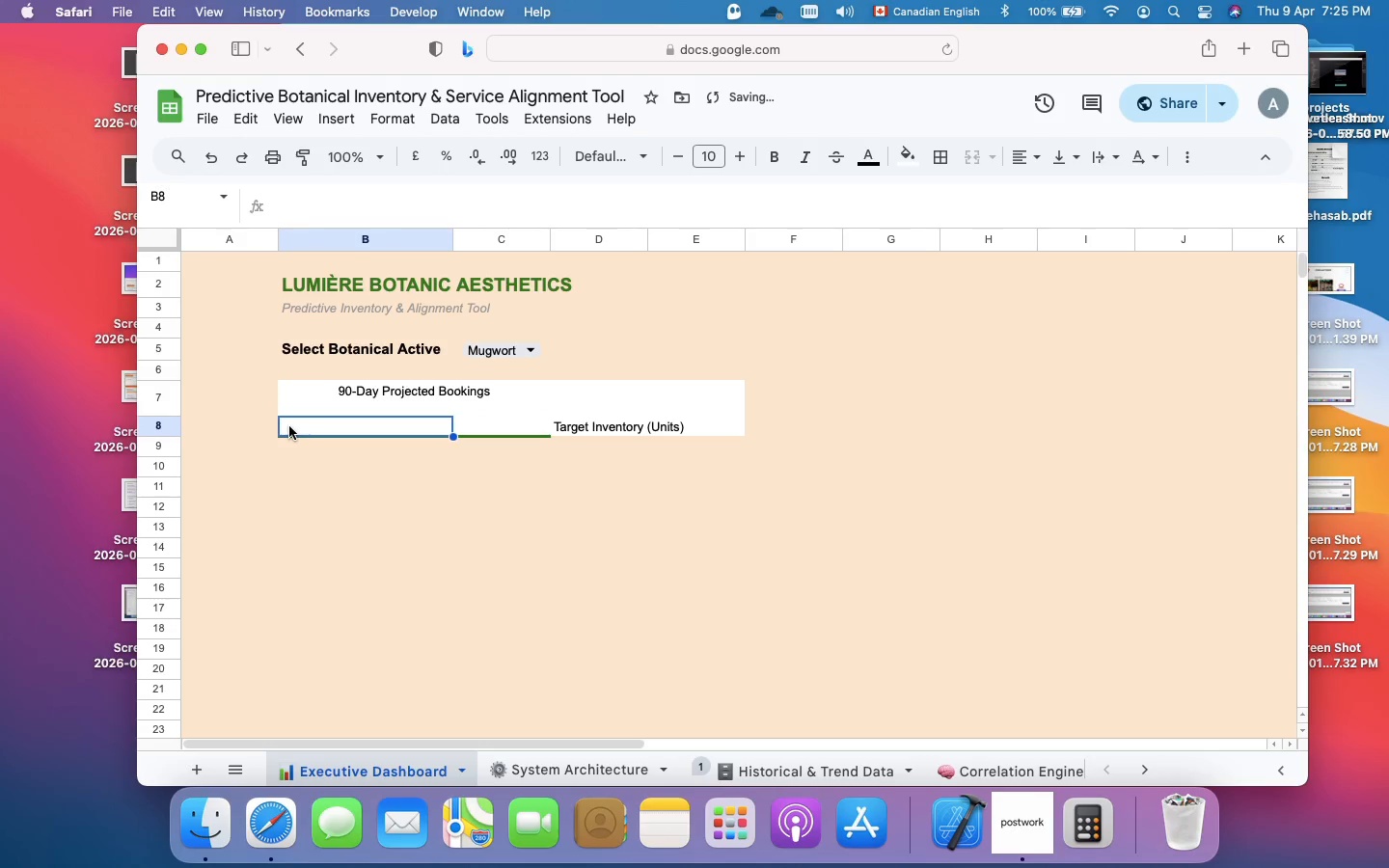 
left_click_drag(start_coordinate=[289, 426], to_coordinate=[510, 426])
 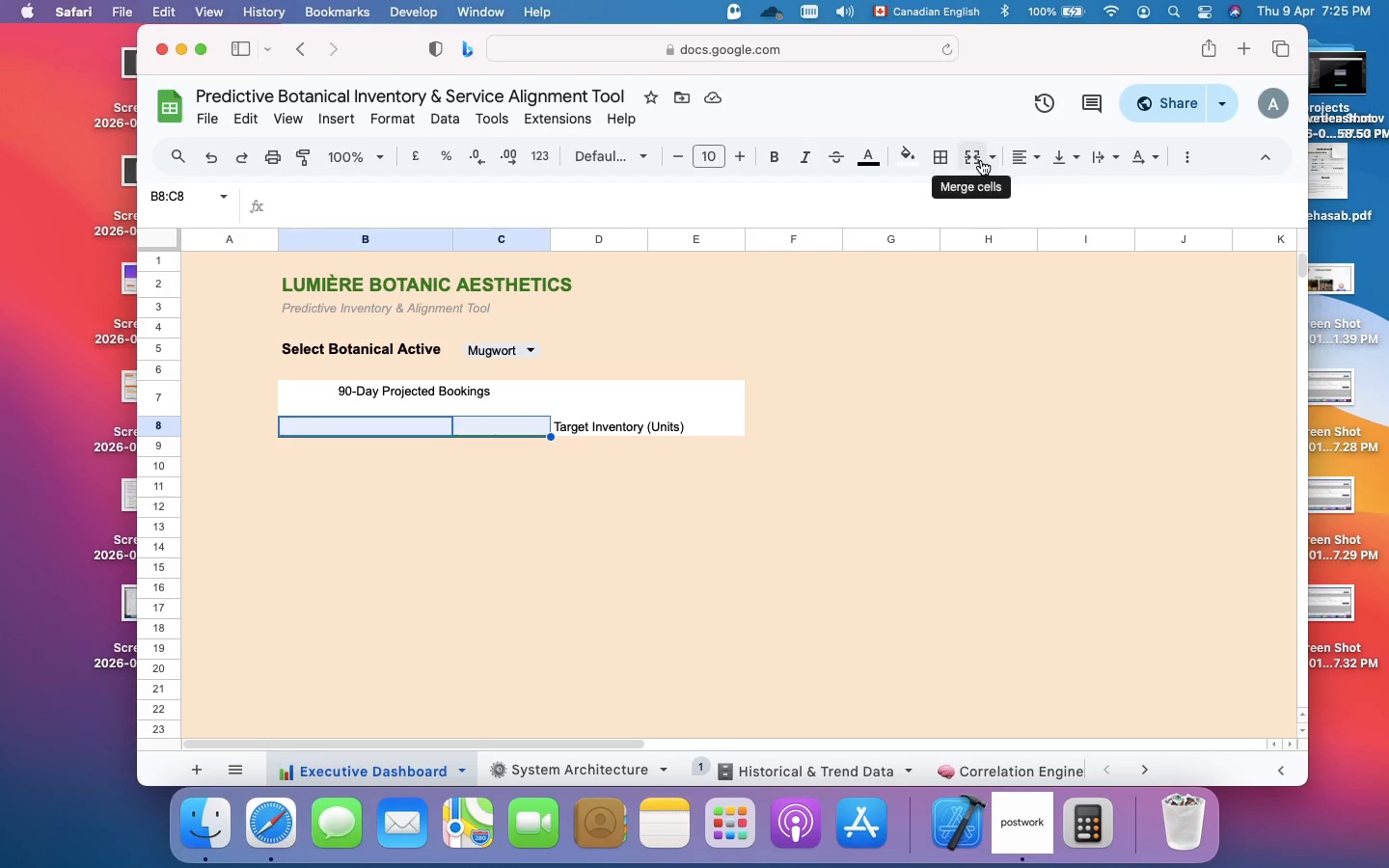 
left_click([981, 160])
 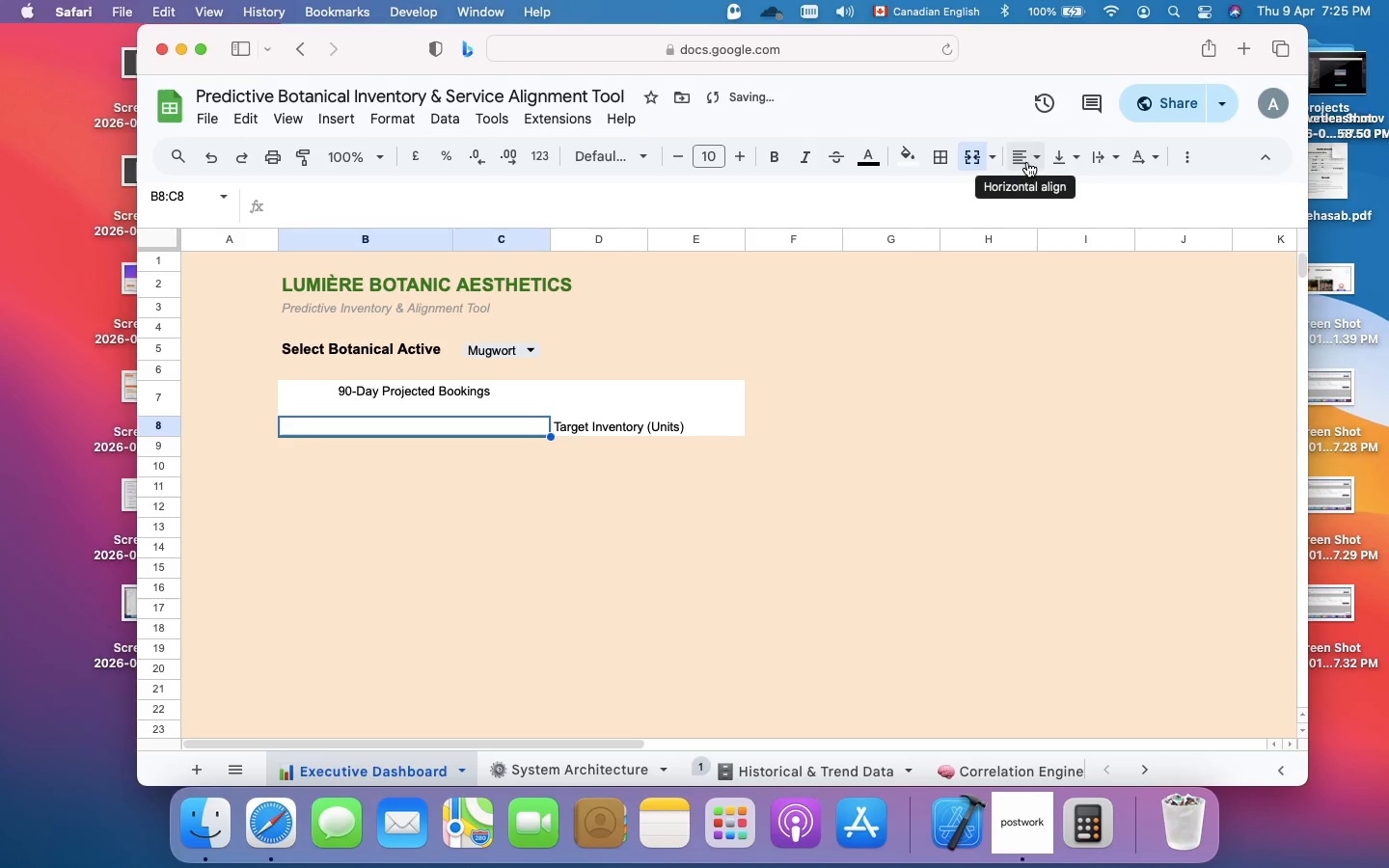 
left_click([1034, 164])
 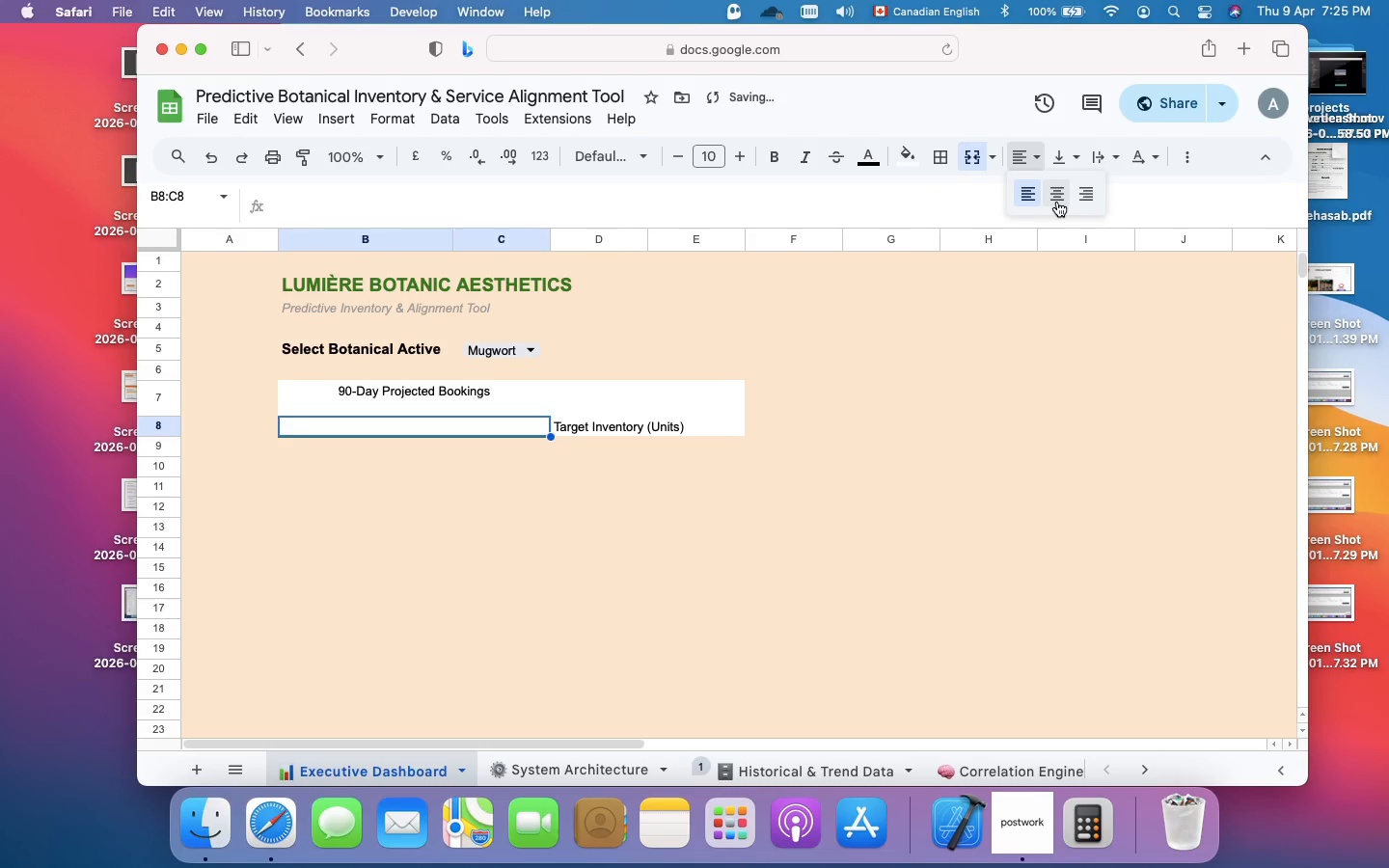 
left_click([1057, 202])
 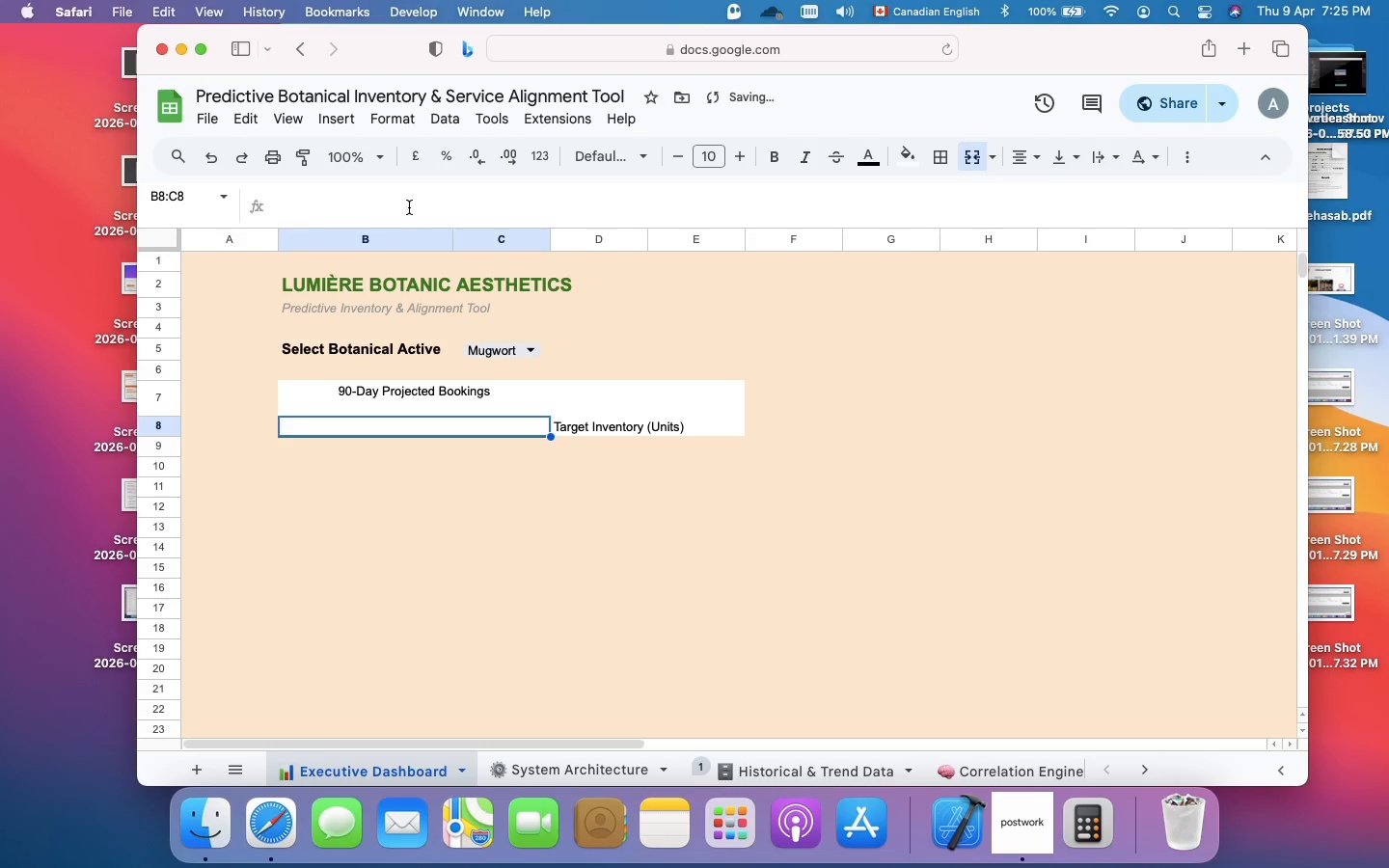 
left_click([409, 207])
 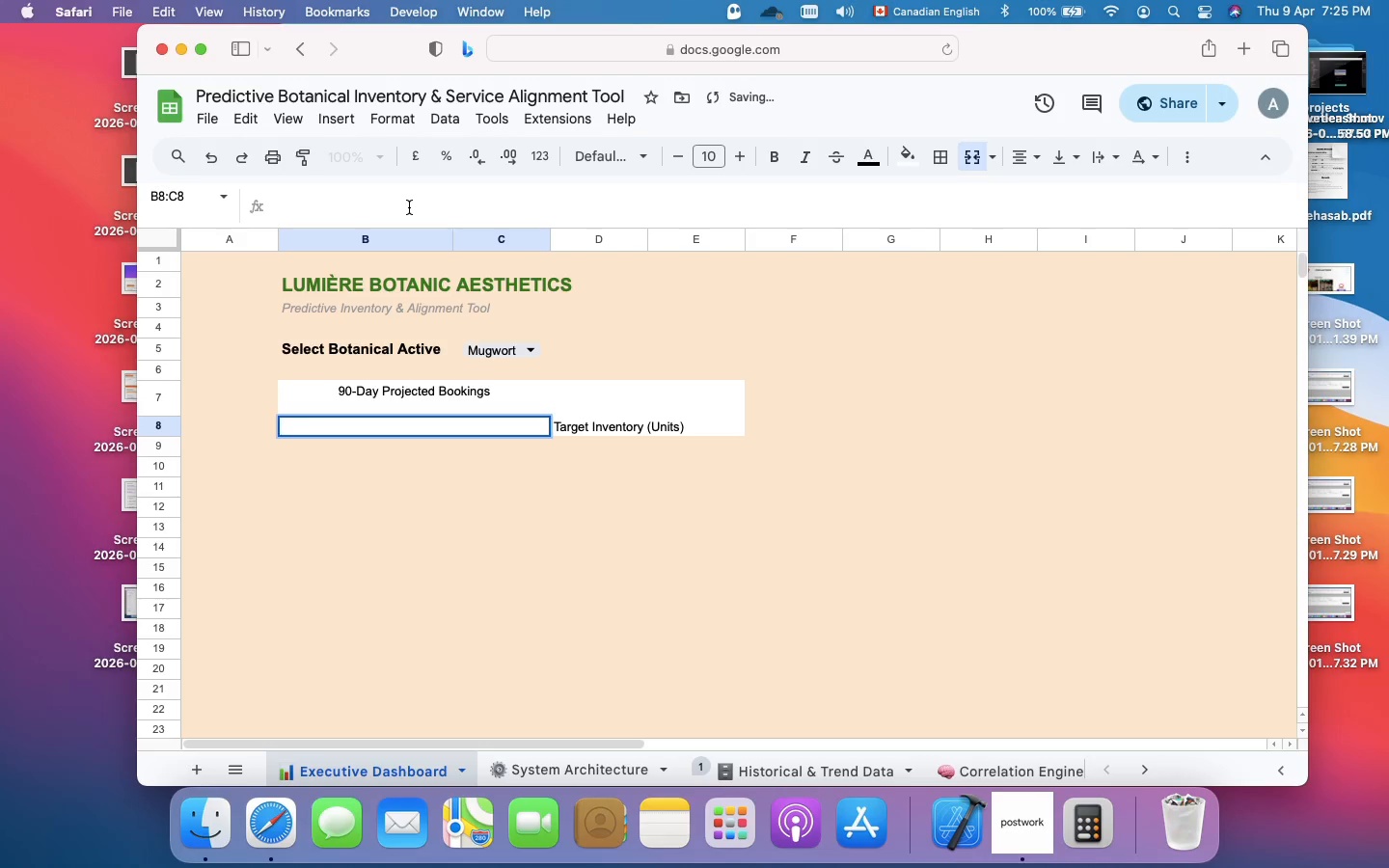 
key(Meta+V)
 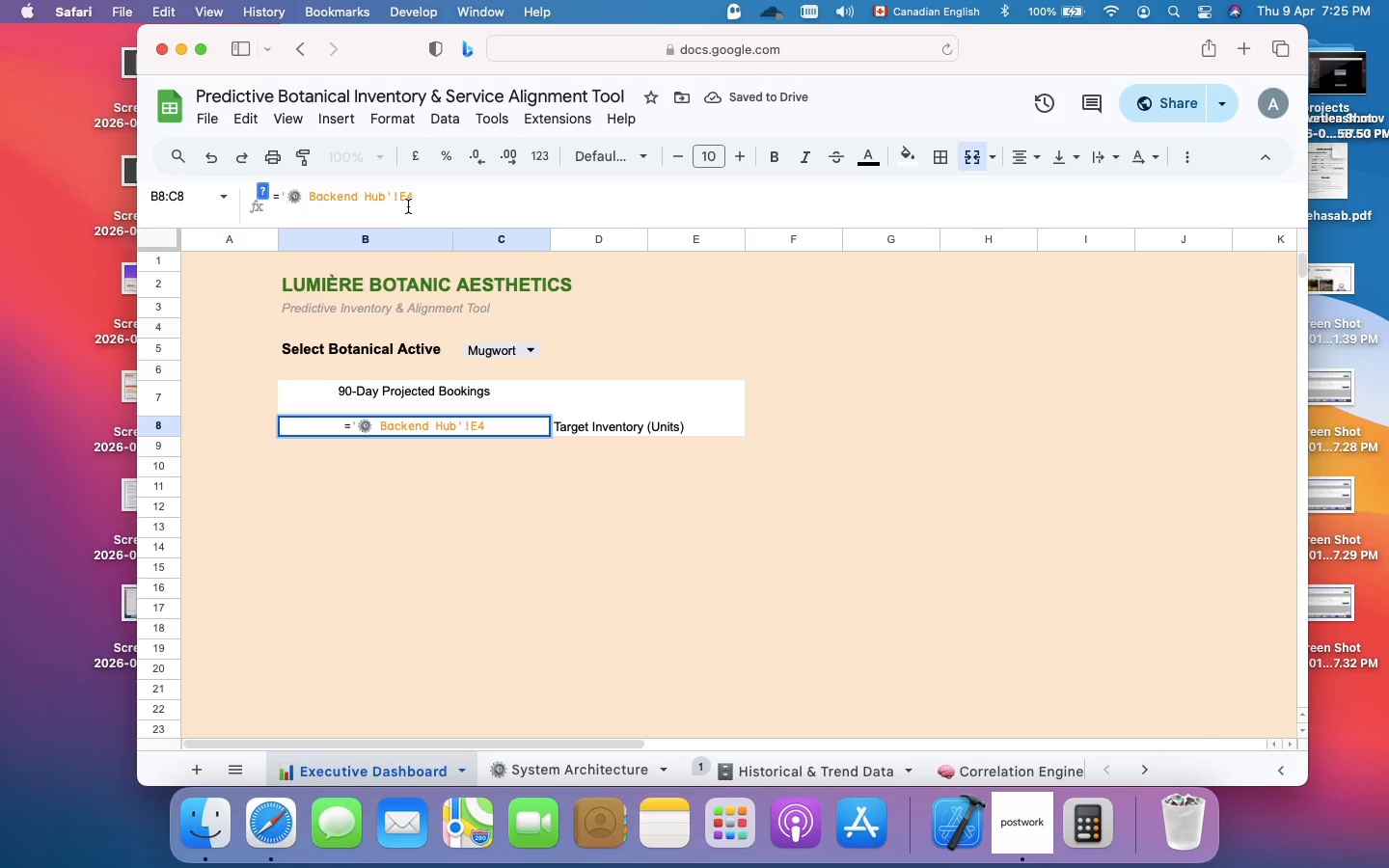 
key(Enter)
 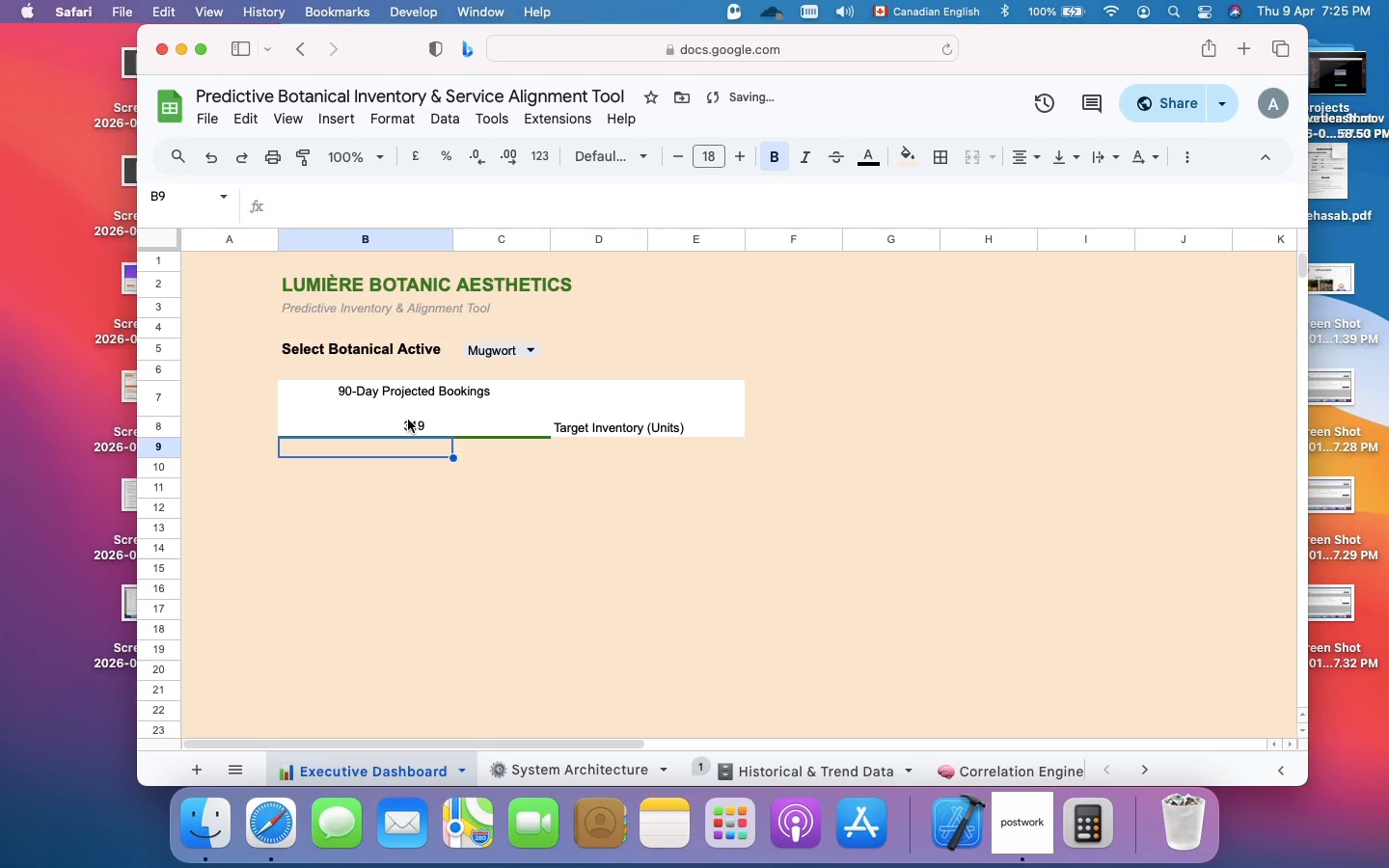 
left_click([409, 421])
 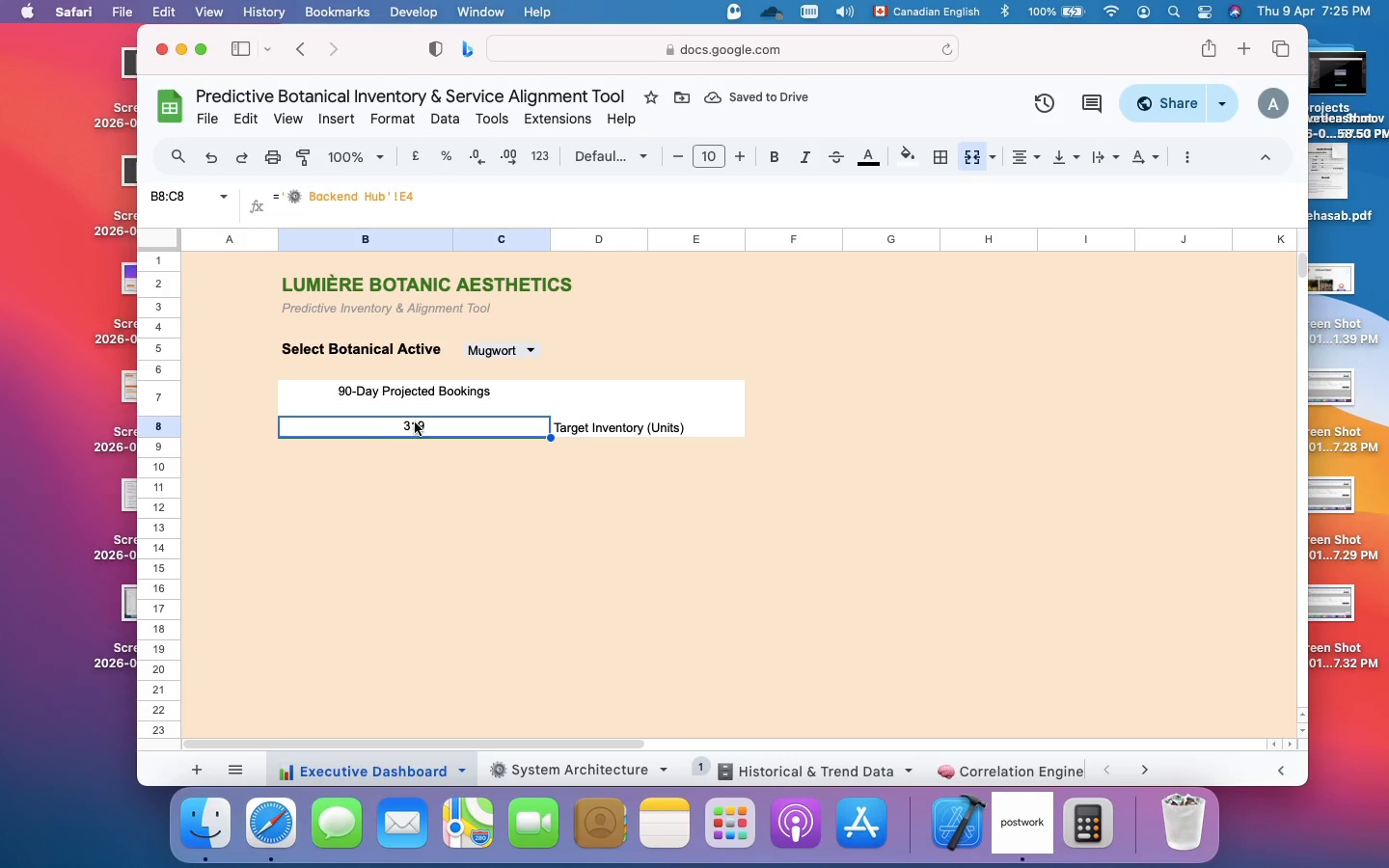 
double_click([421, 424])
 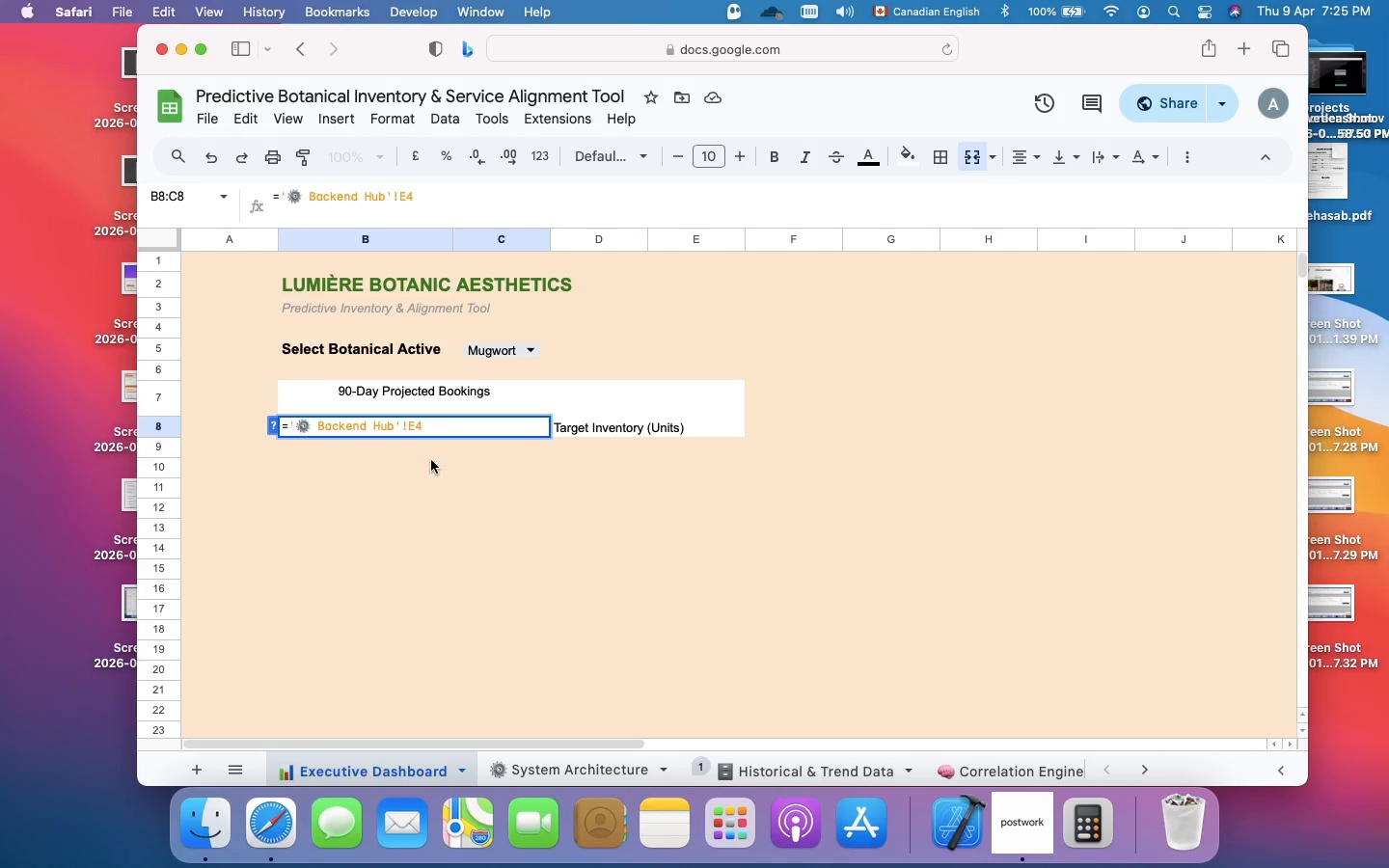 
left_click([441, 472])
 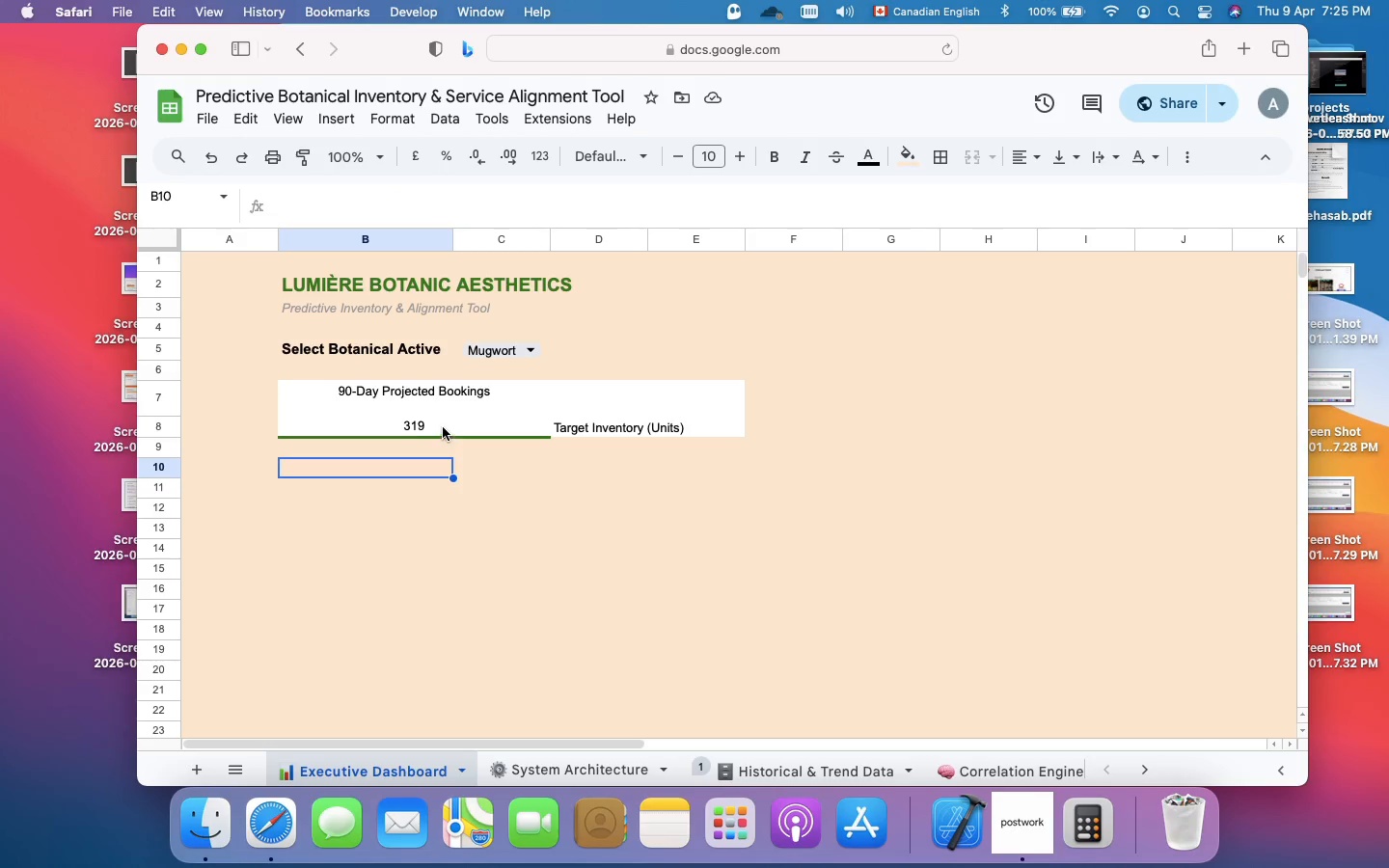 
left_click([443, 427])
 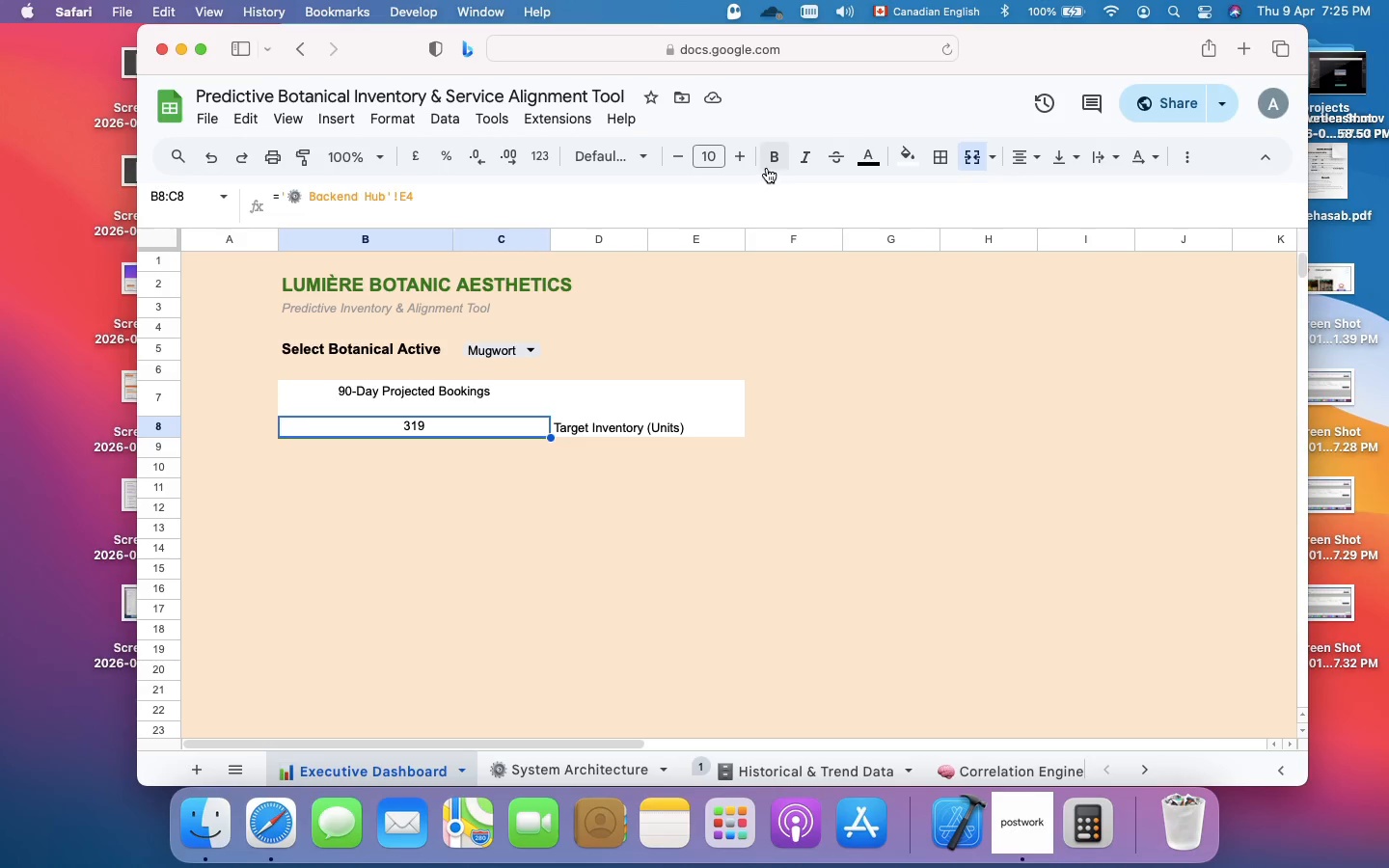 
double_click([747, 161])
 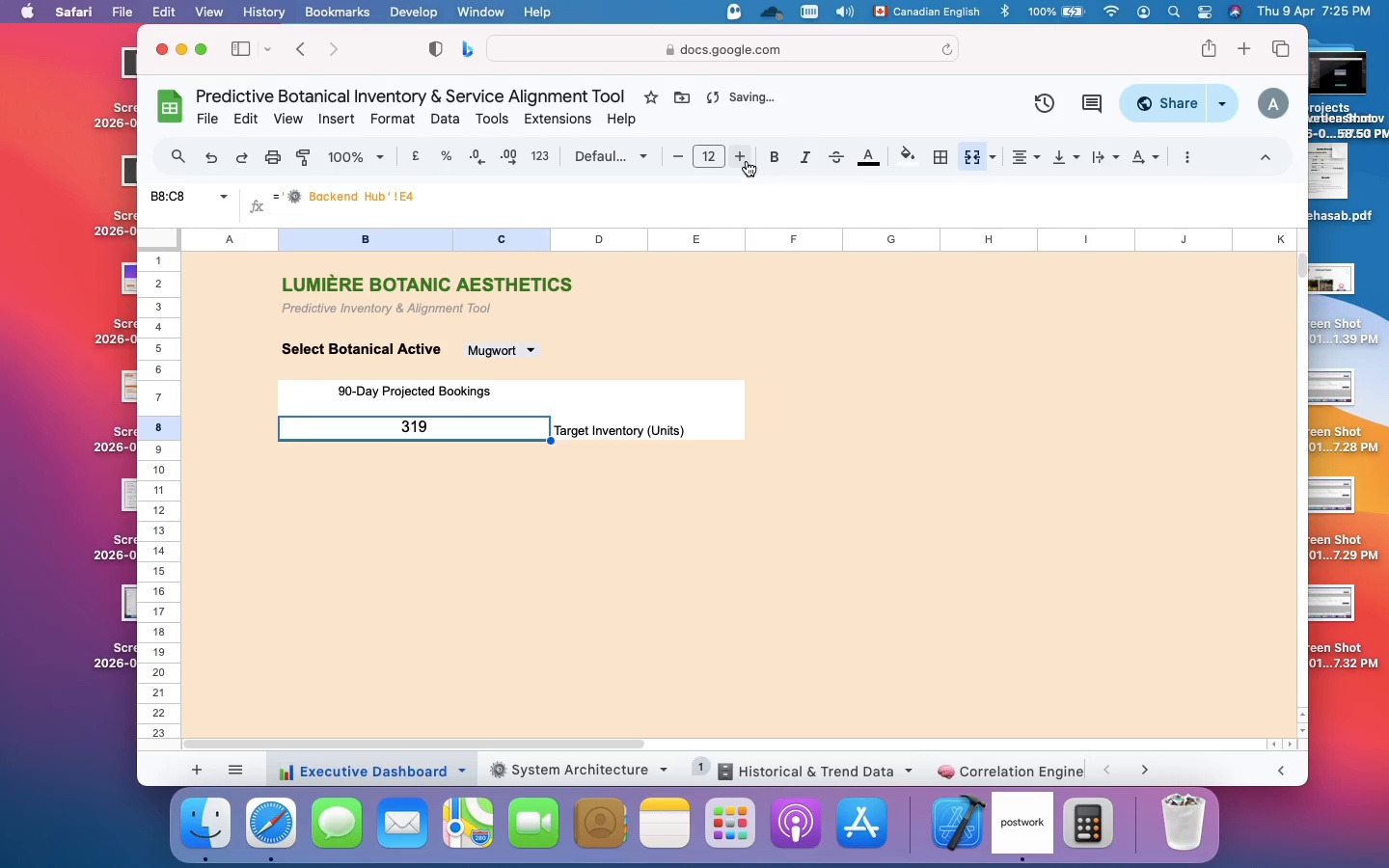 
triple_click([747, 161])
 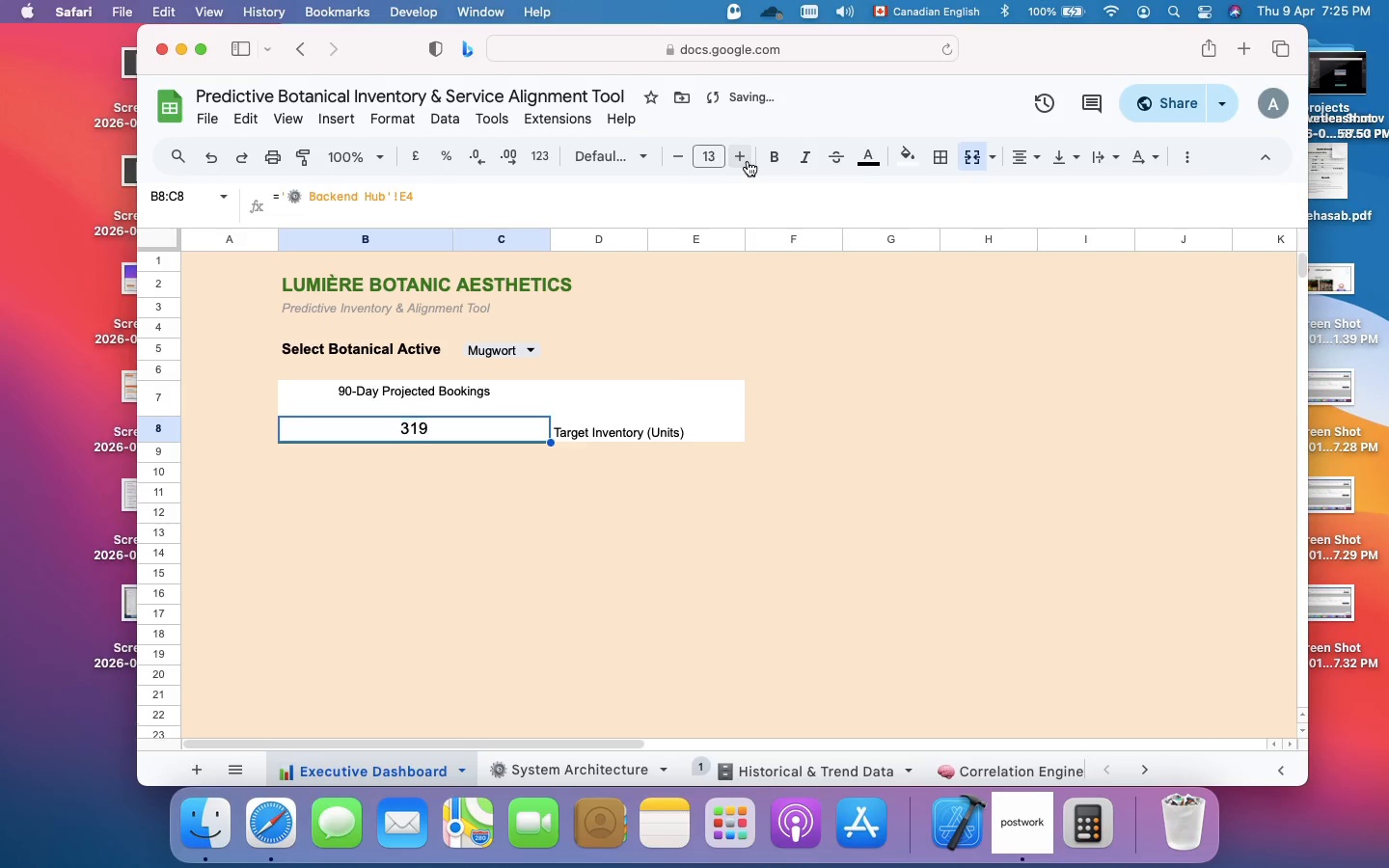 
triple_click([747, 161])
 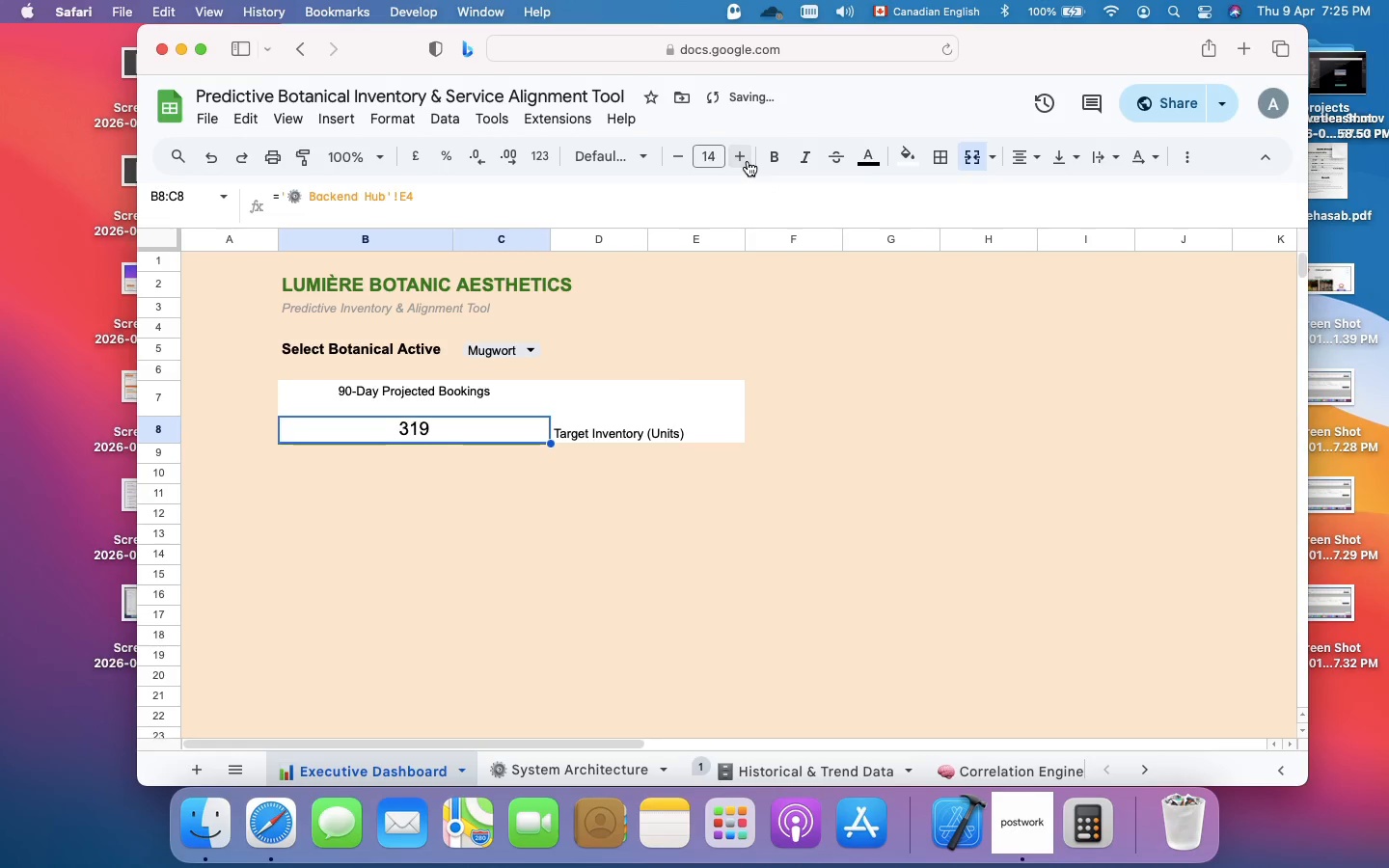 
triple_click([748, 161])
 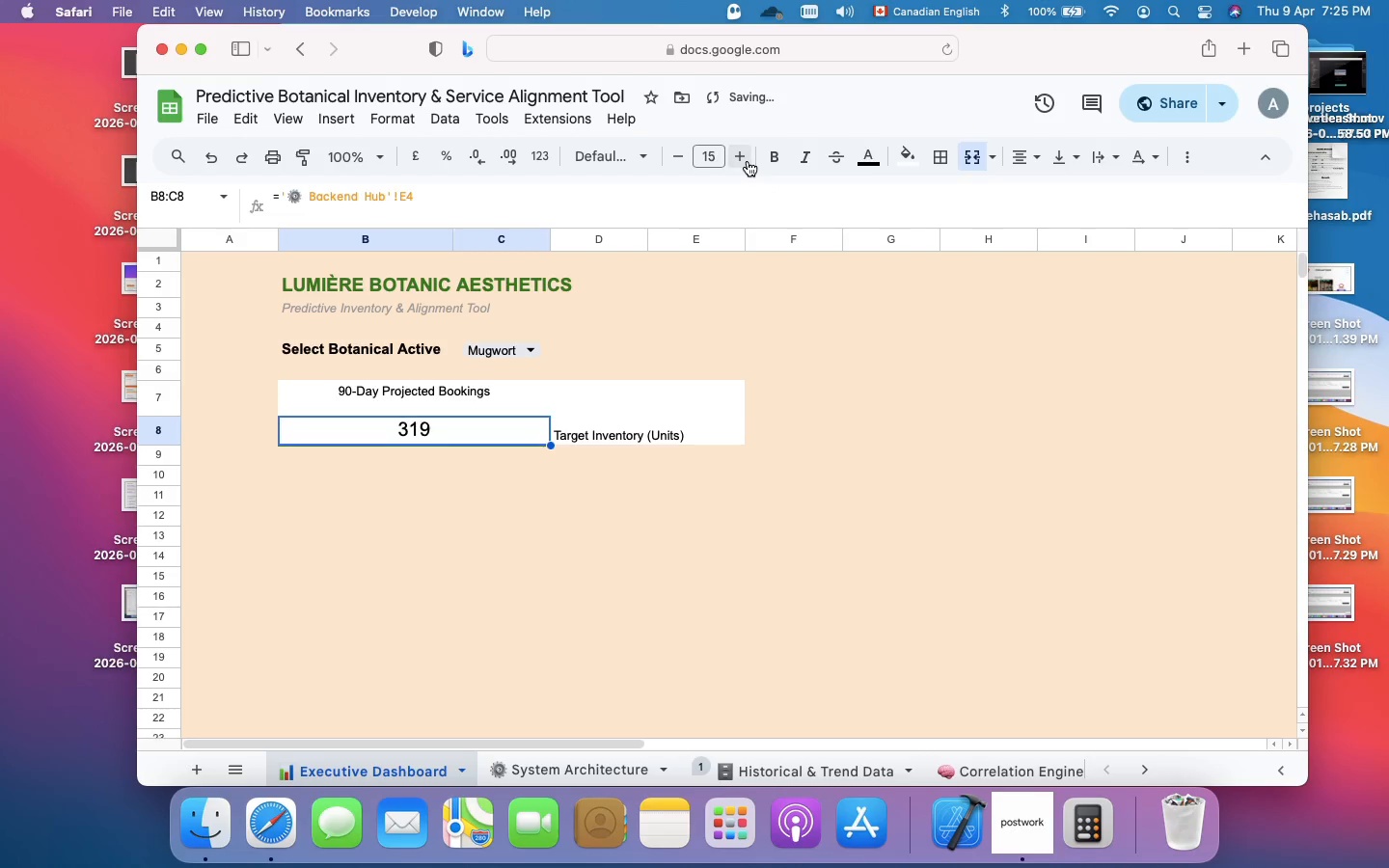 
triple_click([748, 161])
 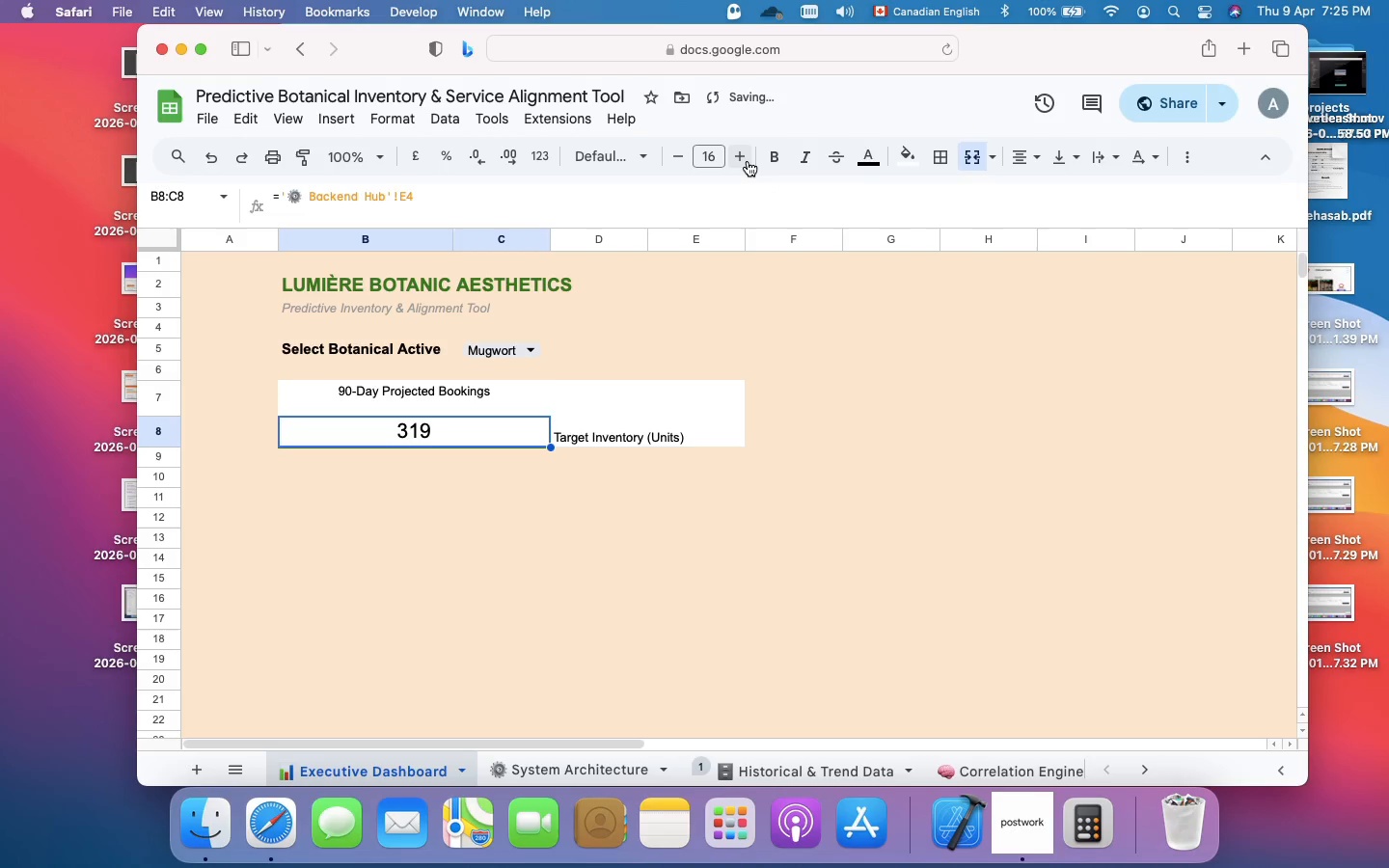 
triple_click([748, 161])
 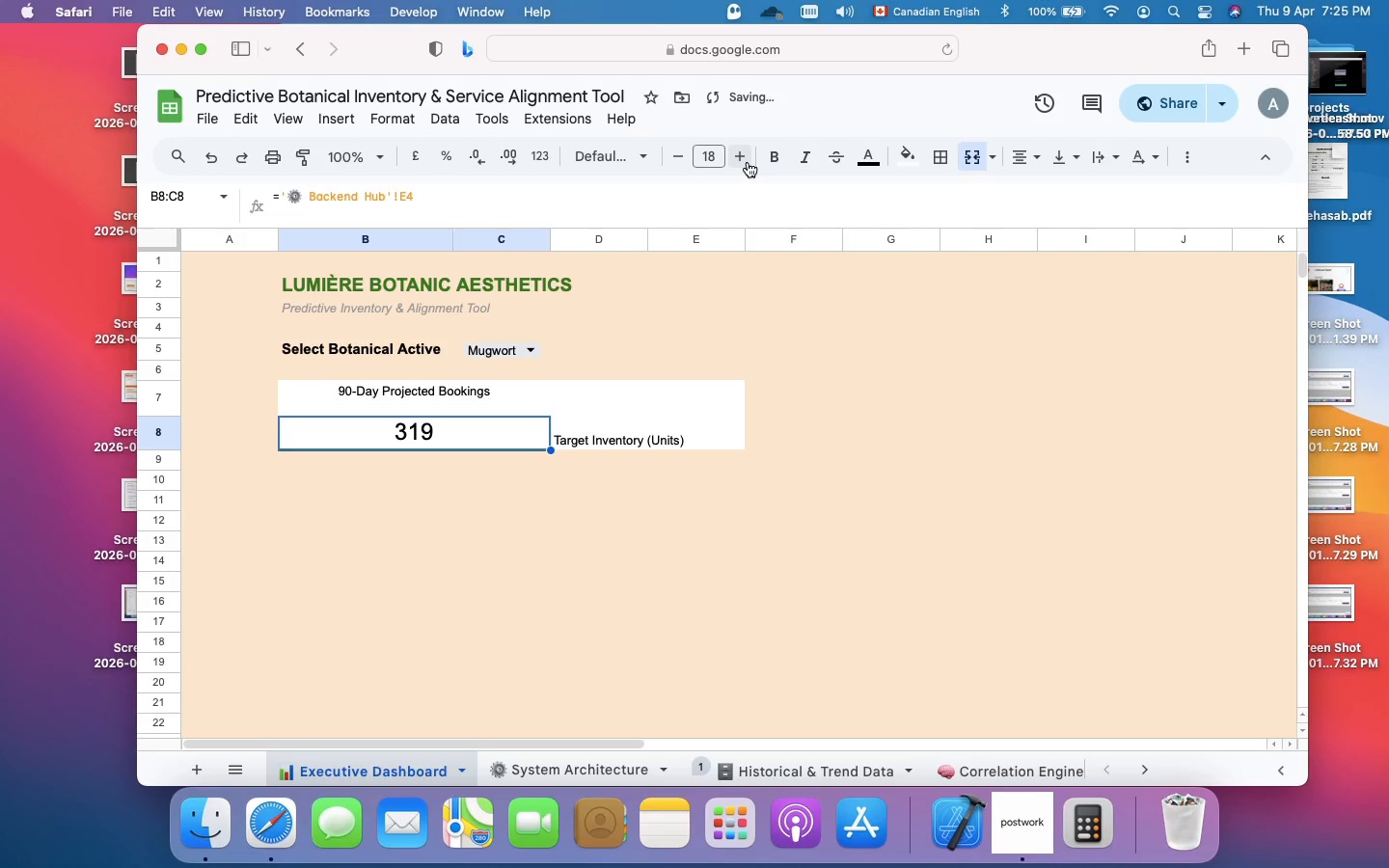 
double_click([748, 162])
 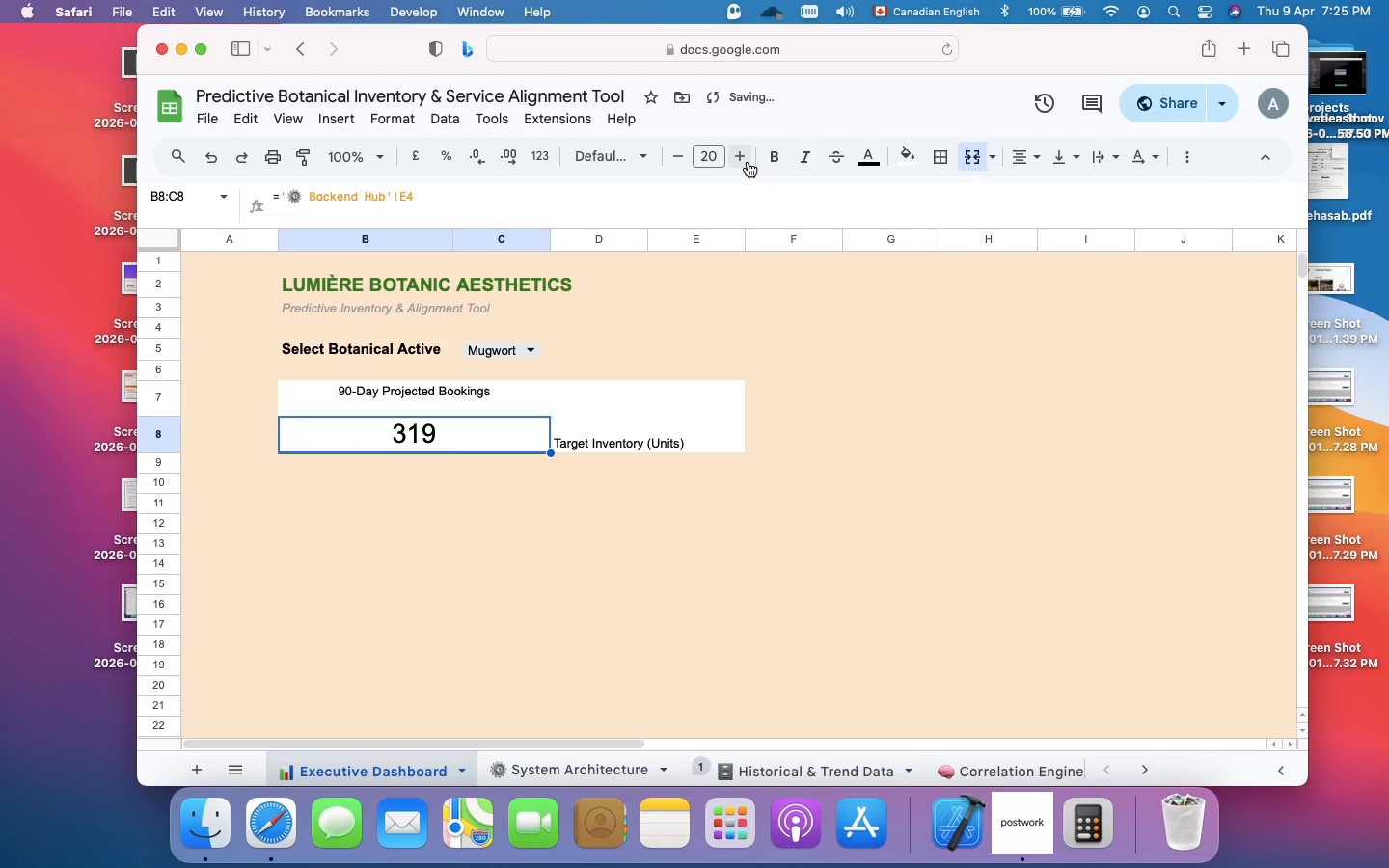 
triple_click([748, 162])
 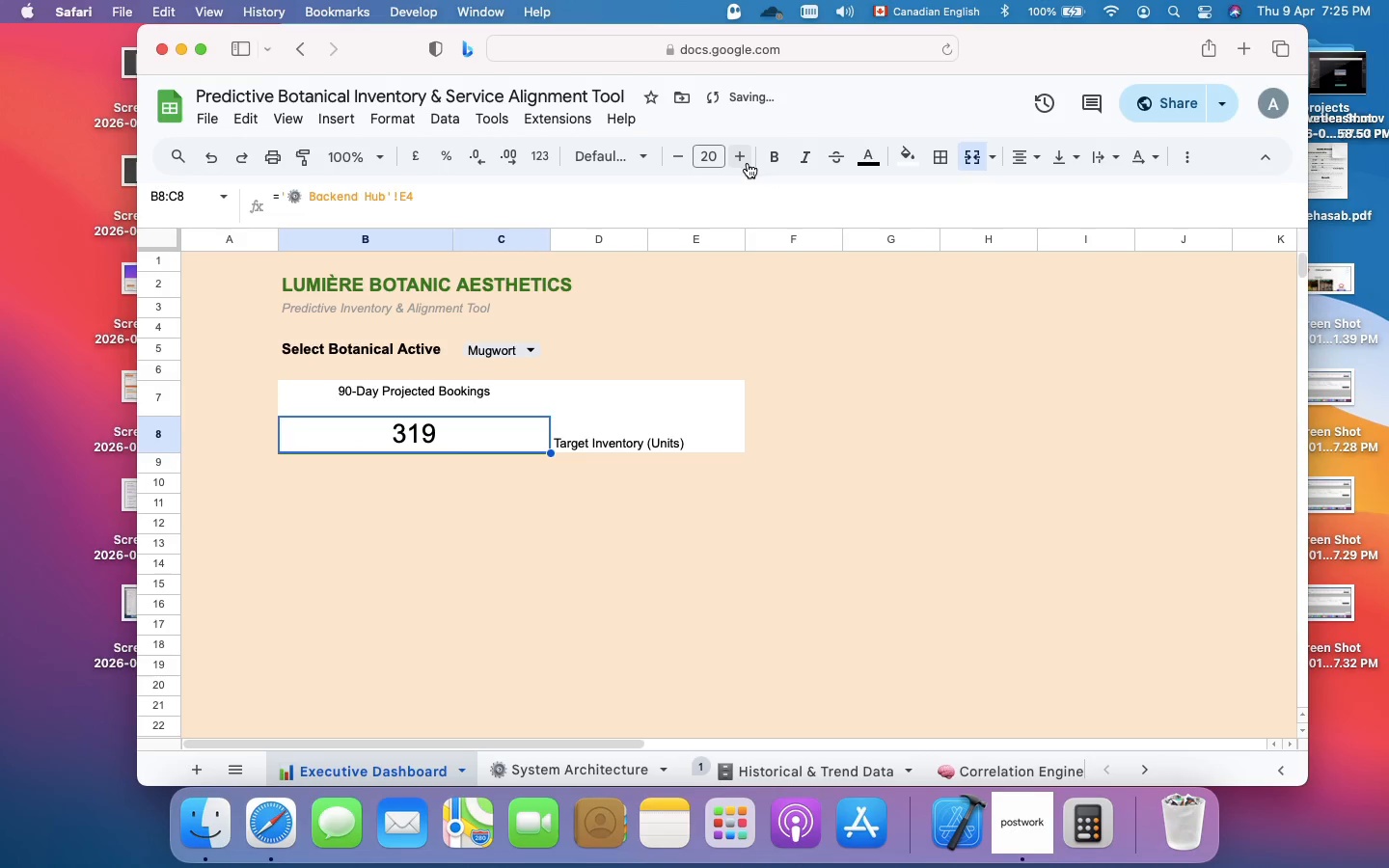 
left_click([748, 163])
 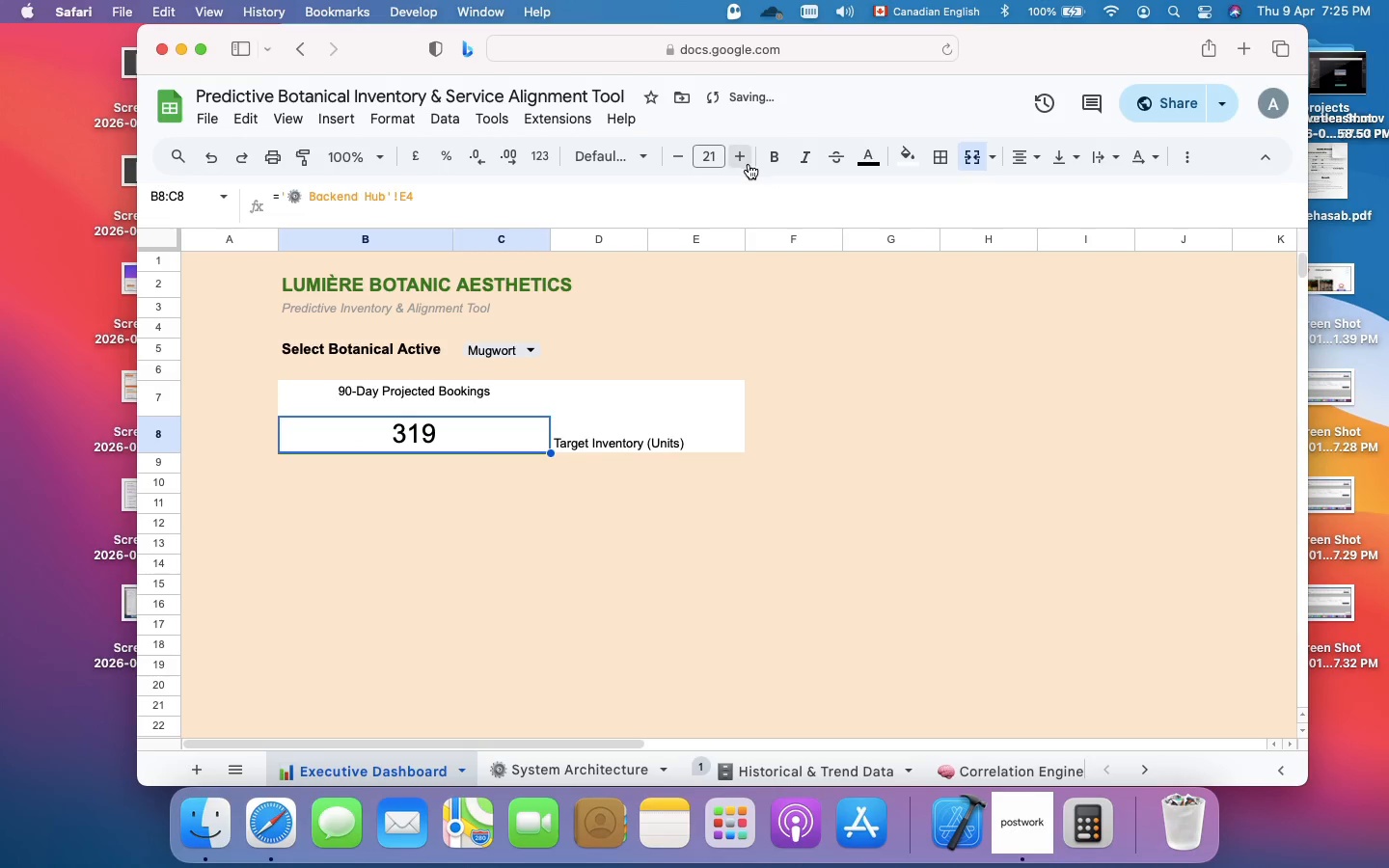 
double_click([749, 164])
 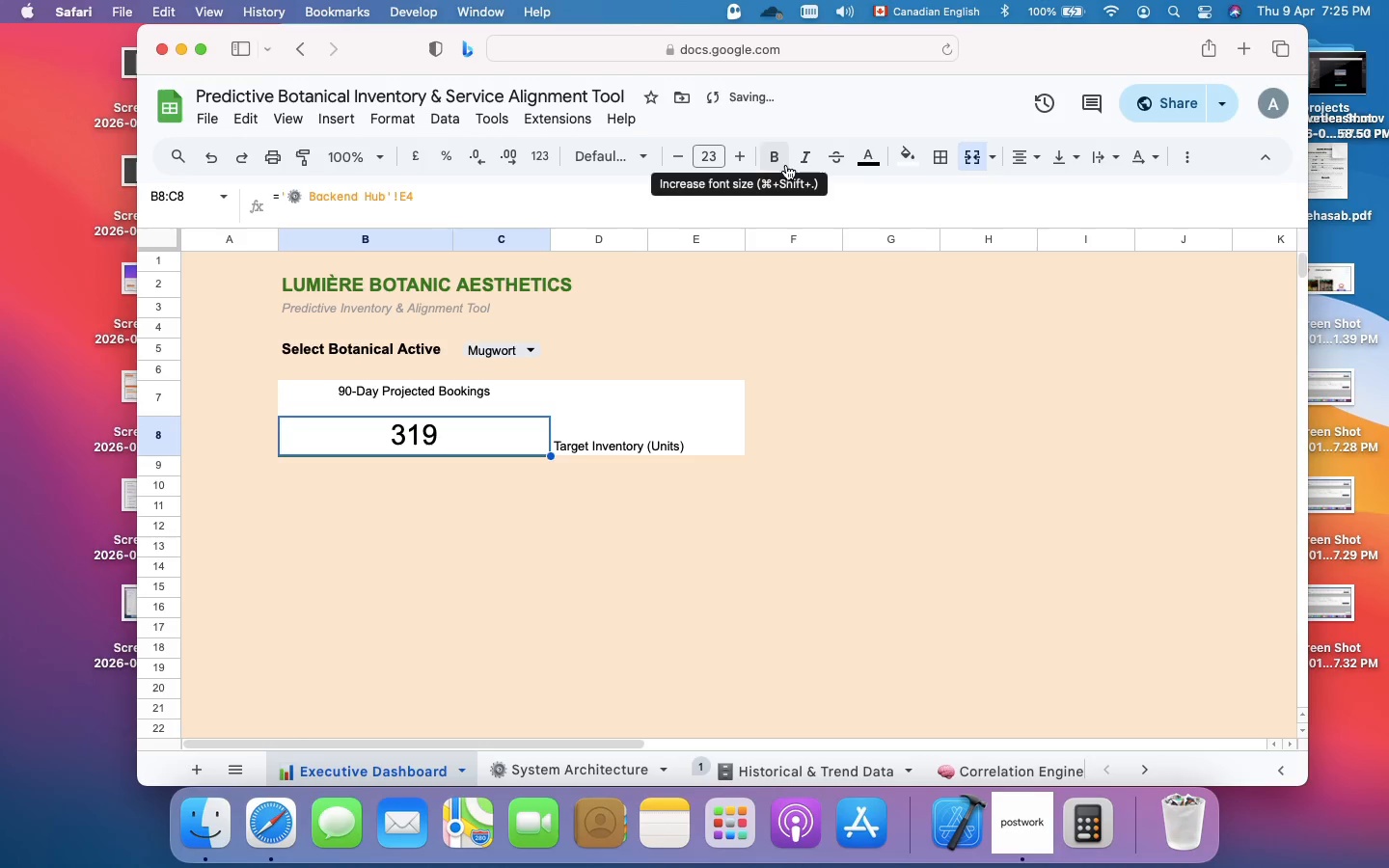 
left_click([778, 160])
 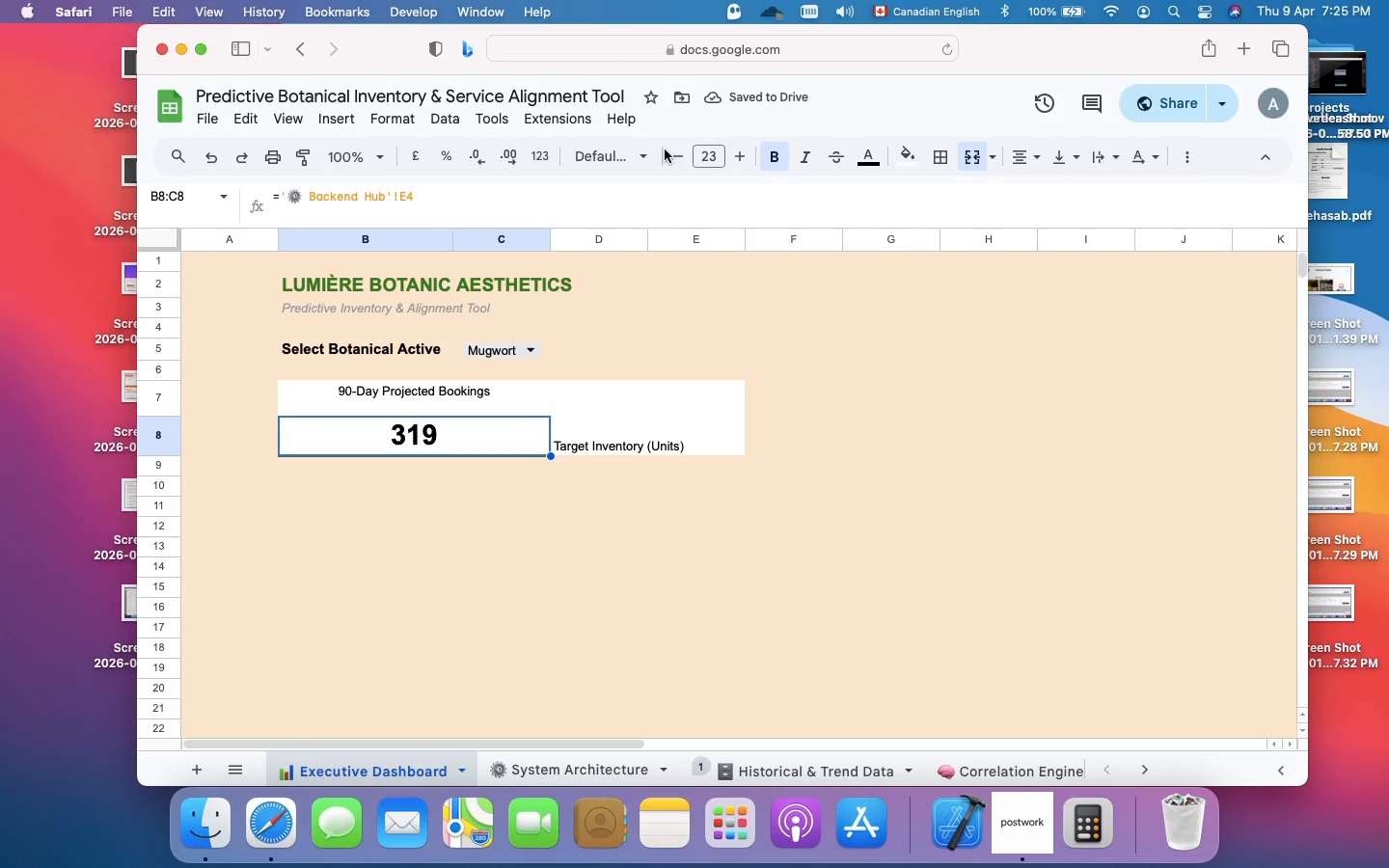 
left_click([676, 154])
 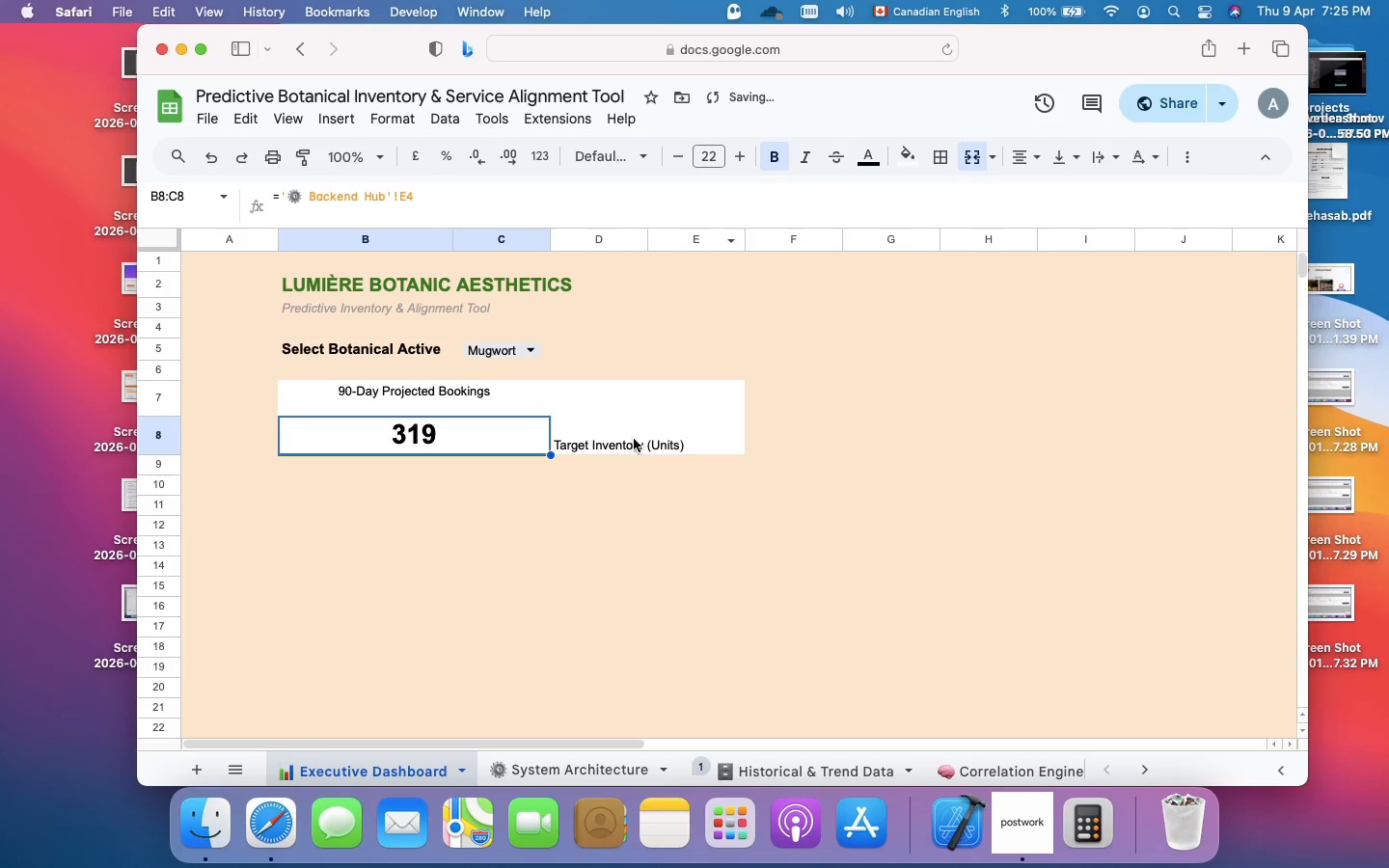 
left_click([632, 442])
 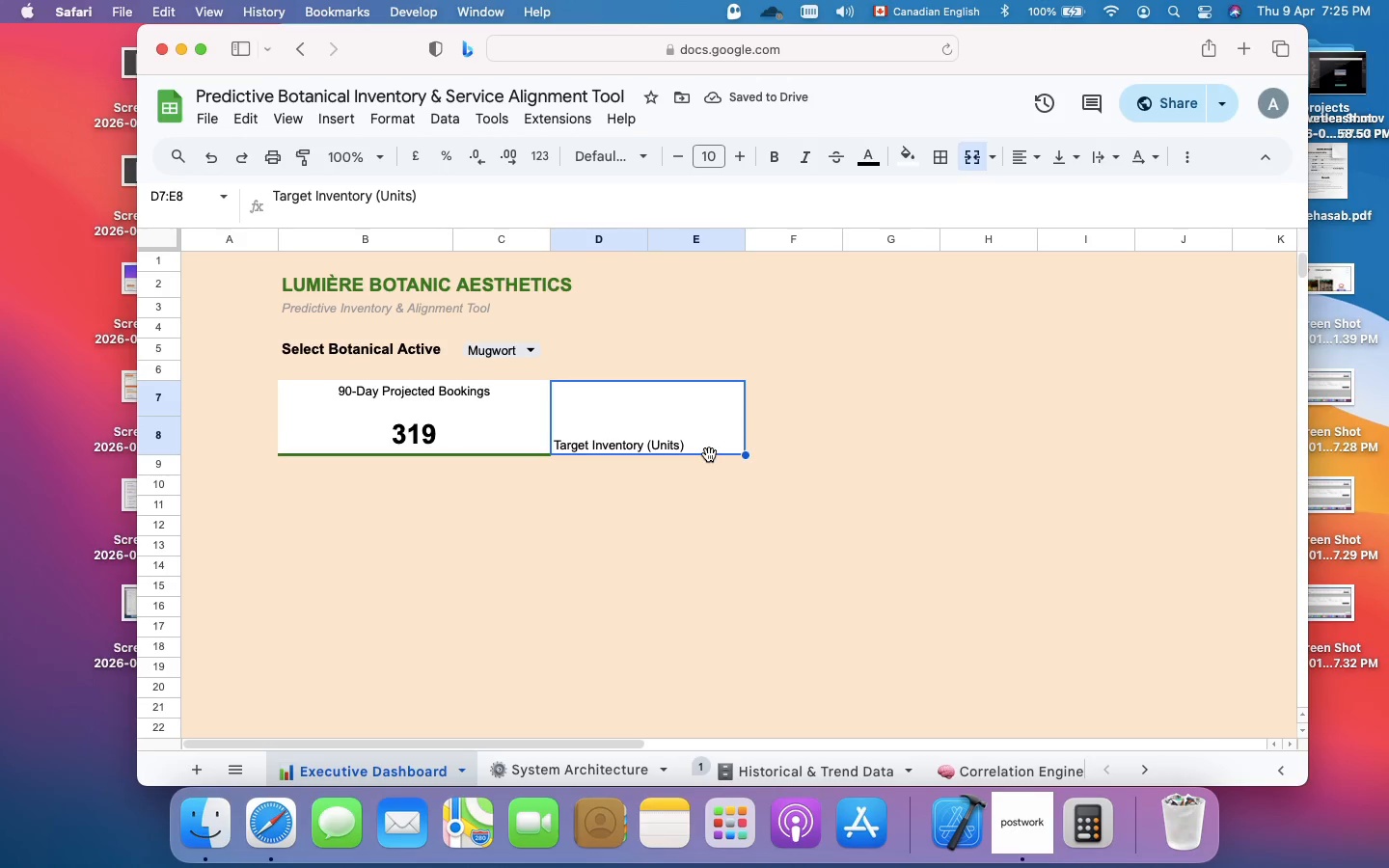 
double_click([706, 448])
 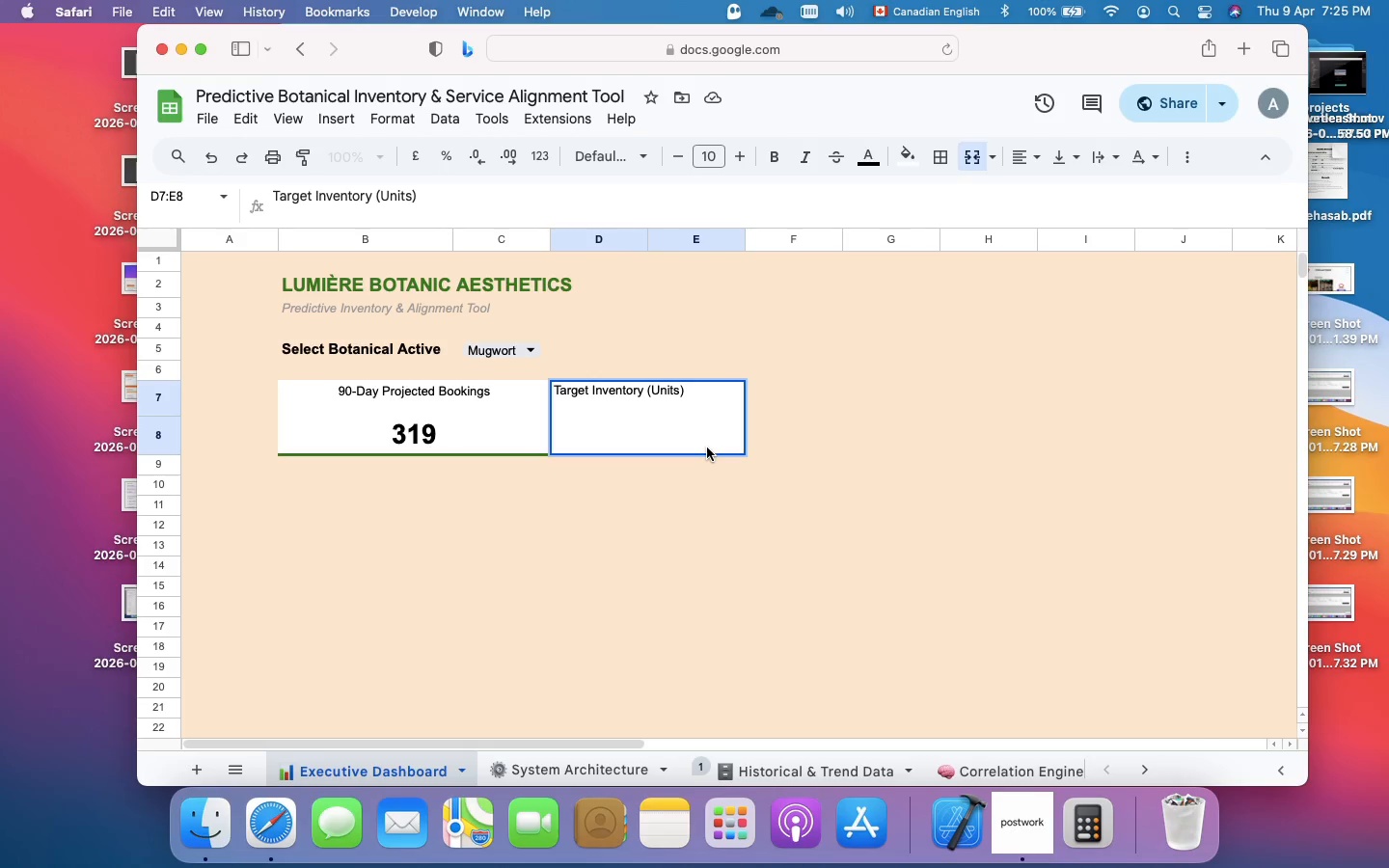 
key(Meta+A)
 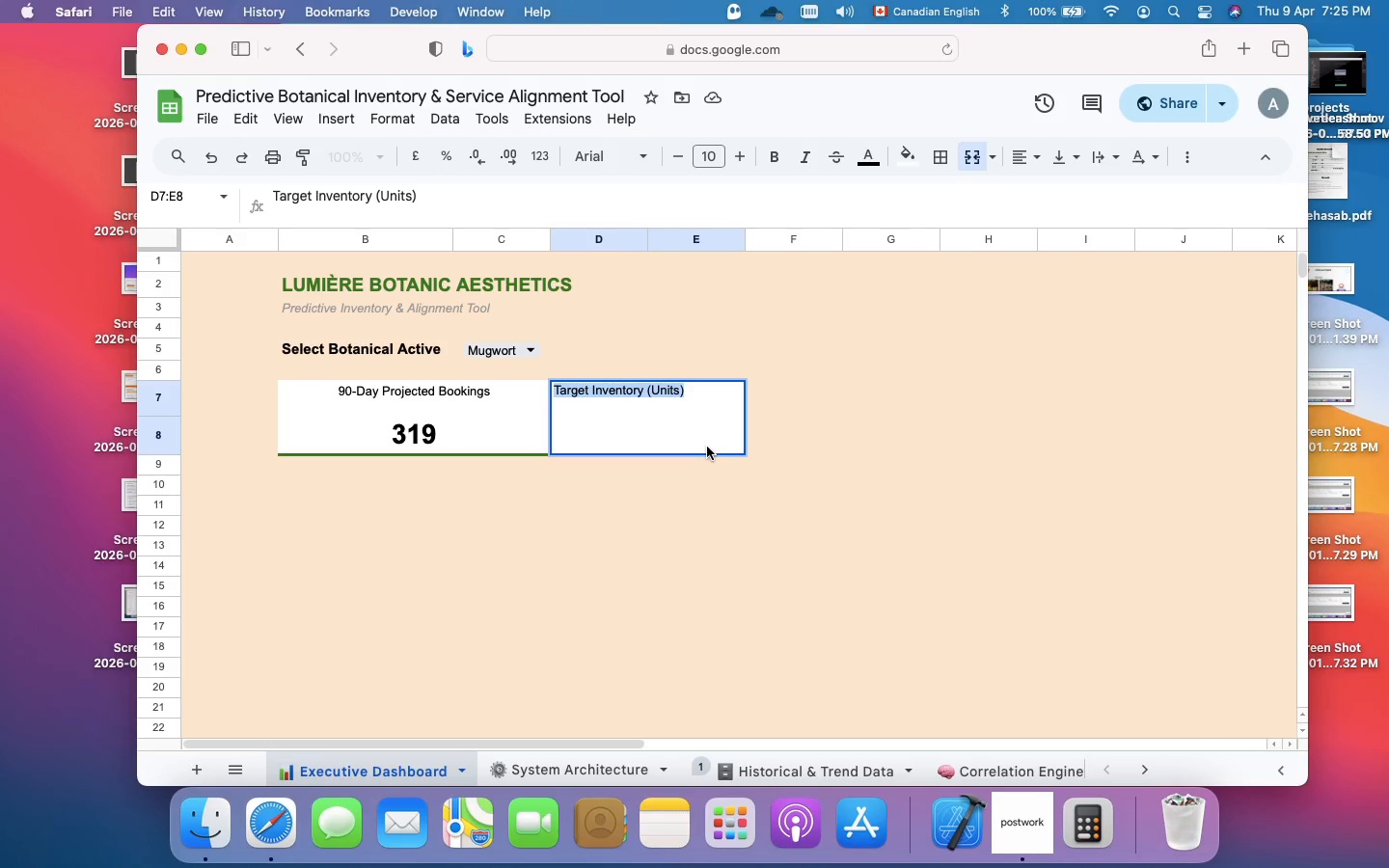 
key(Meta+X)
 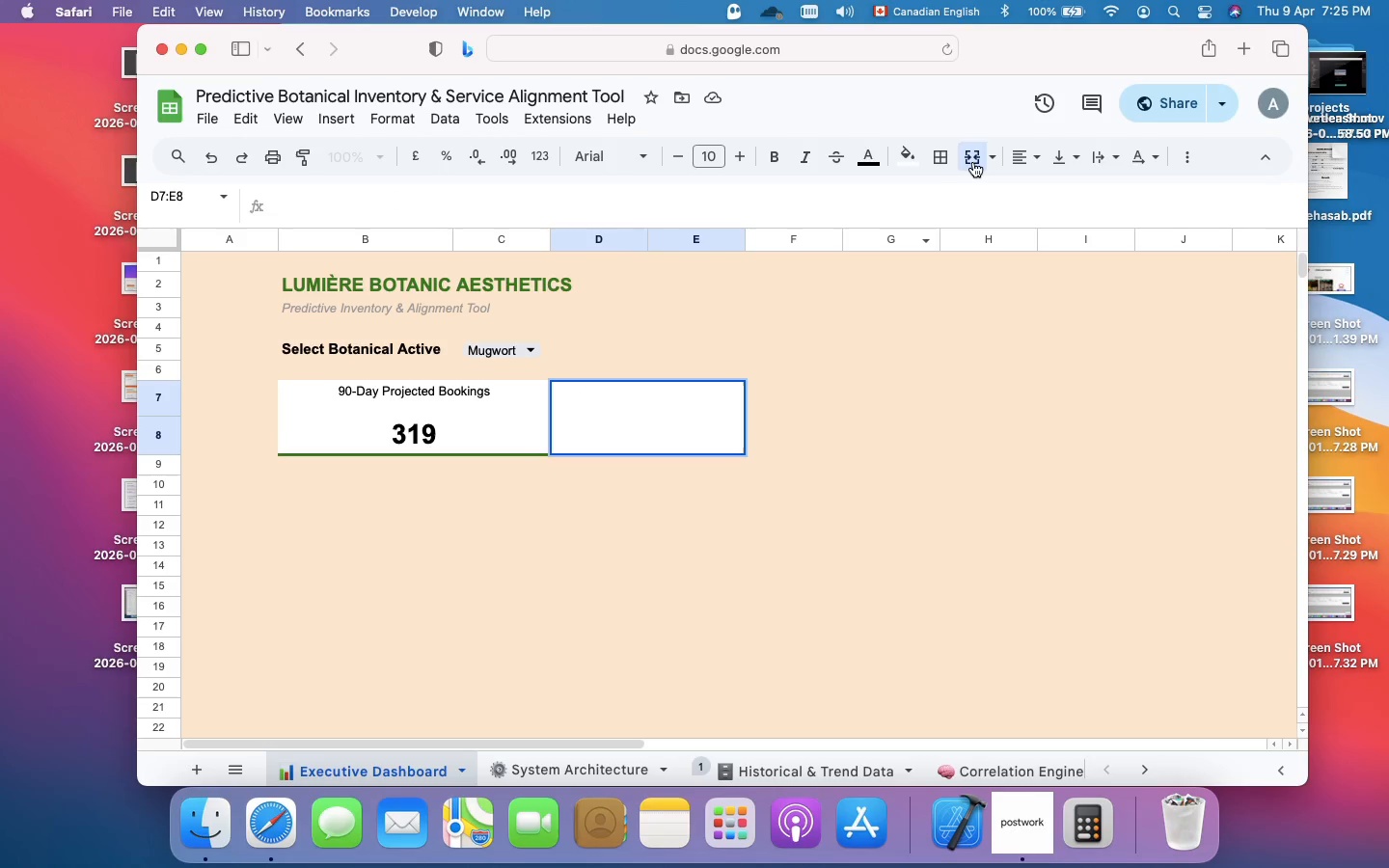 
left_click([975, 160])
 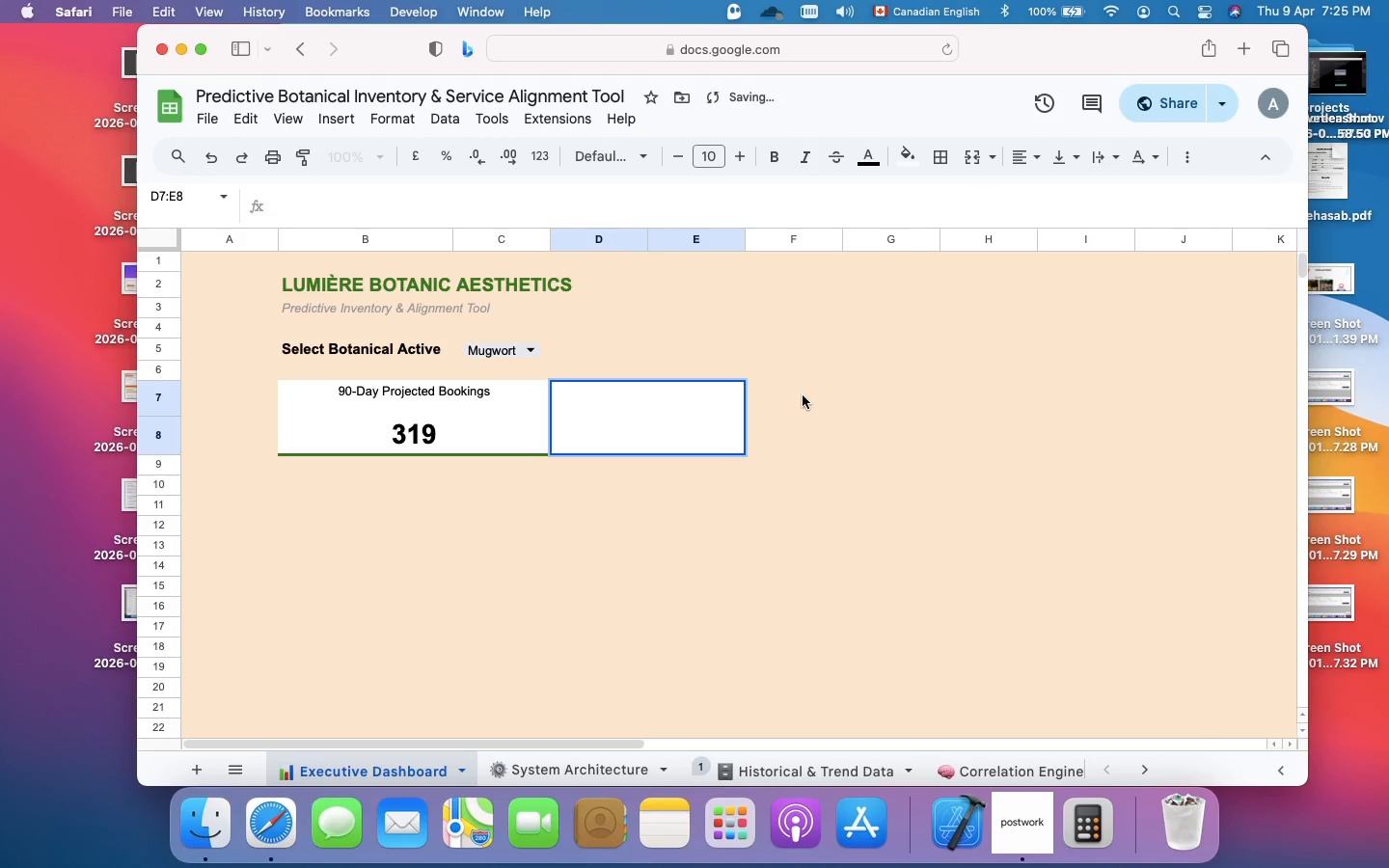 
left_click([803, 395])
 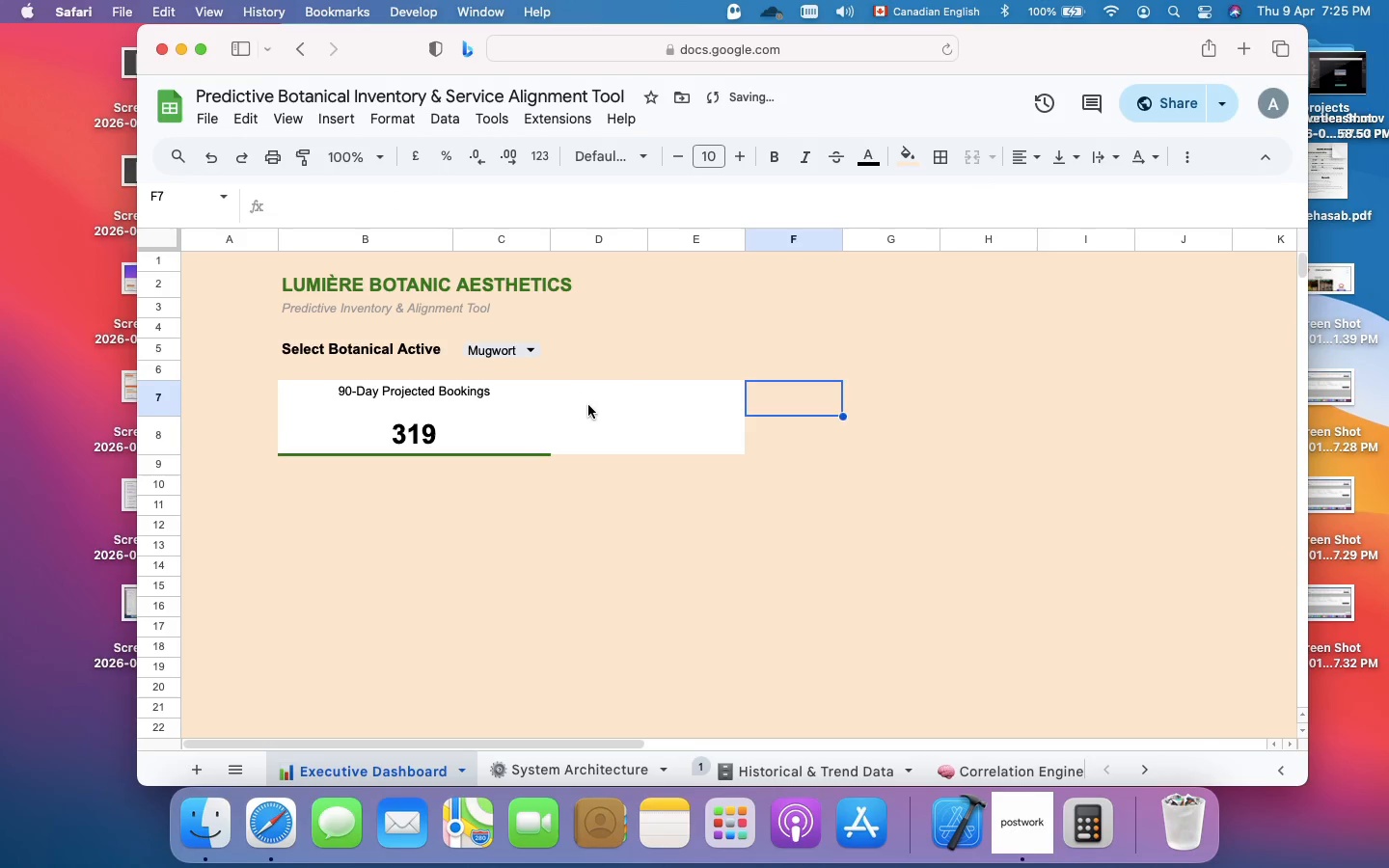 
left_click([588, 405])
 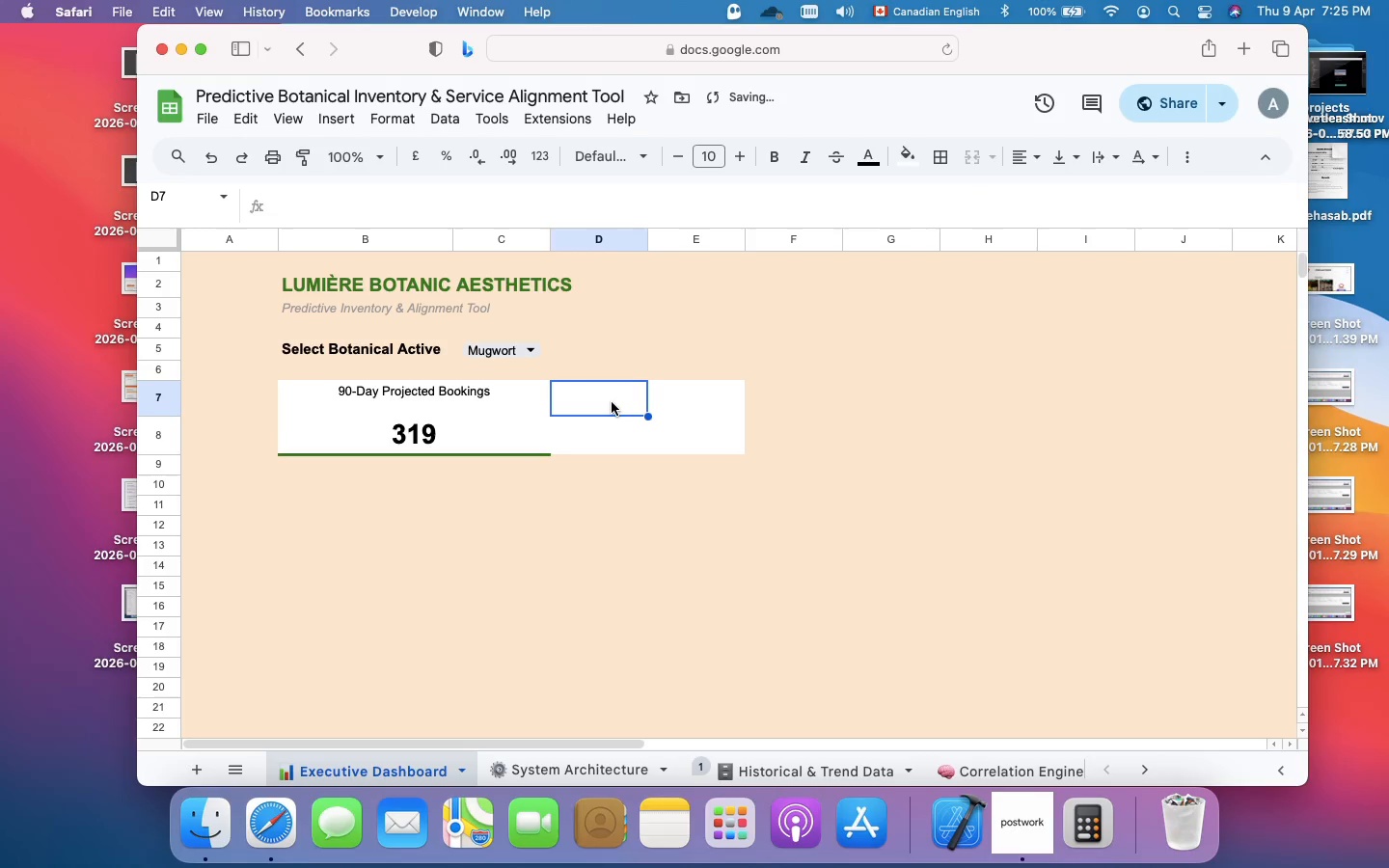 
left_click_drag(start_coordinate=[612, 402], to_coordinate=[696, 403])
 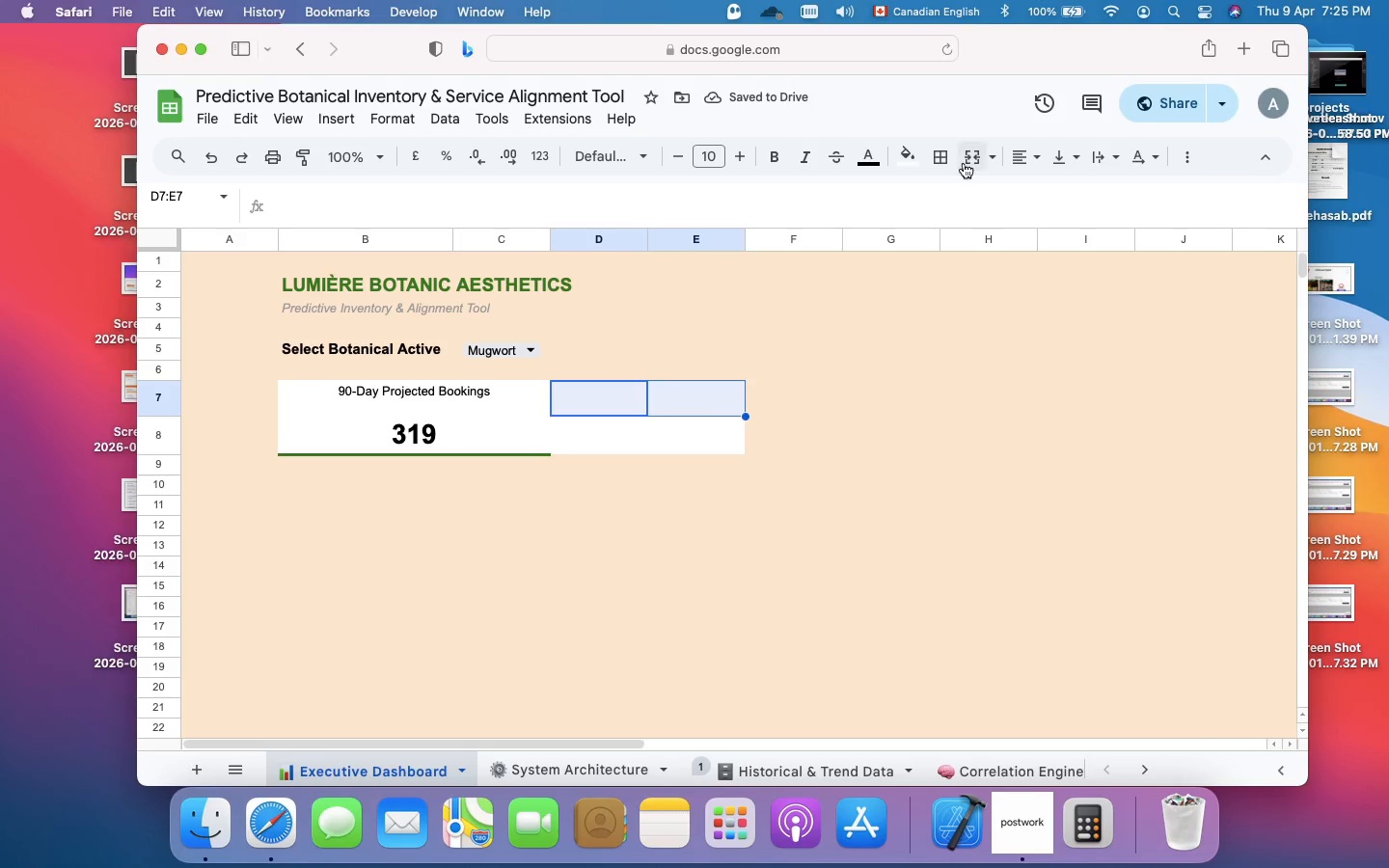 
left_click([971, 161])
 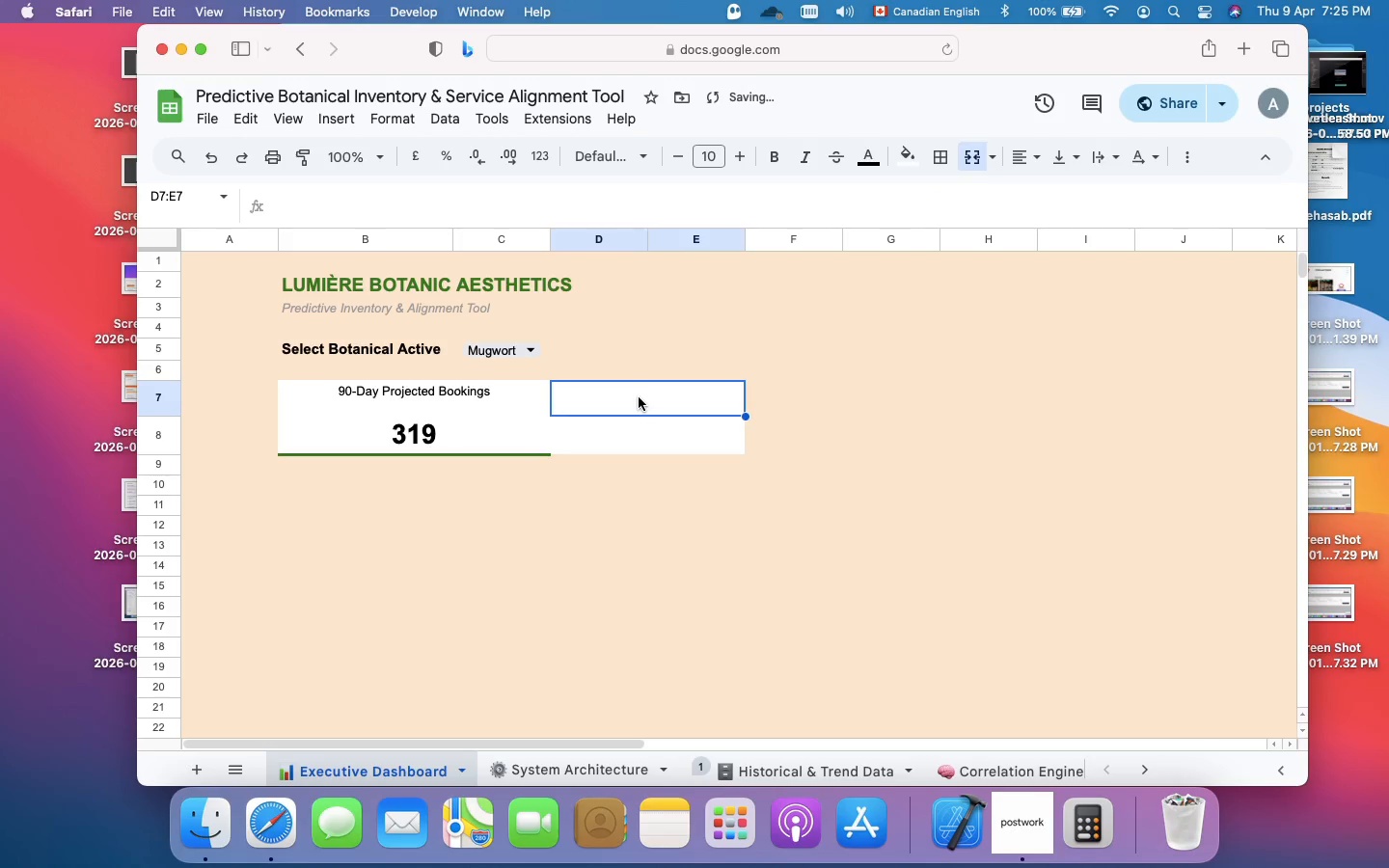 
left_click([639, 397])
 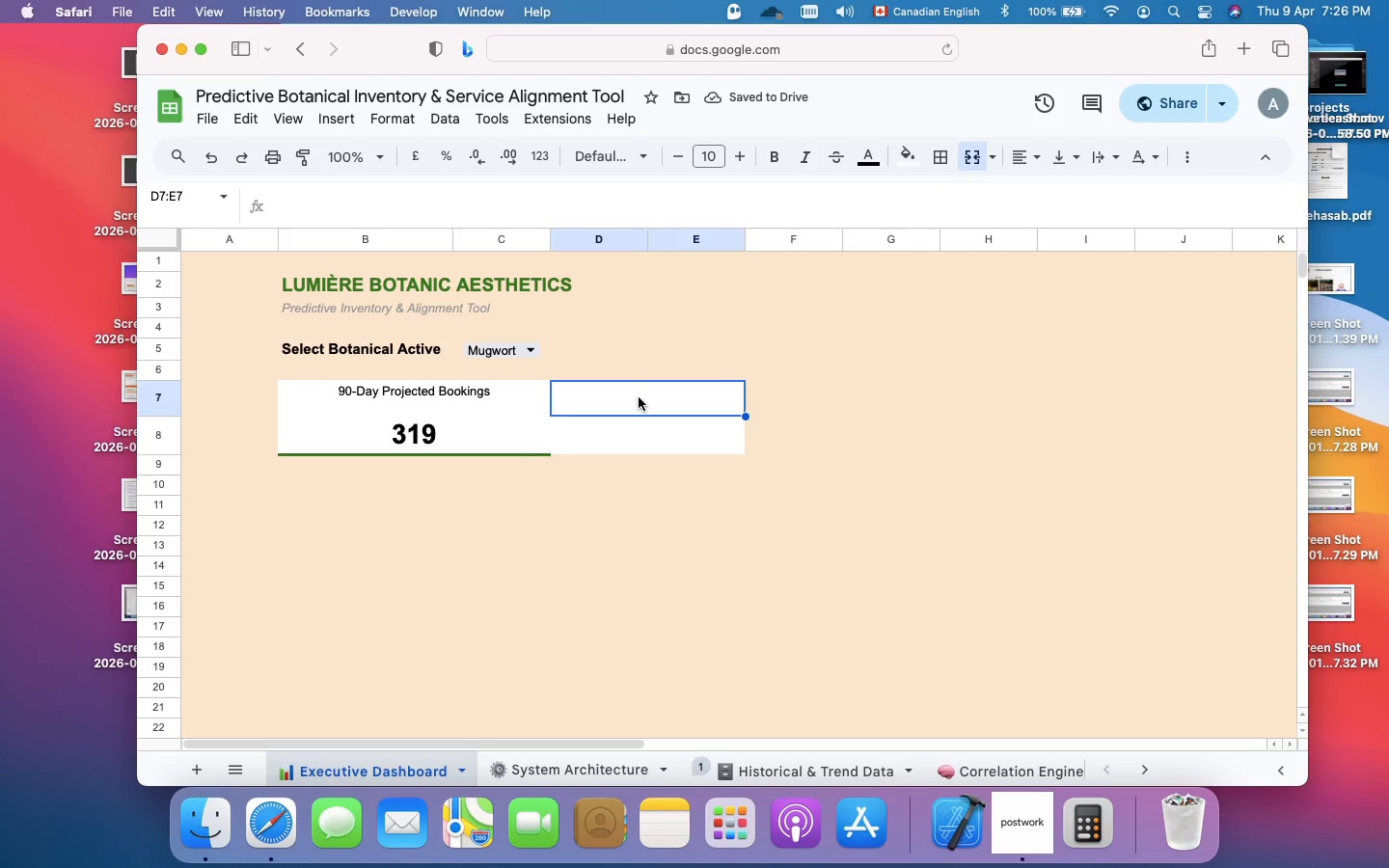 
key(Meta+V)
 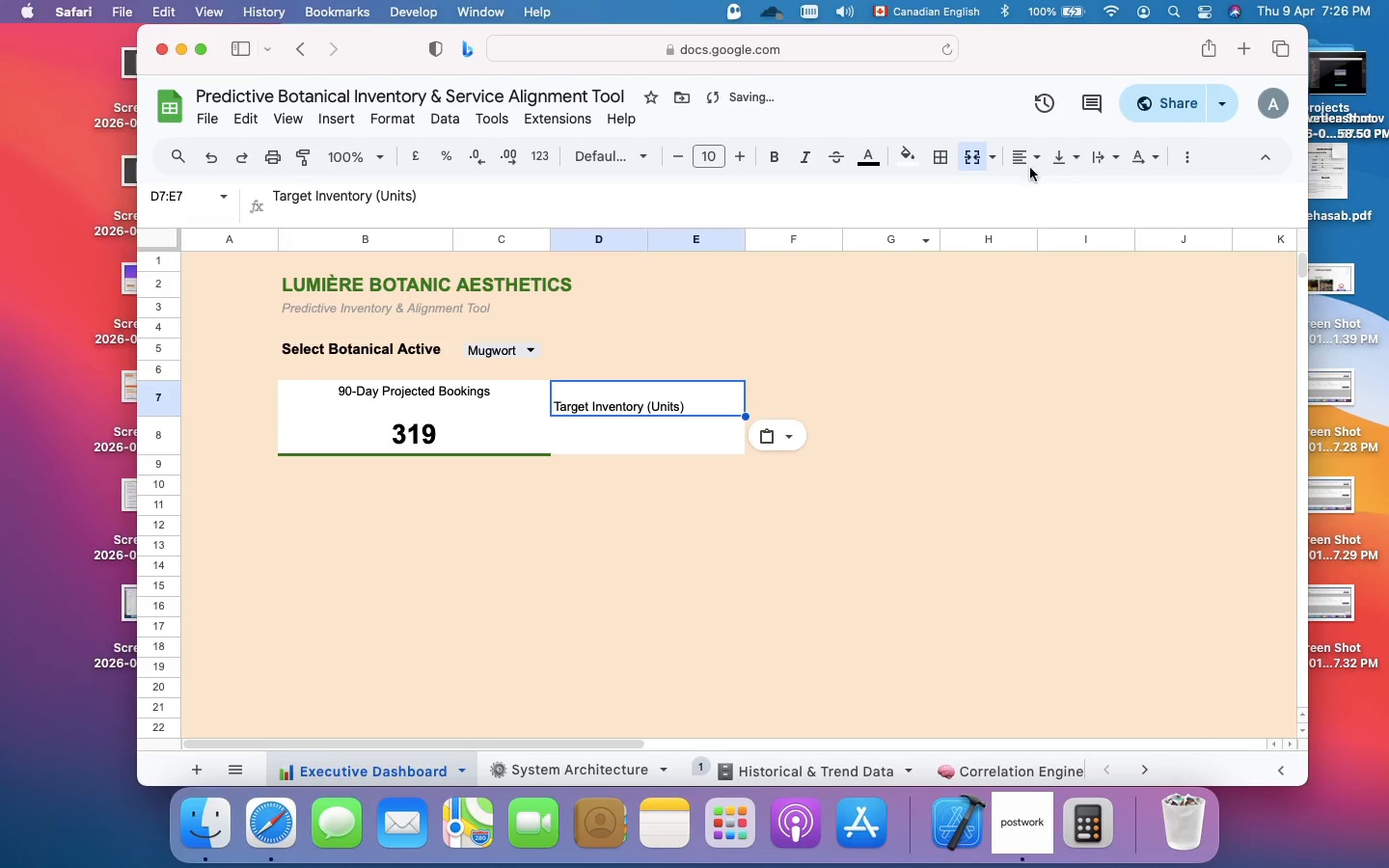 
left_click([1031, 163])
 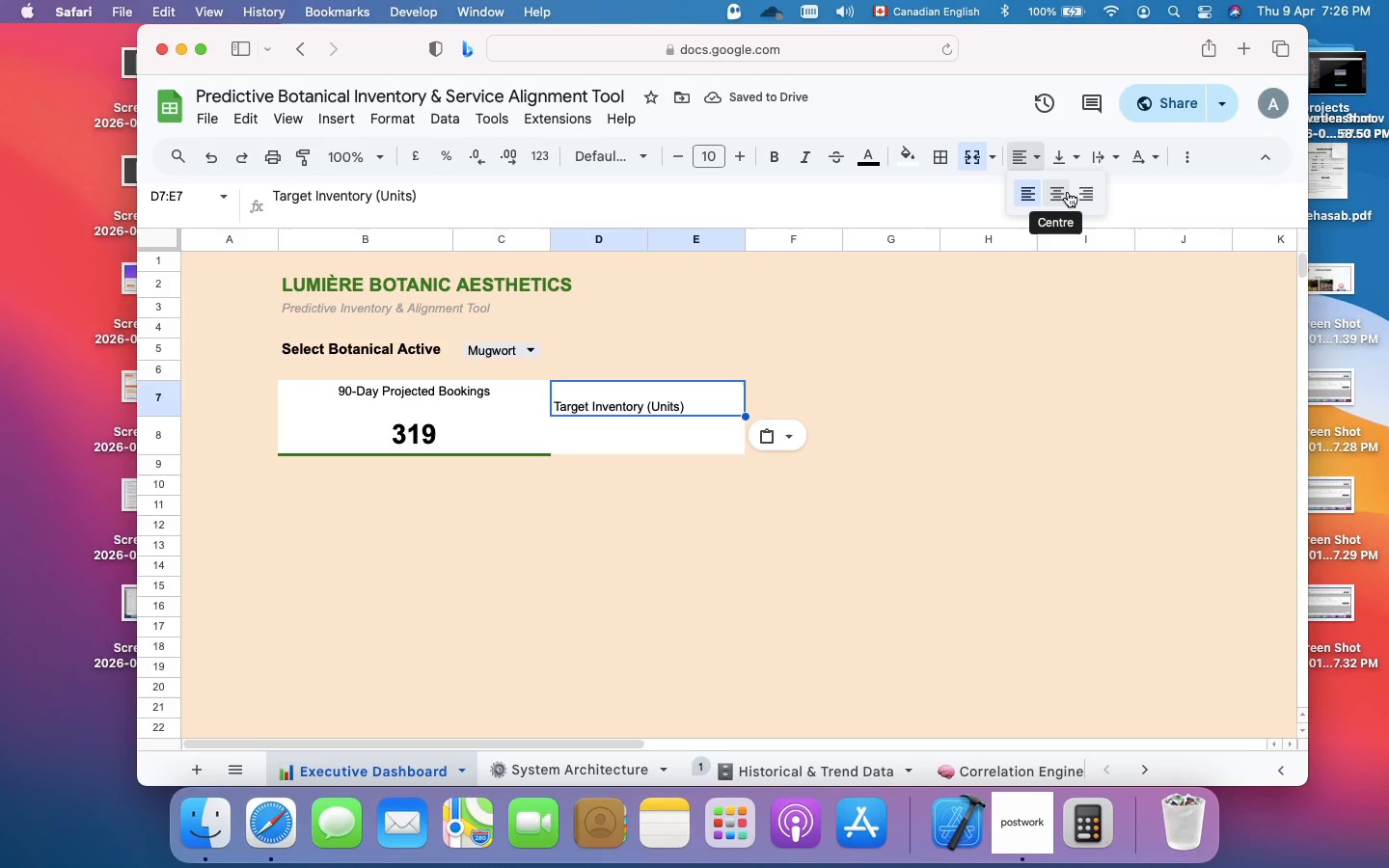 
left_click([1068, 192])
 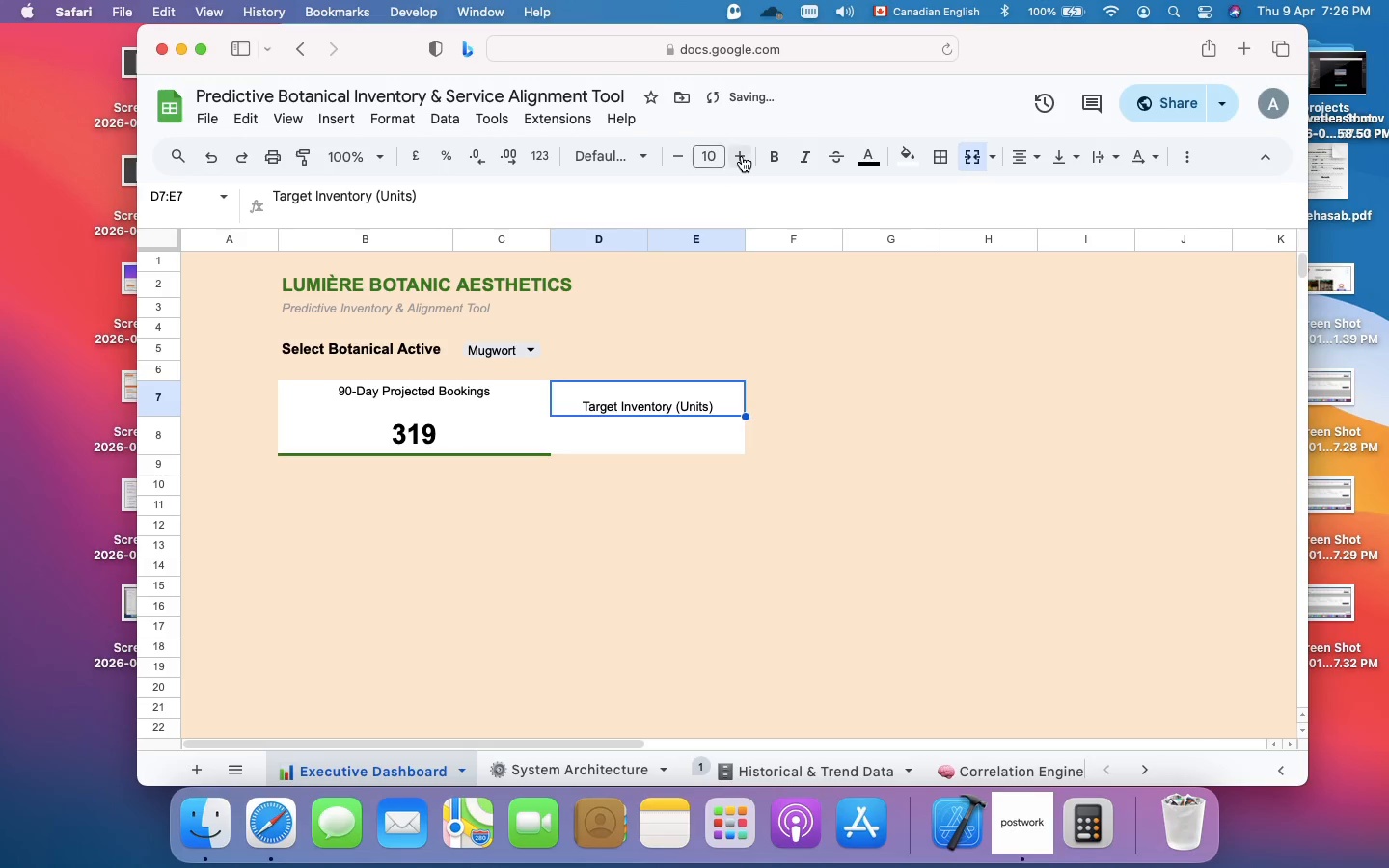 
left_click([742, 156])
 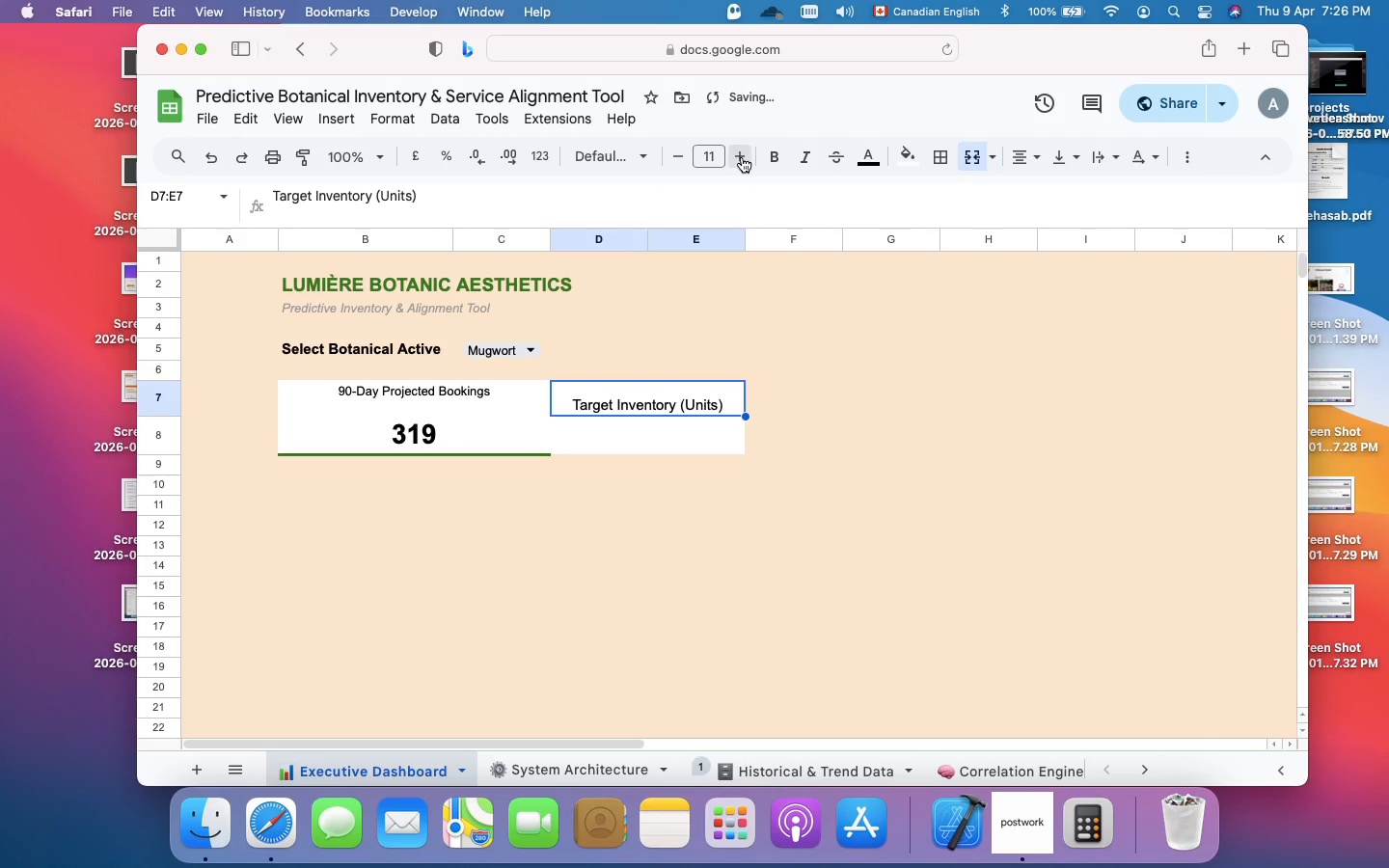 
left_click([742, 157])
 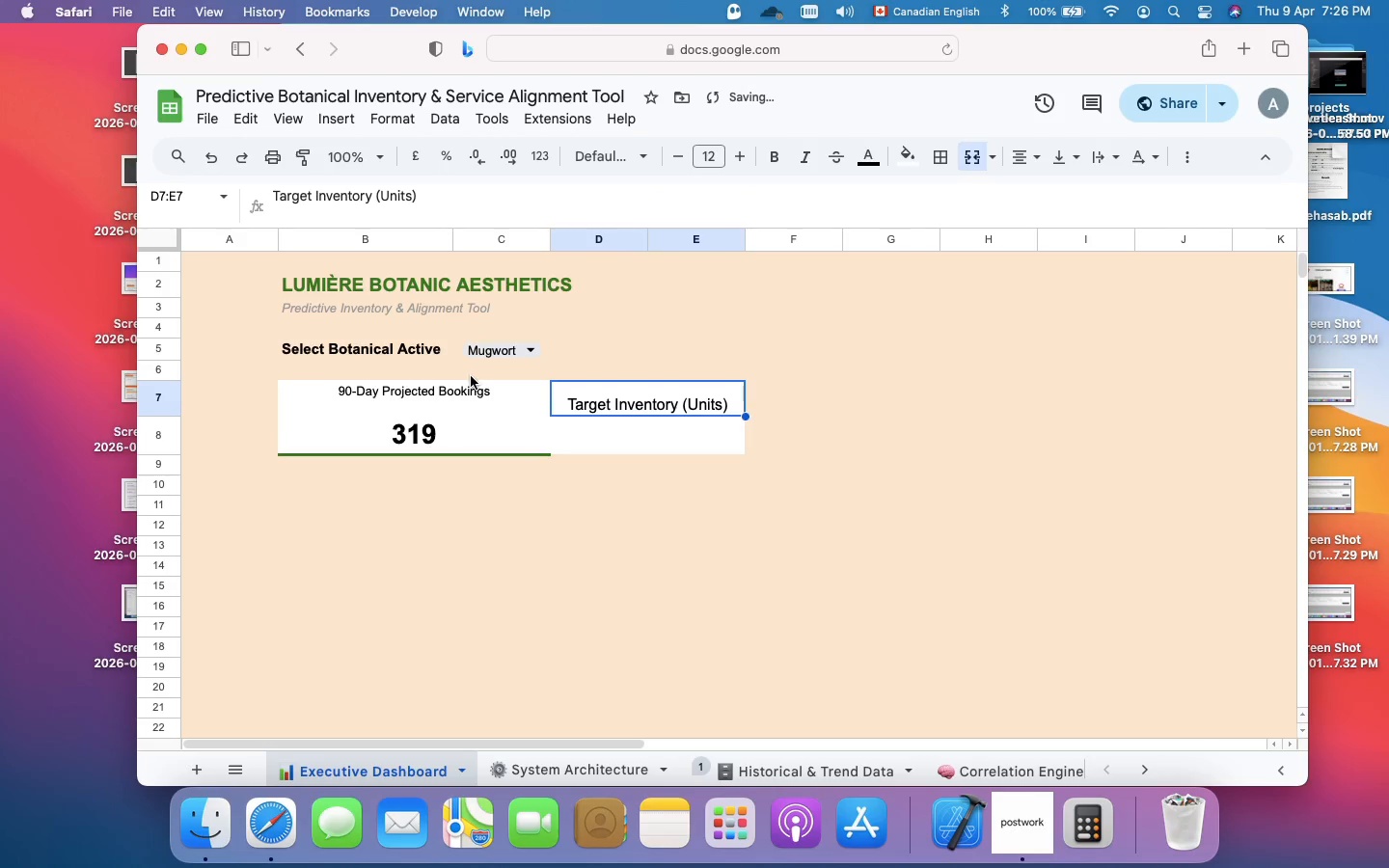 
left_click([469, 396])
 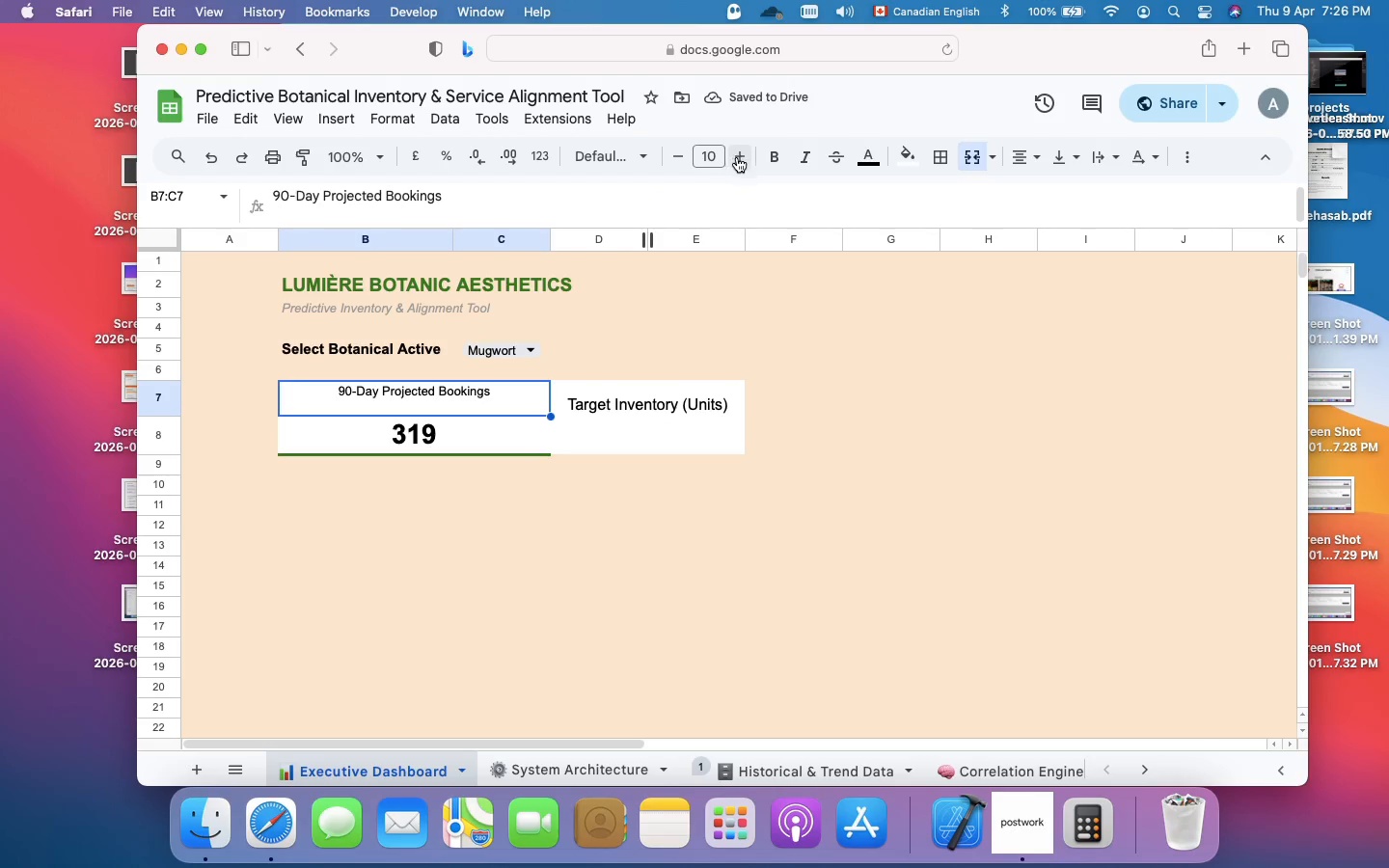 
left_click([738, 157])
 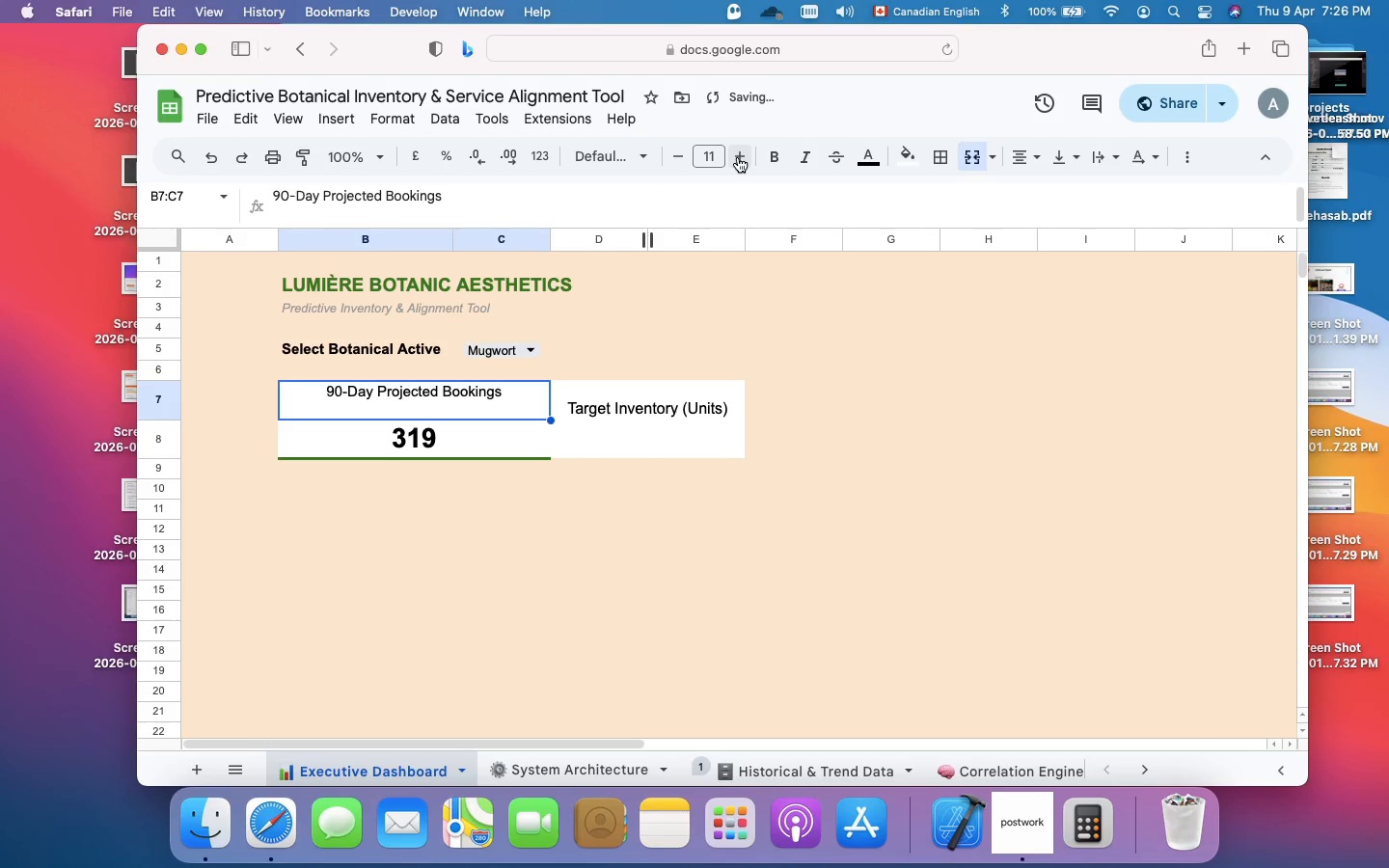 
left_click([738, 157])
 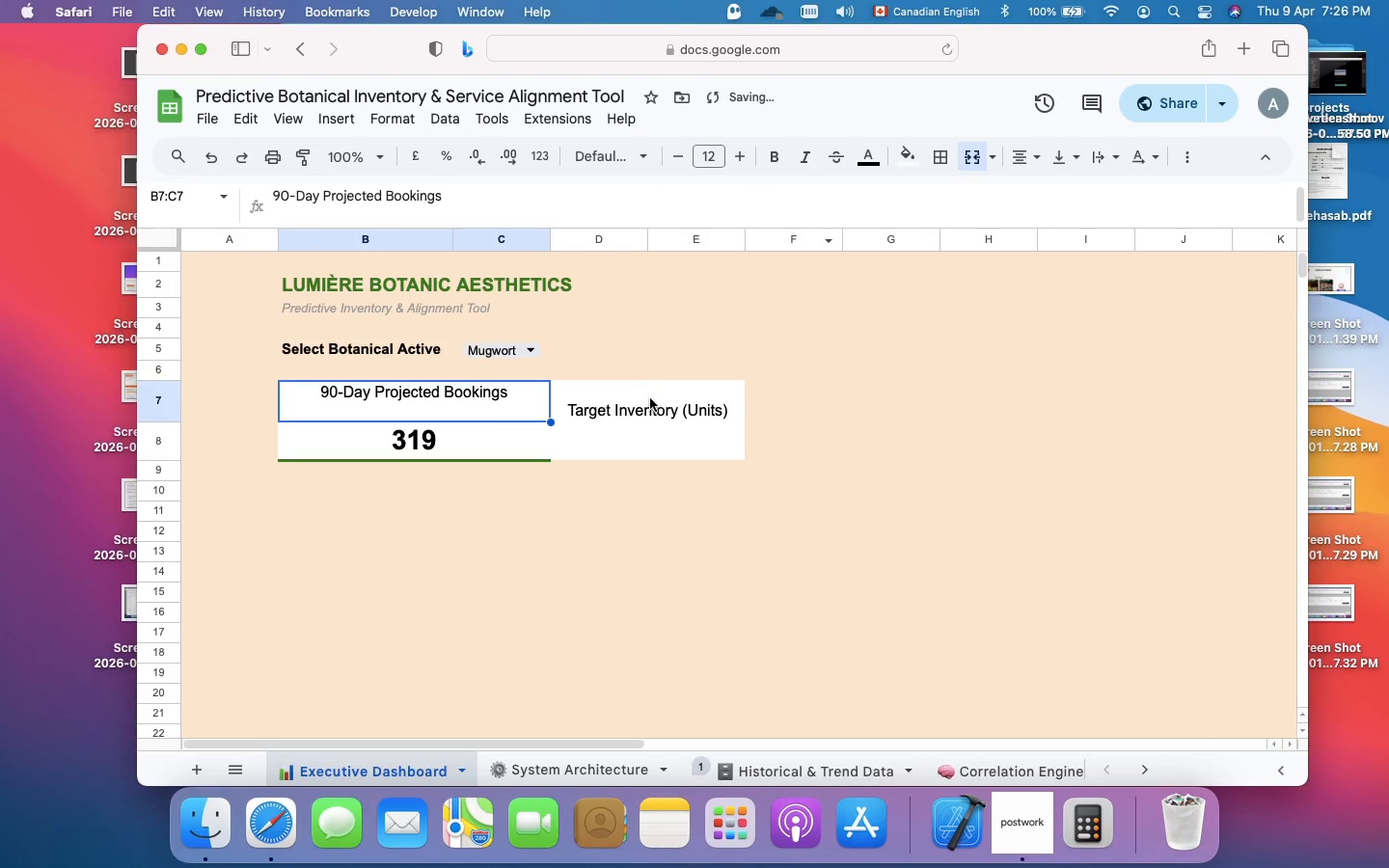 
left_click([640, 437])
 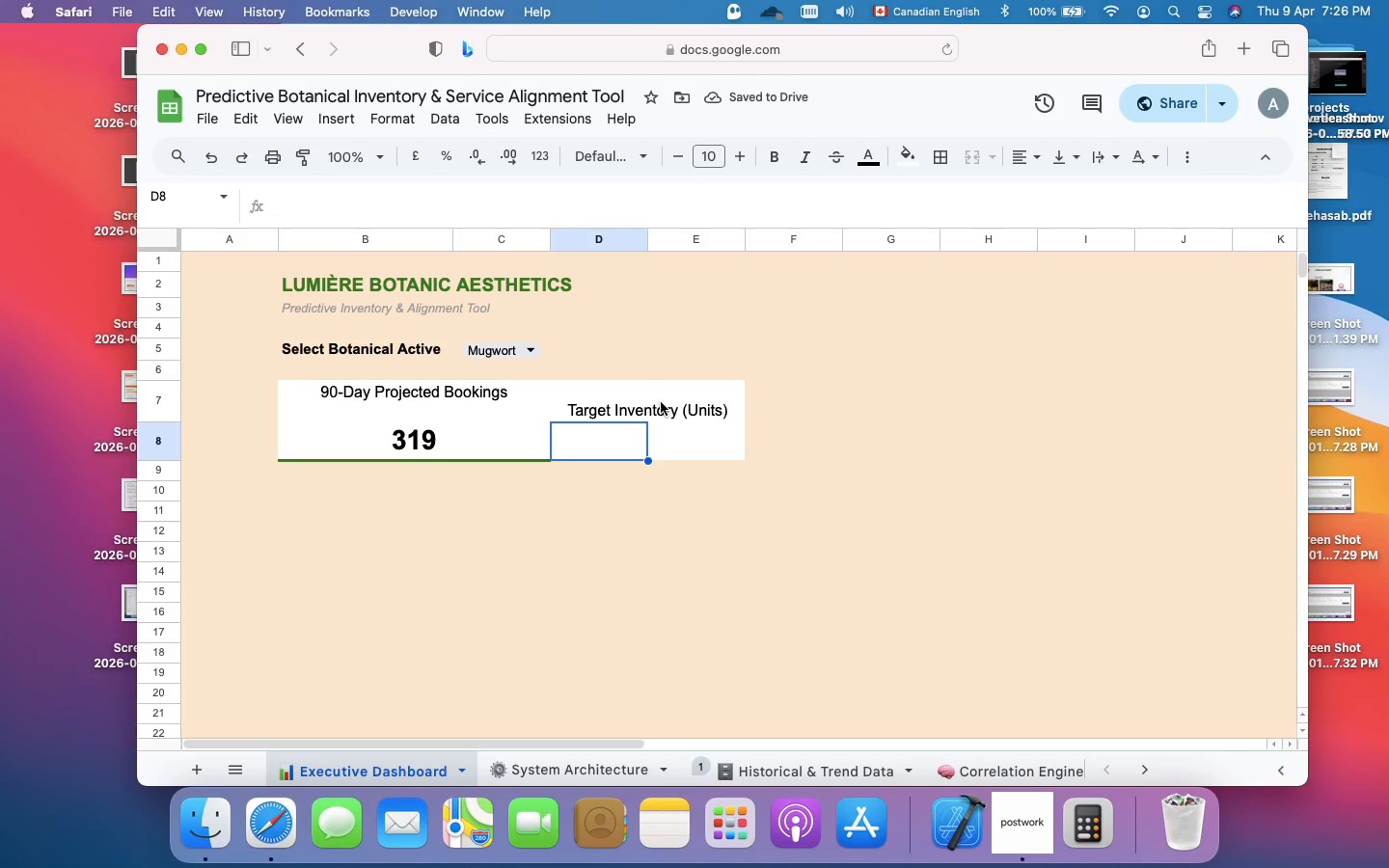 
left_click([661, 403])
 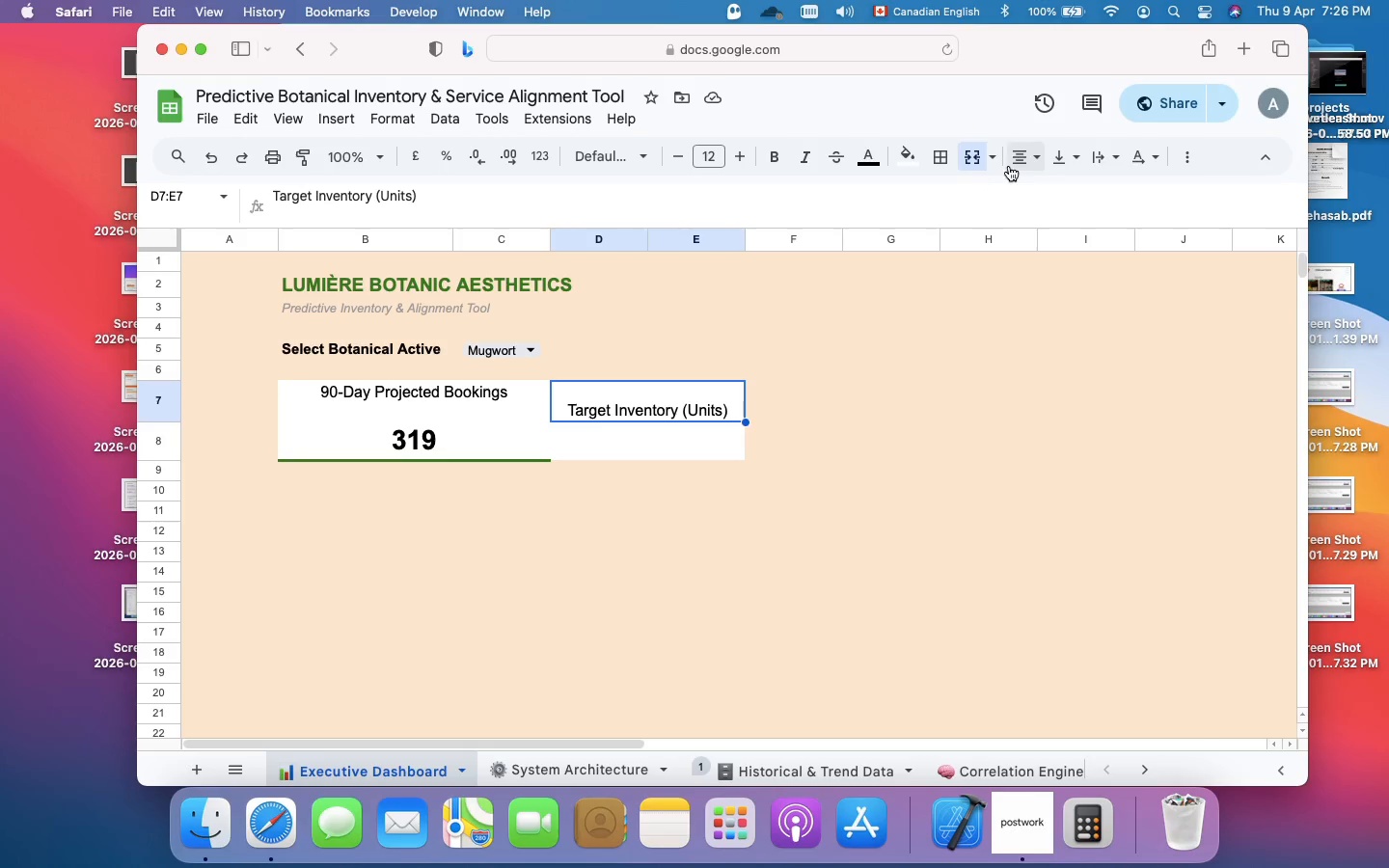 
left_click([1028, 162])
 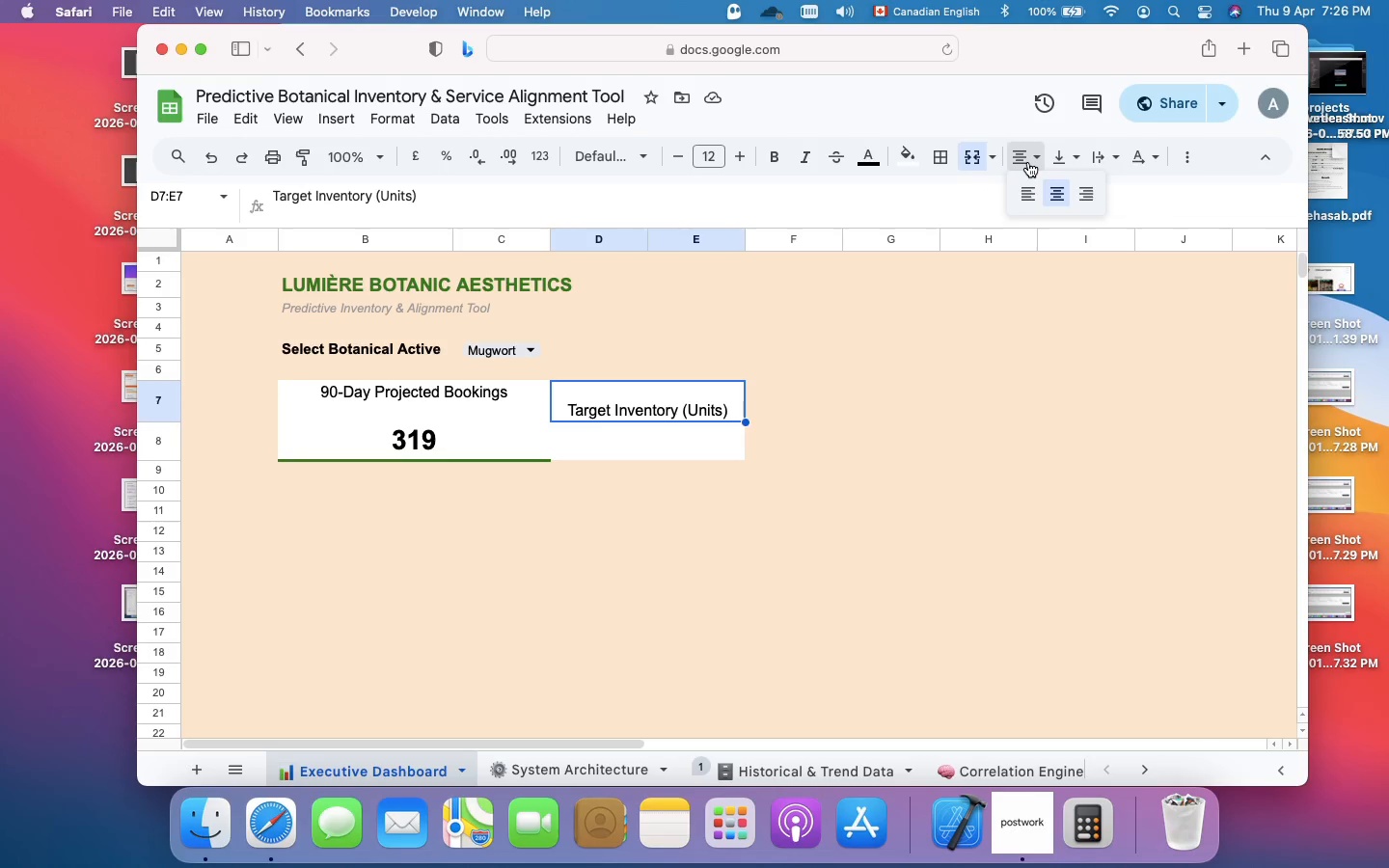 
left_click([1028, 162])
 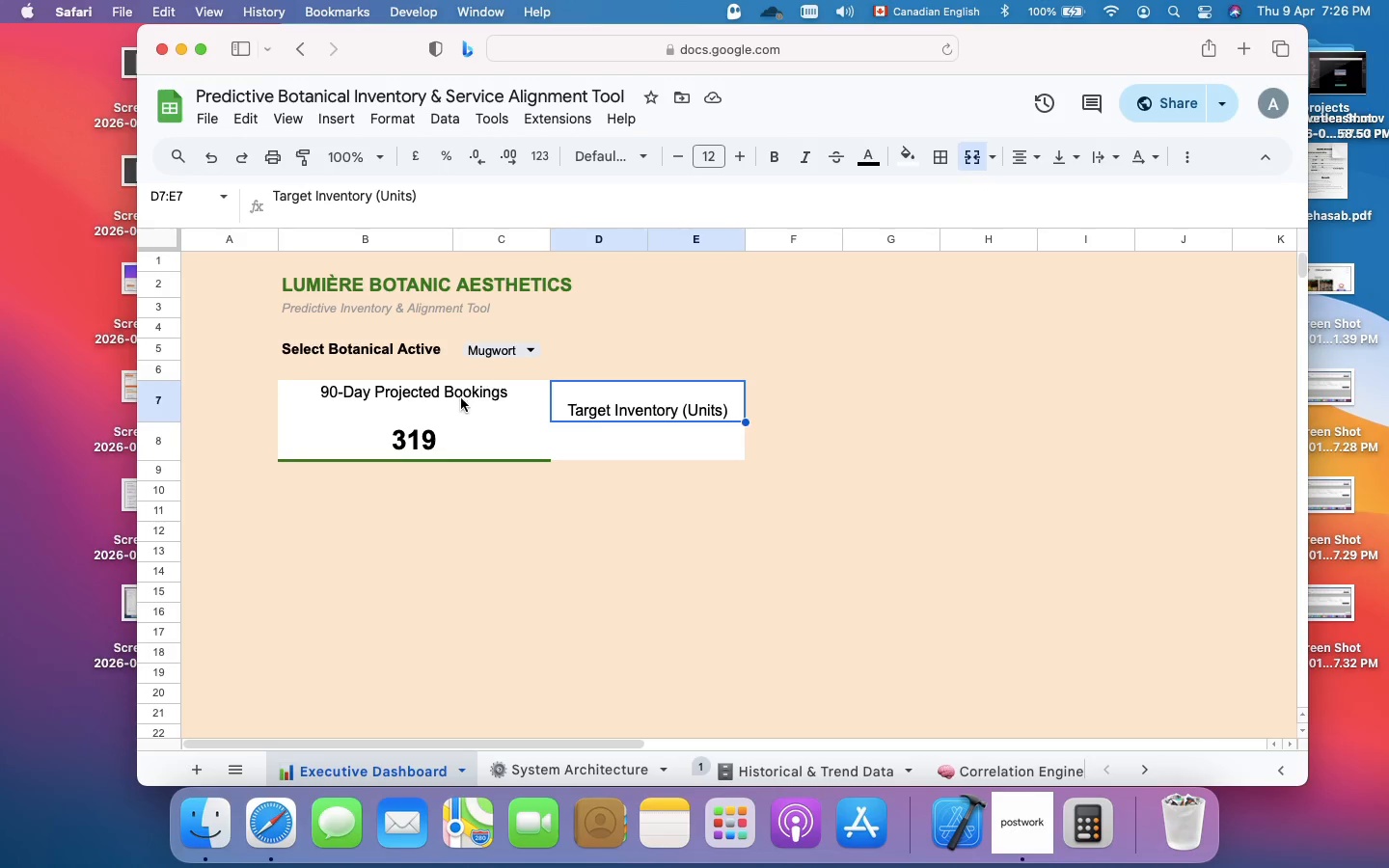 
left_click([446, 397])
 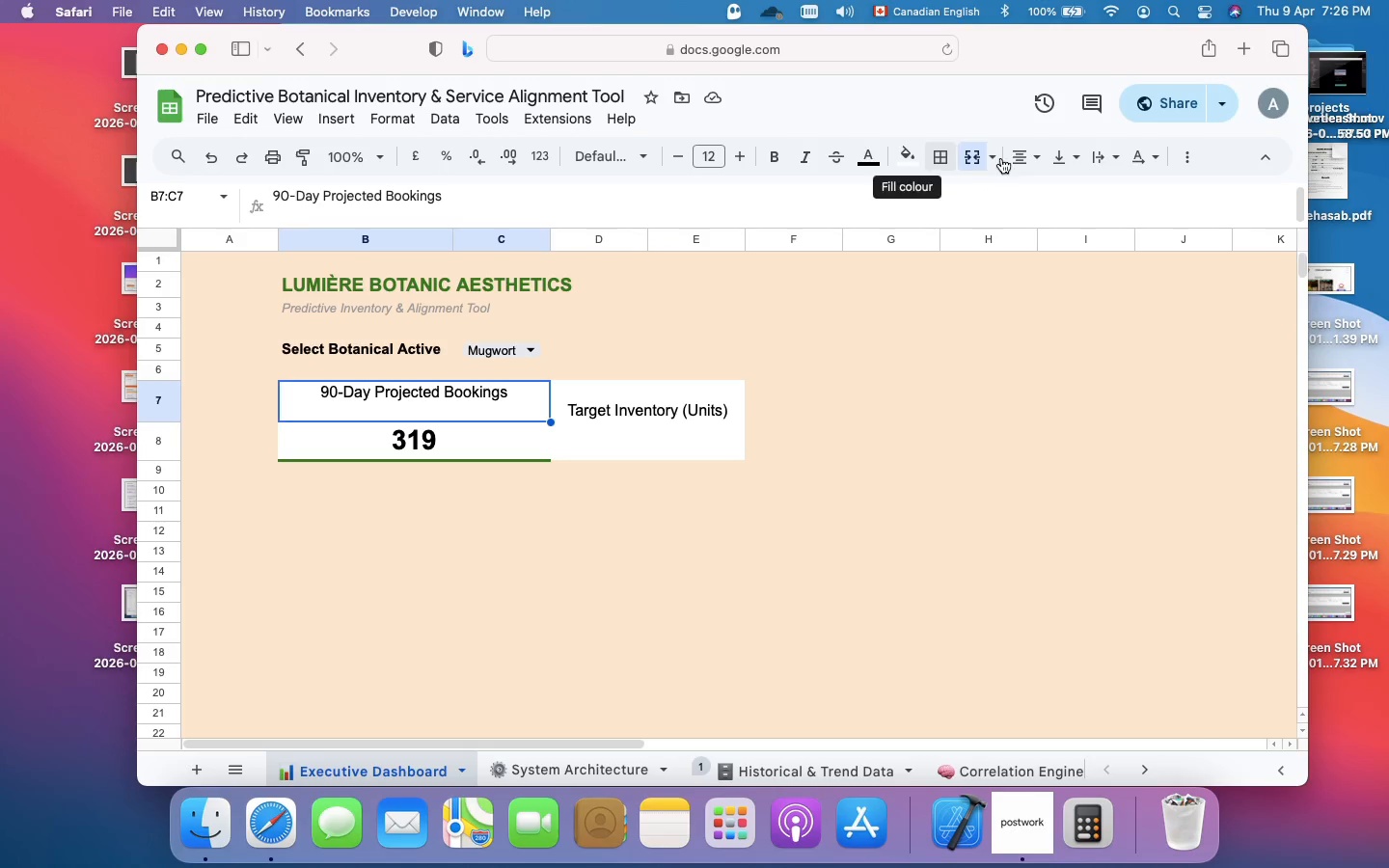 
left_click([1036, 159])
 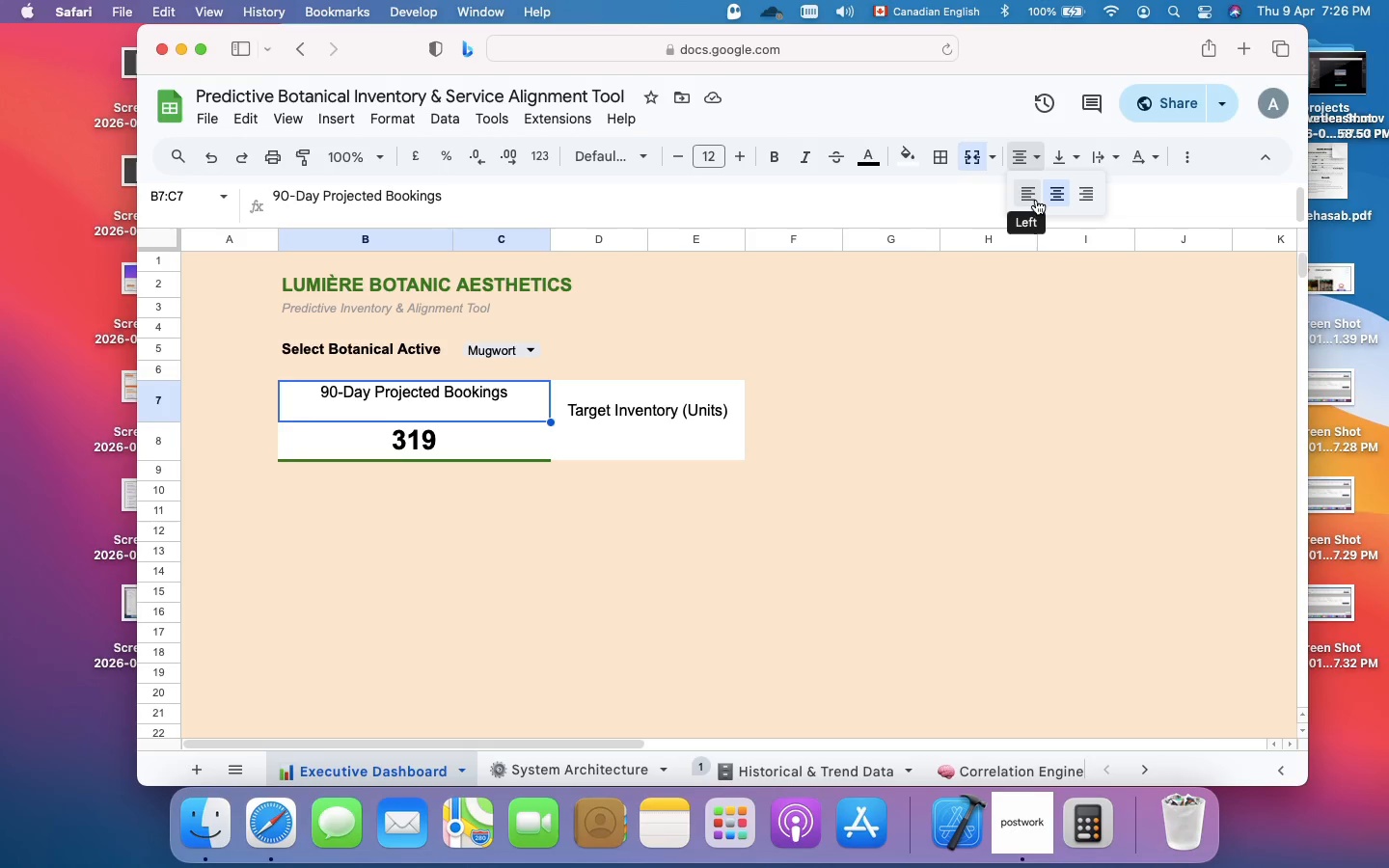 
left_click([1036, 200])
 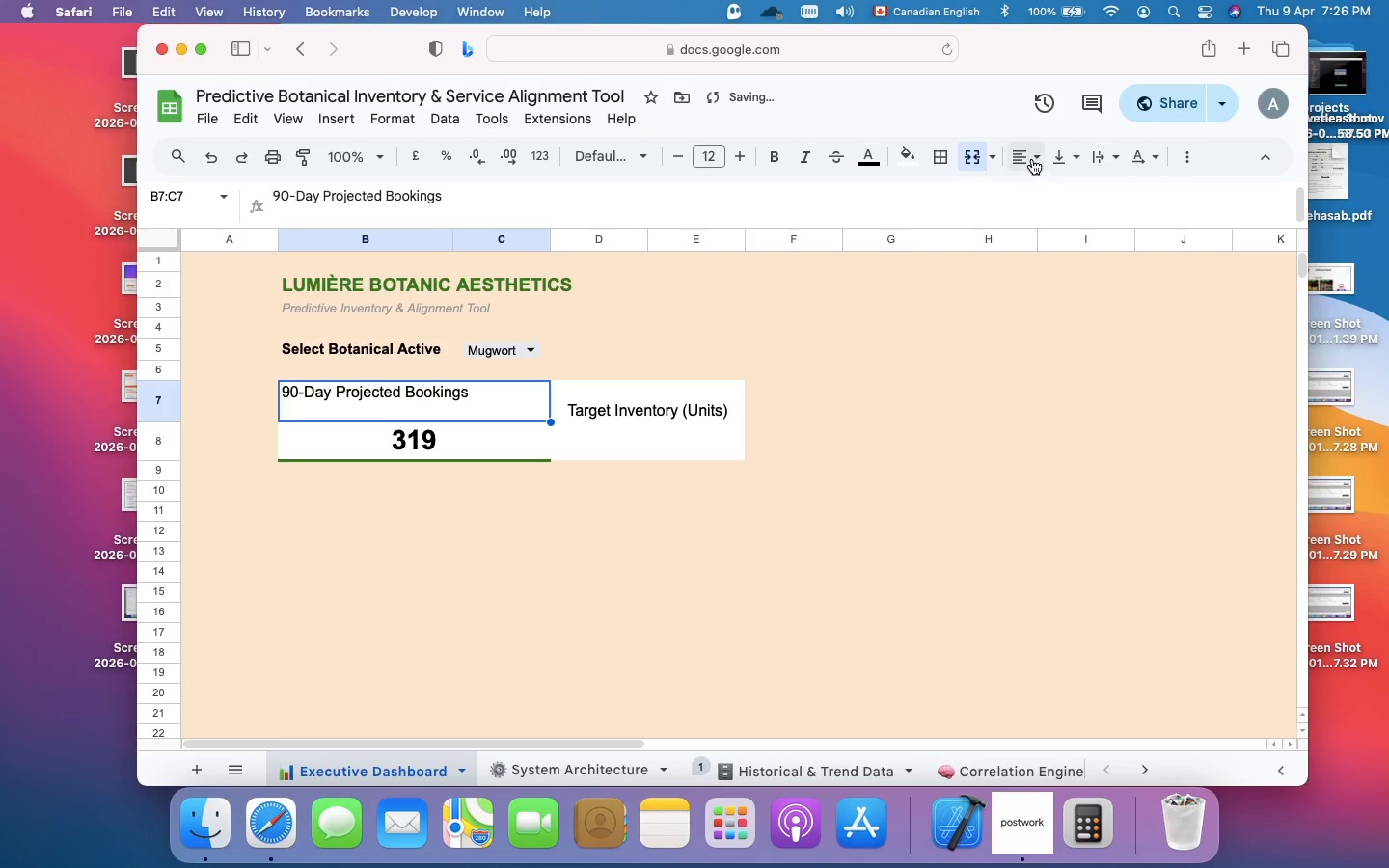 
left_click([1032, 158])
 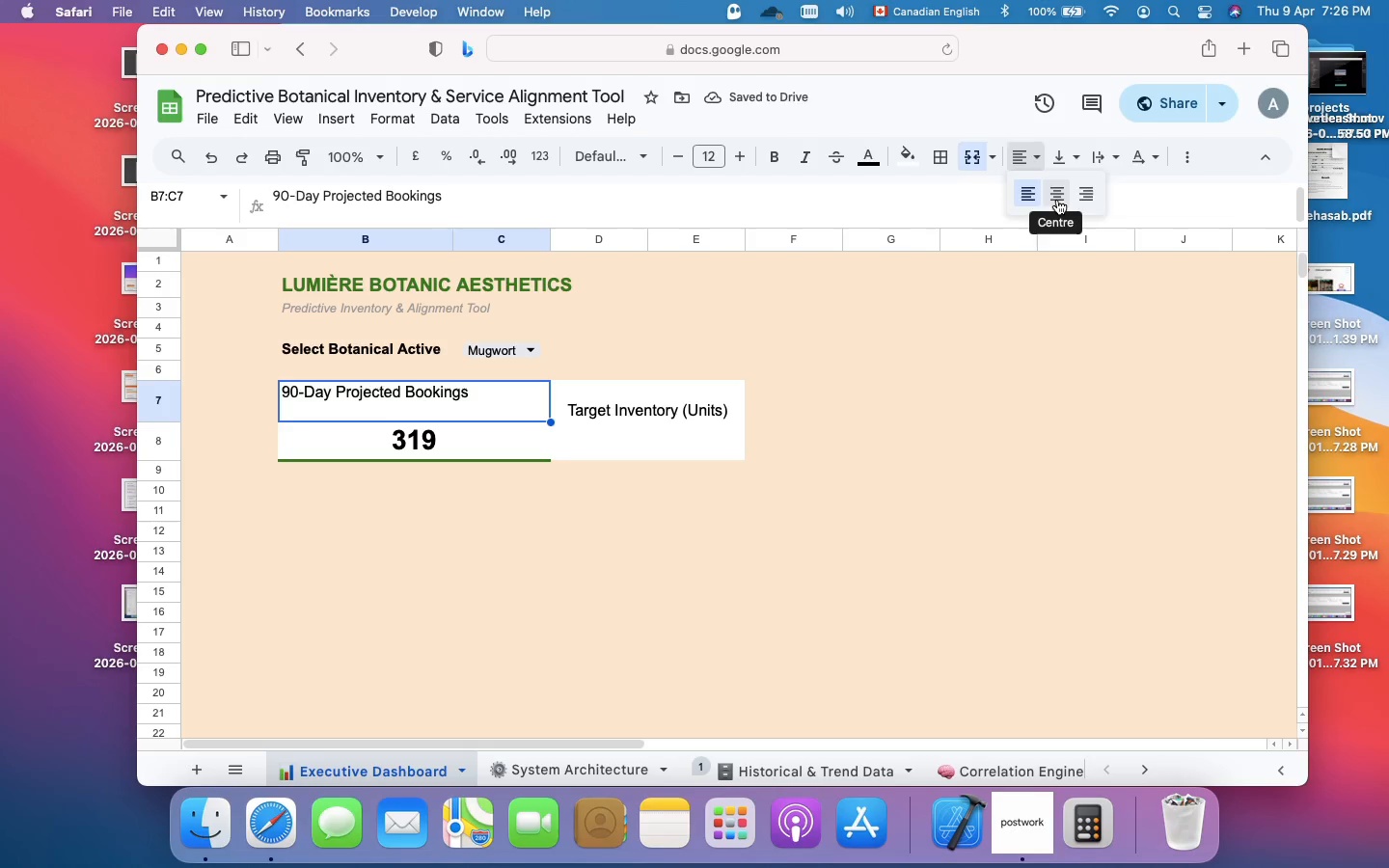 
left_click([1057, 200])
 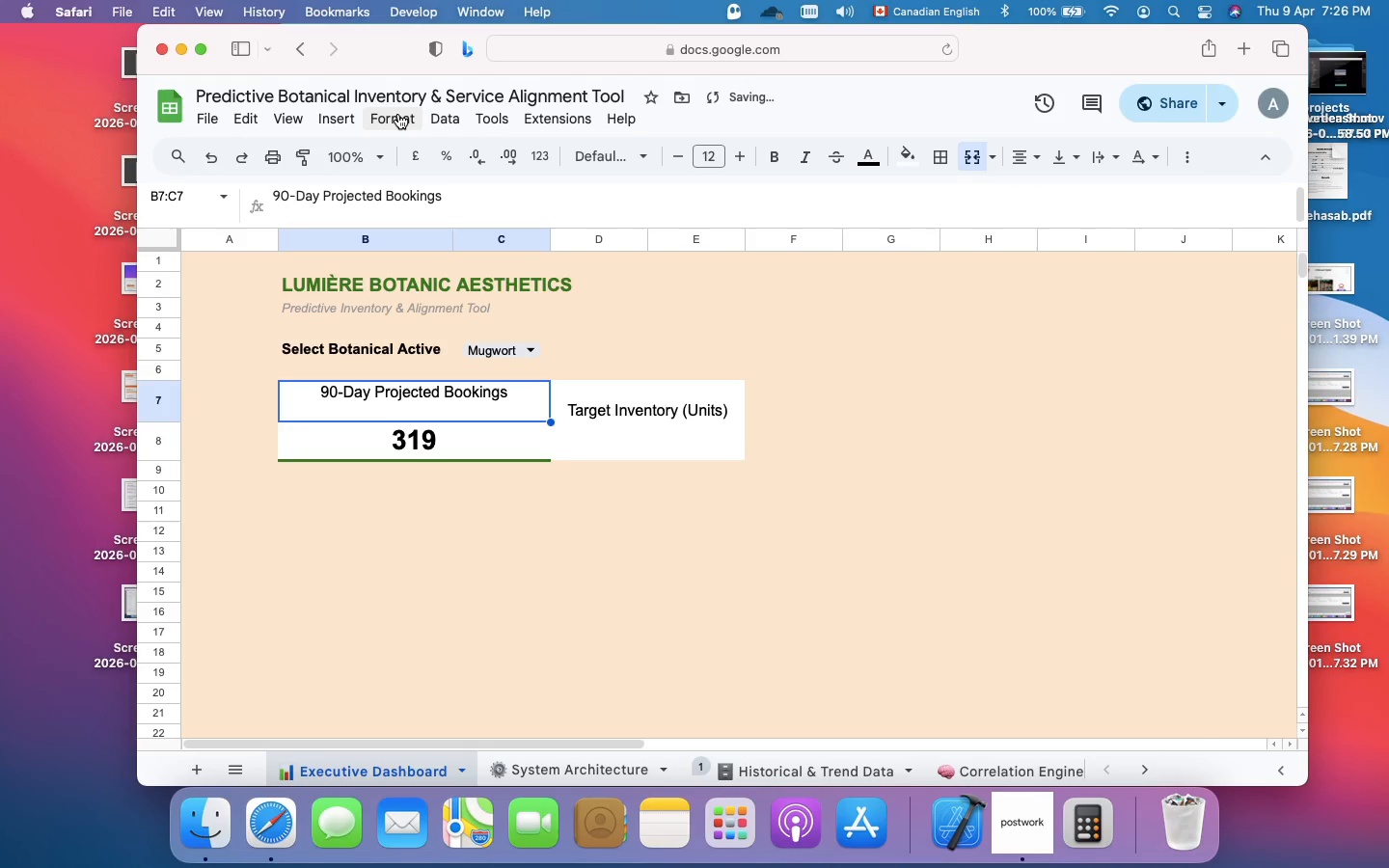 
left_click([397, 115])
 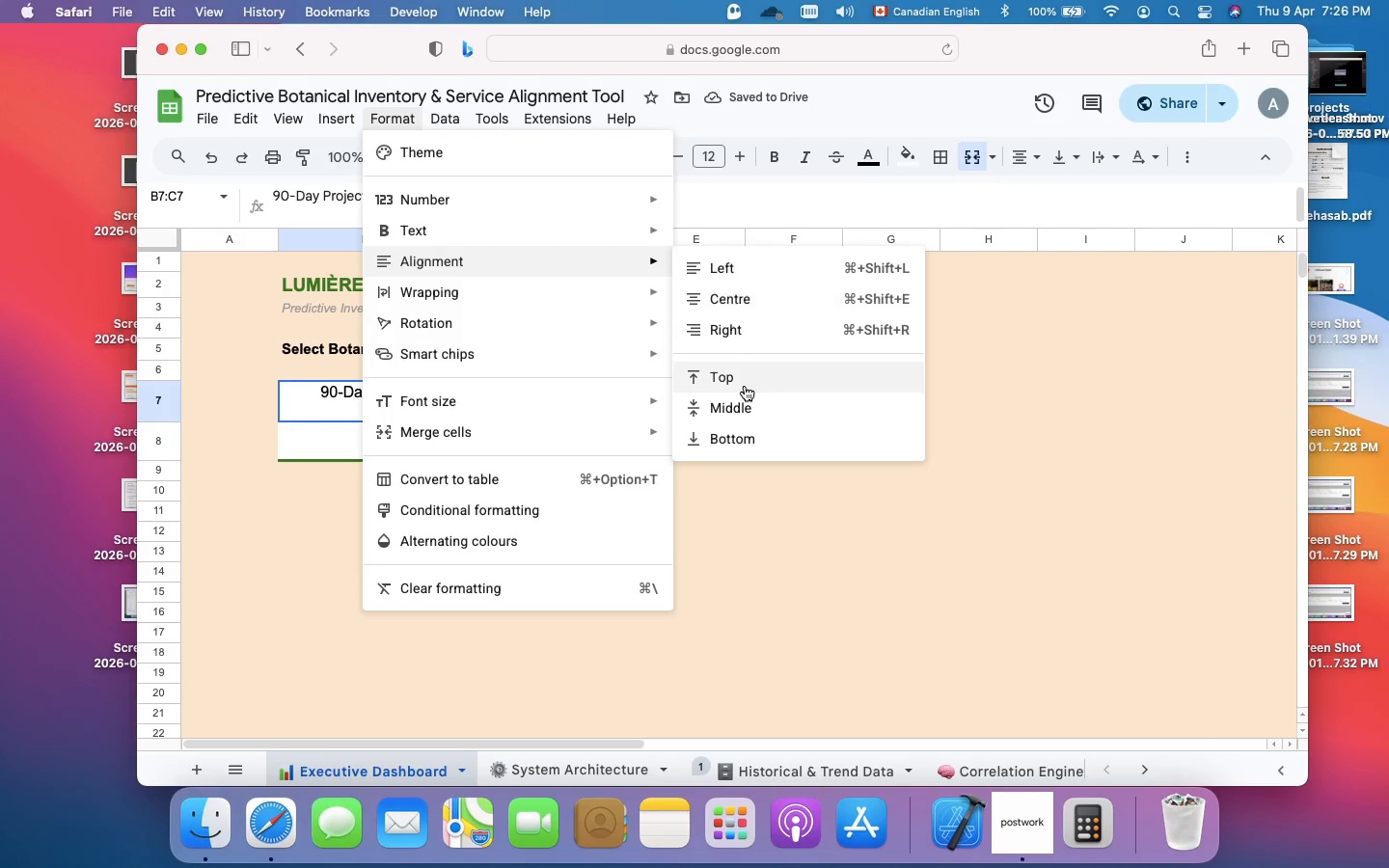 
left_click([736, 440])
 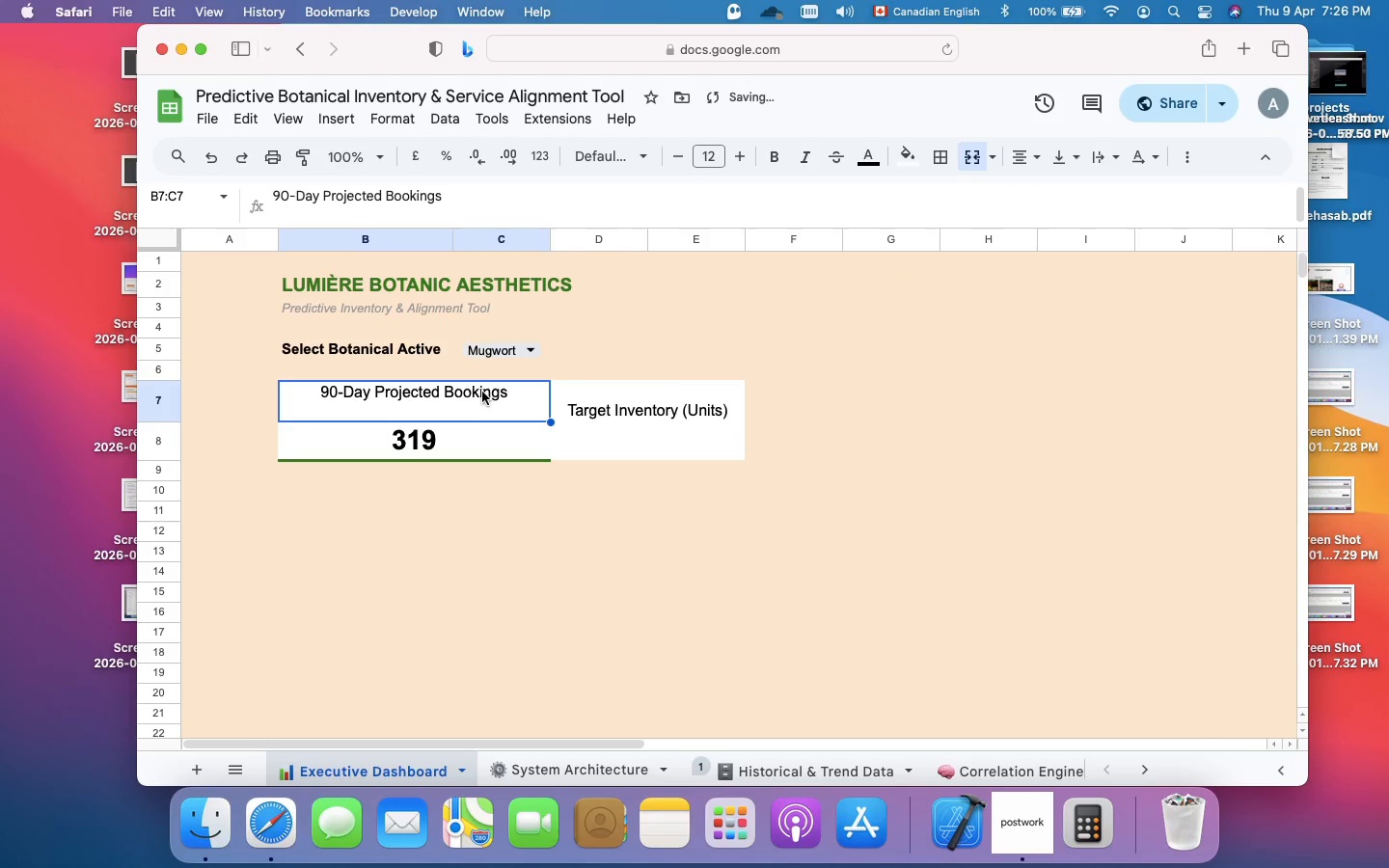 
left_click([483, 392])
 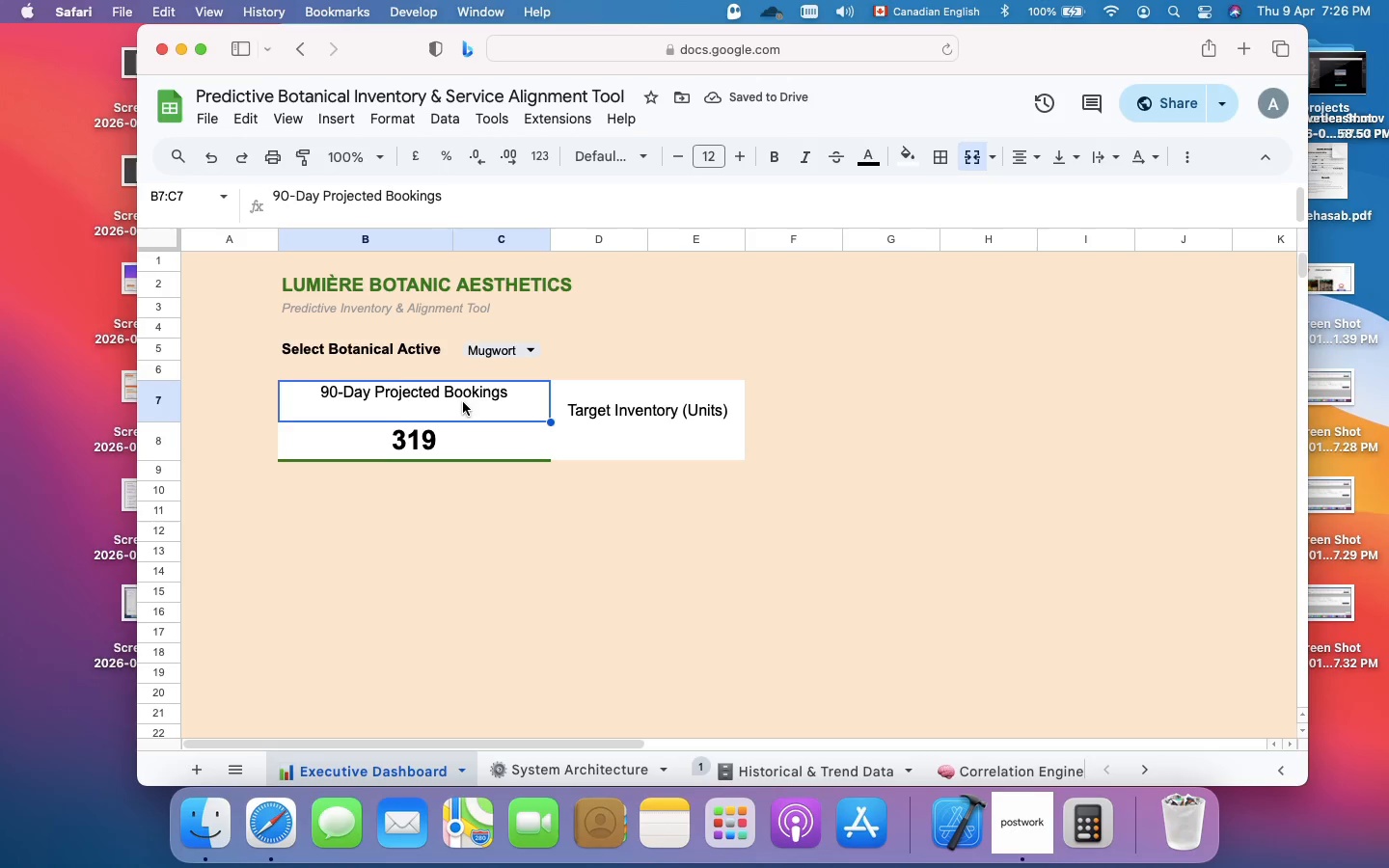 
double_click([463, 402])
 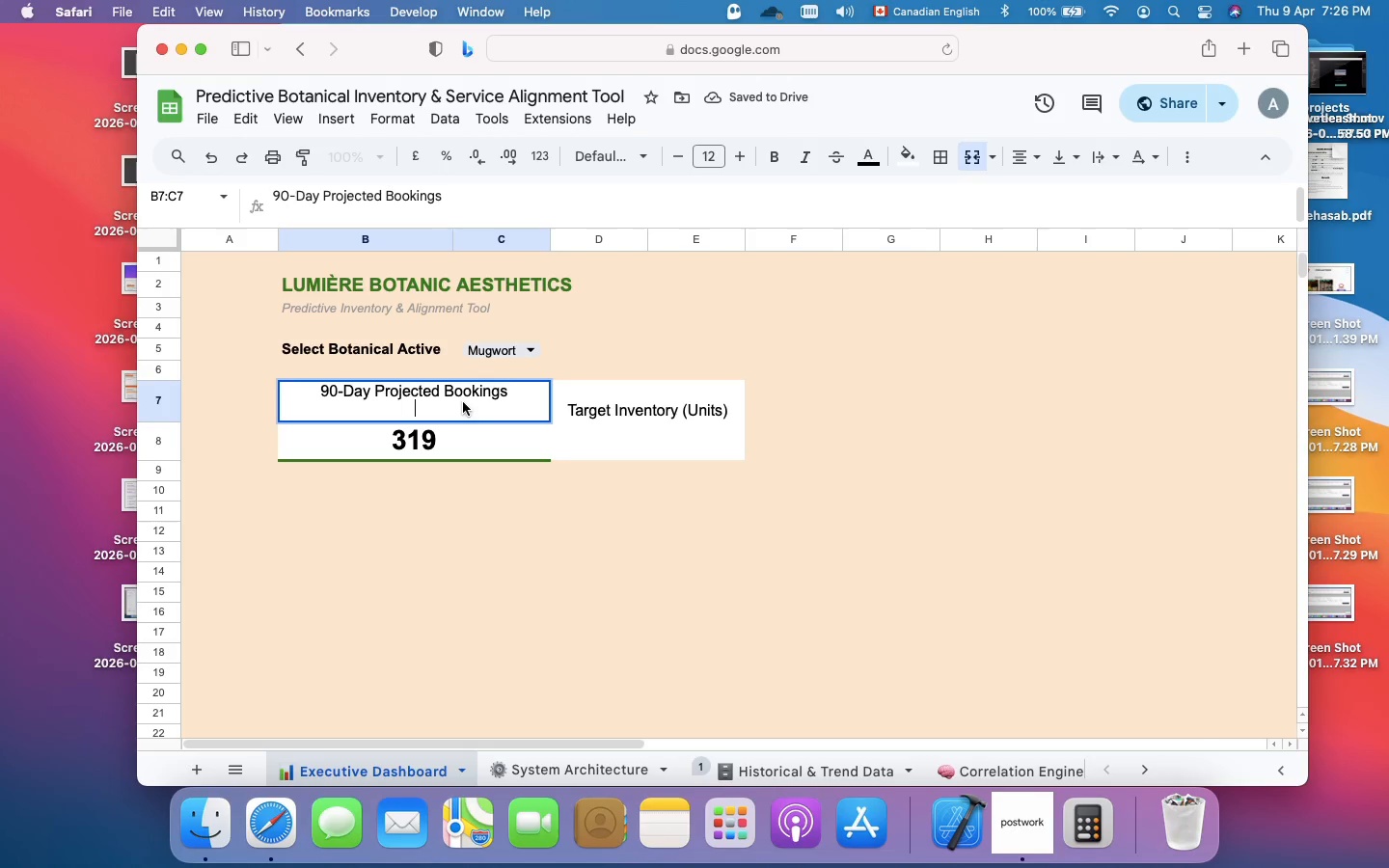 
key(Backspace)
 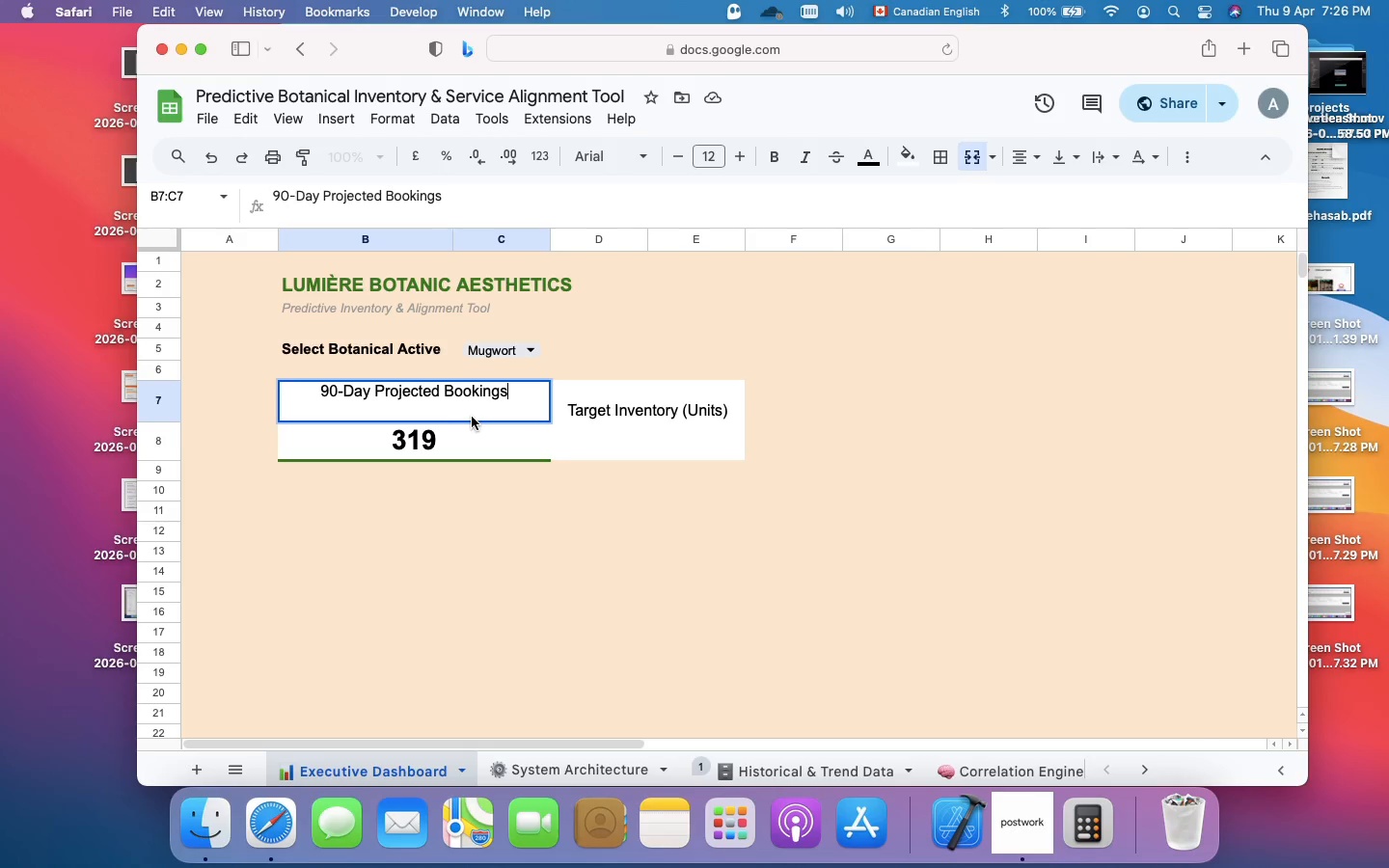 
wait(6.06)
 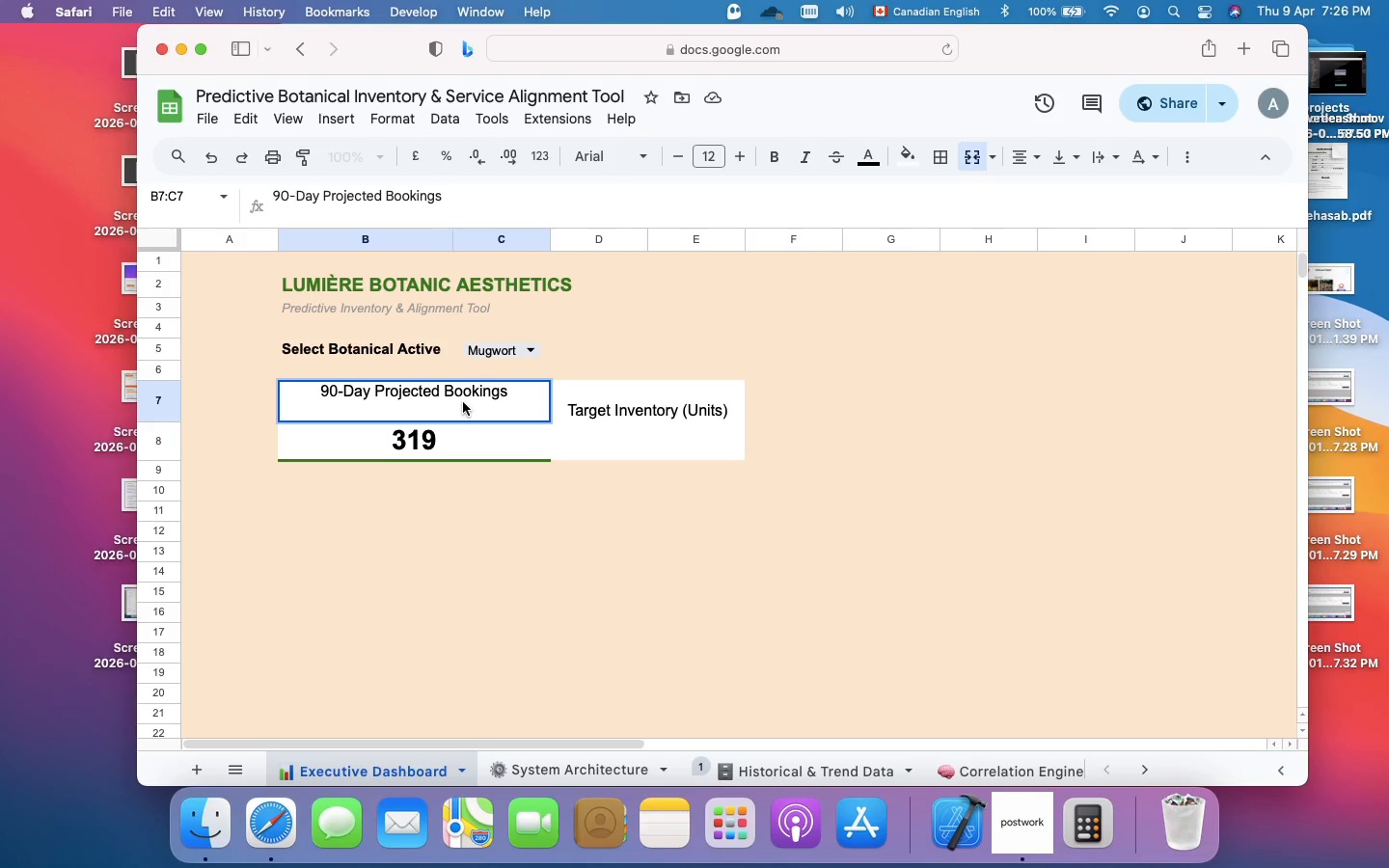 
left_click([486, 417])
 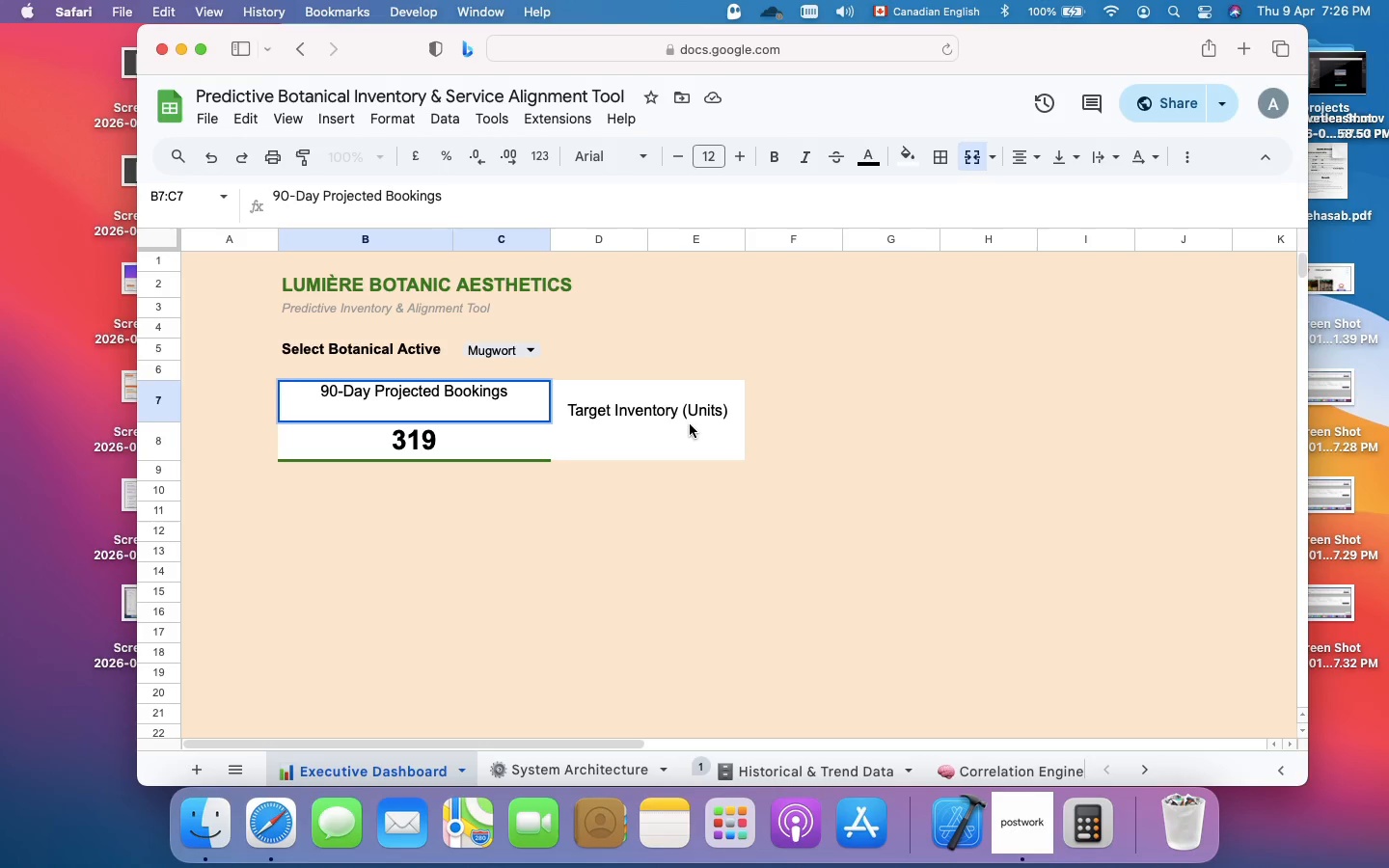 
left_click([690, 424])
 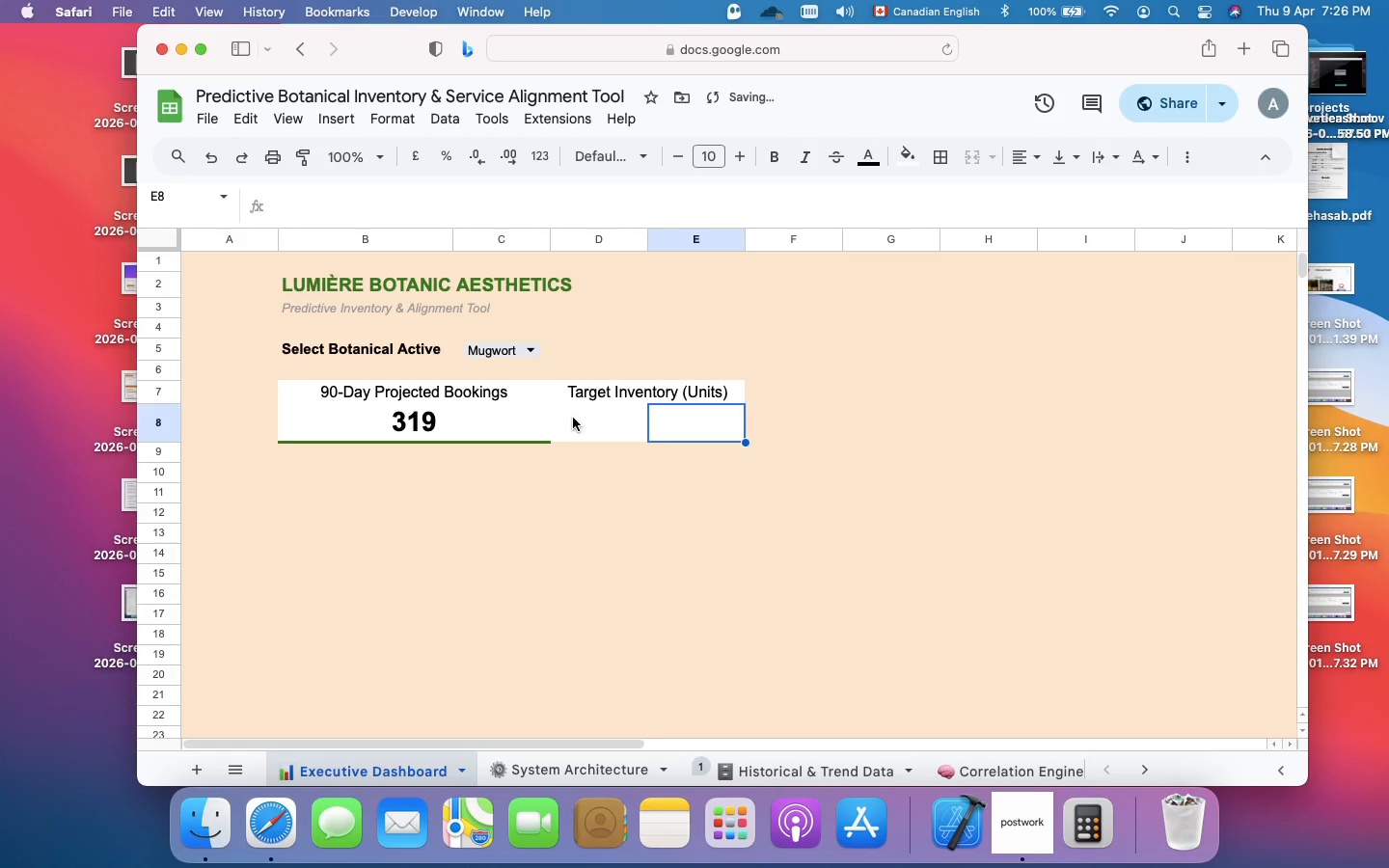 
left_click_drag(start_coordinate=[567, 422], to_coordinate=[676, 416])
 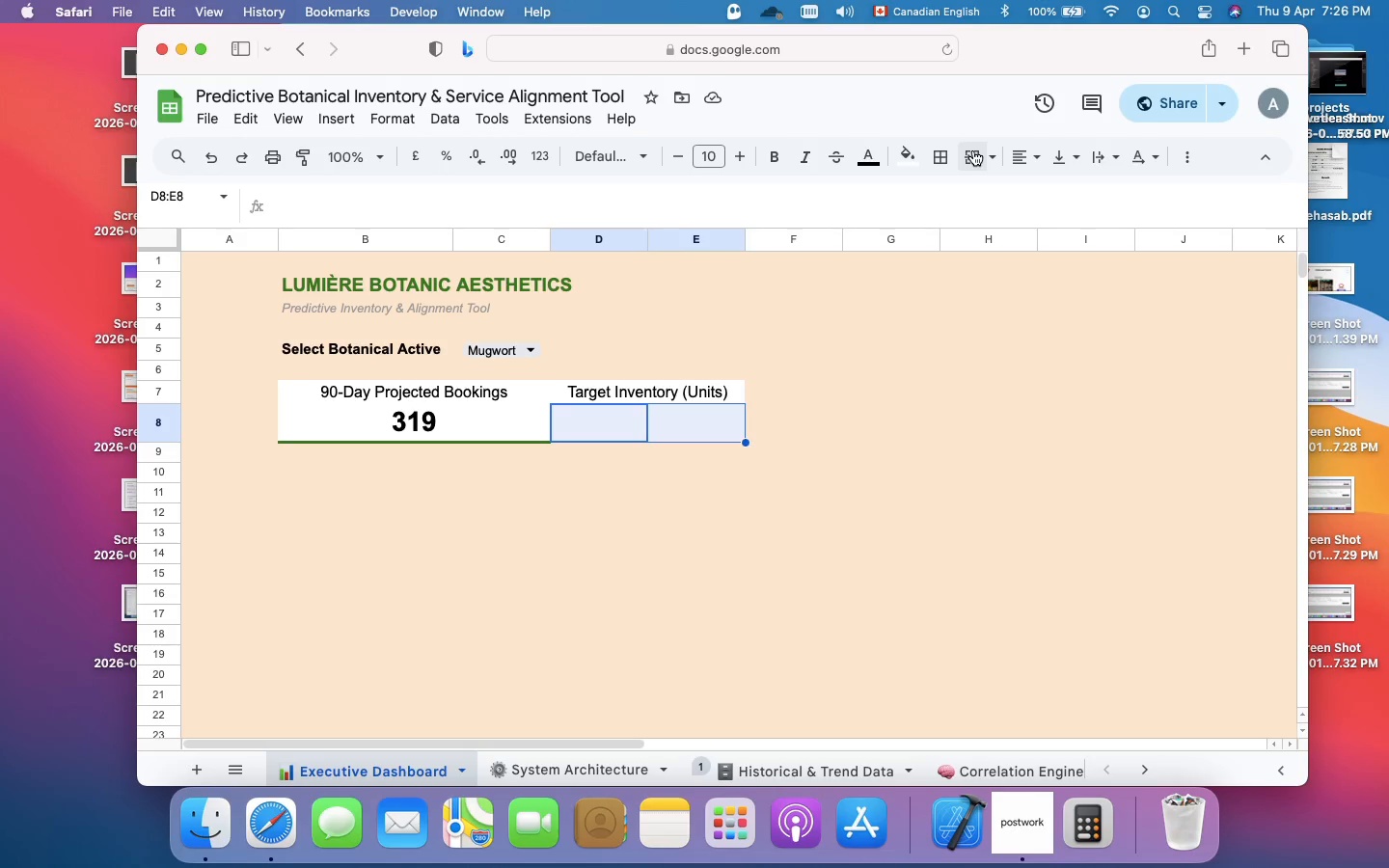 
left_click([973, 150])
 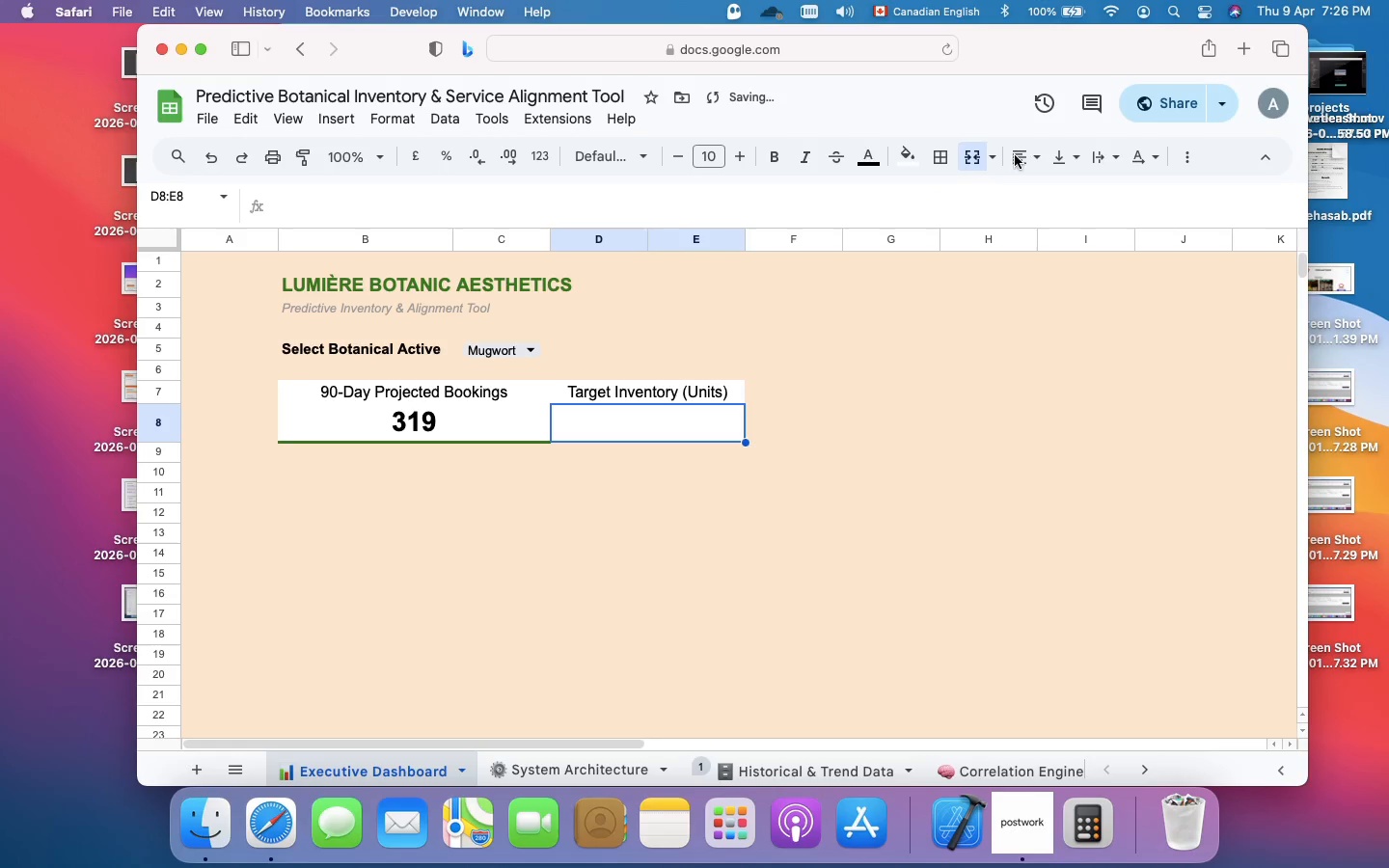 
left_click([1029, 160])
 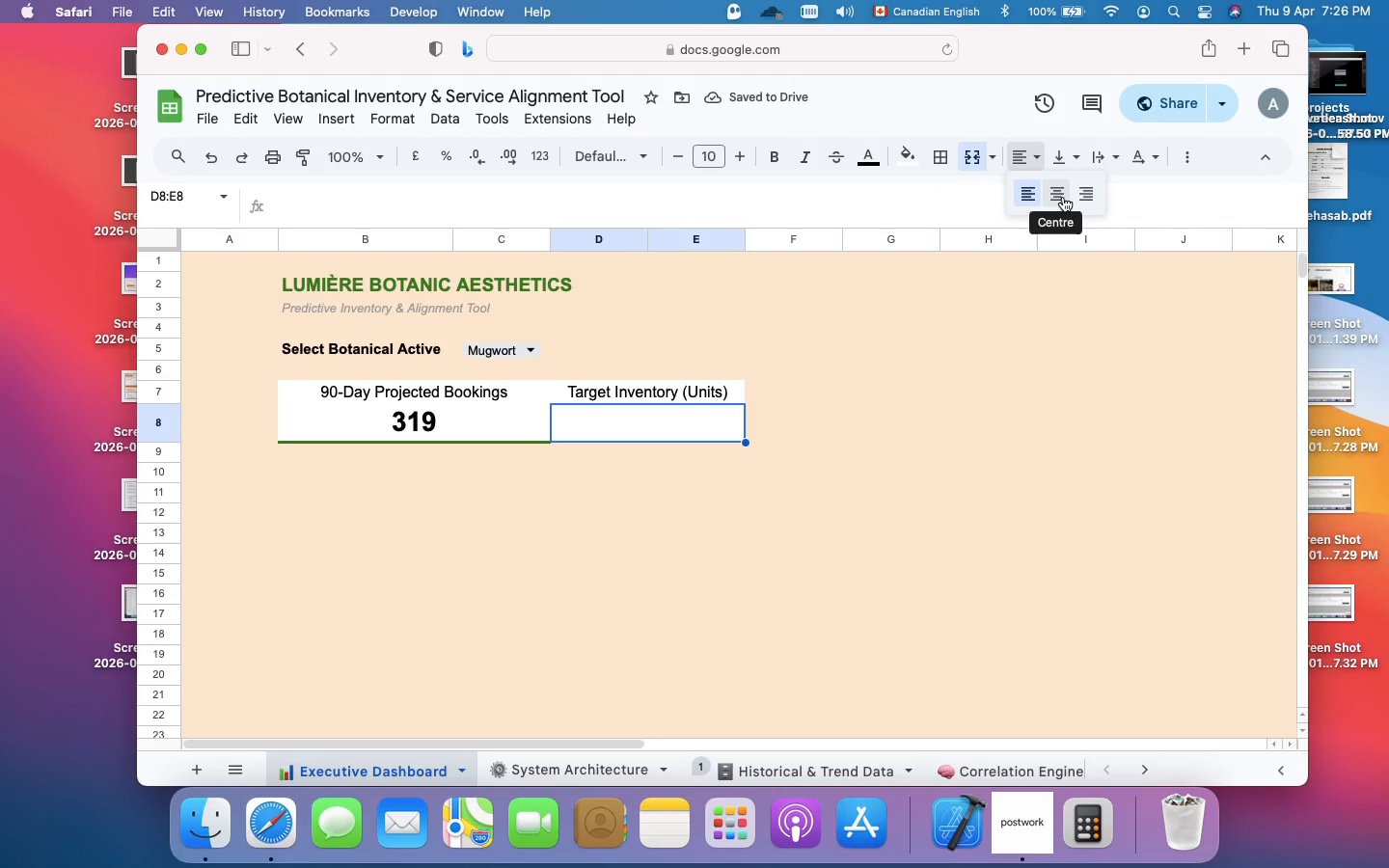 
left_click([1063, 197])
 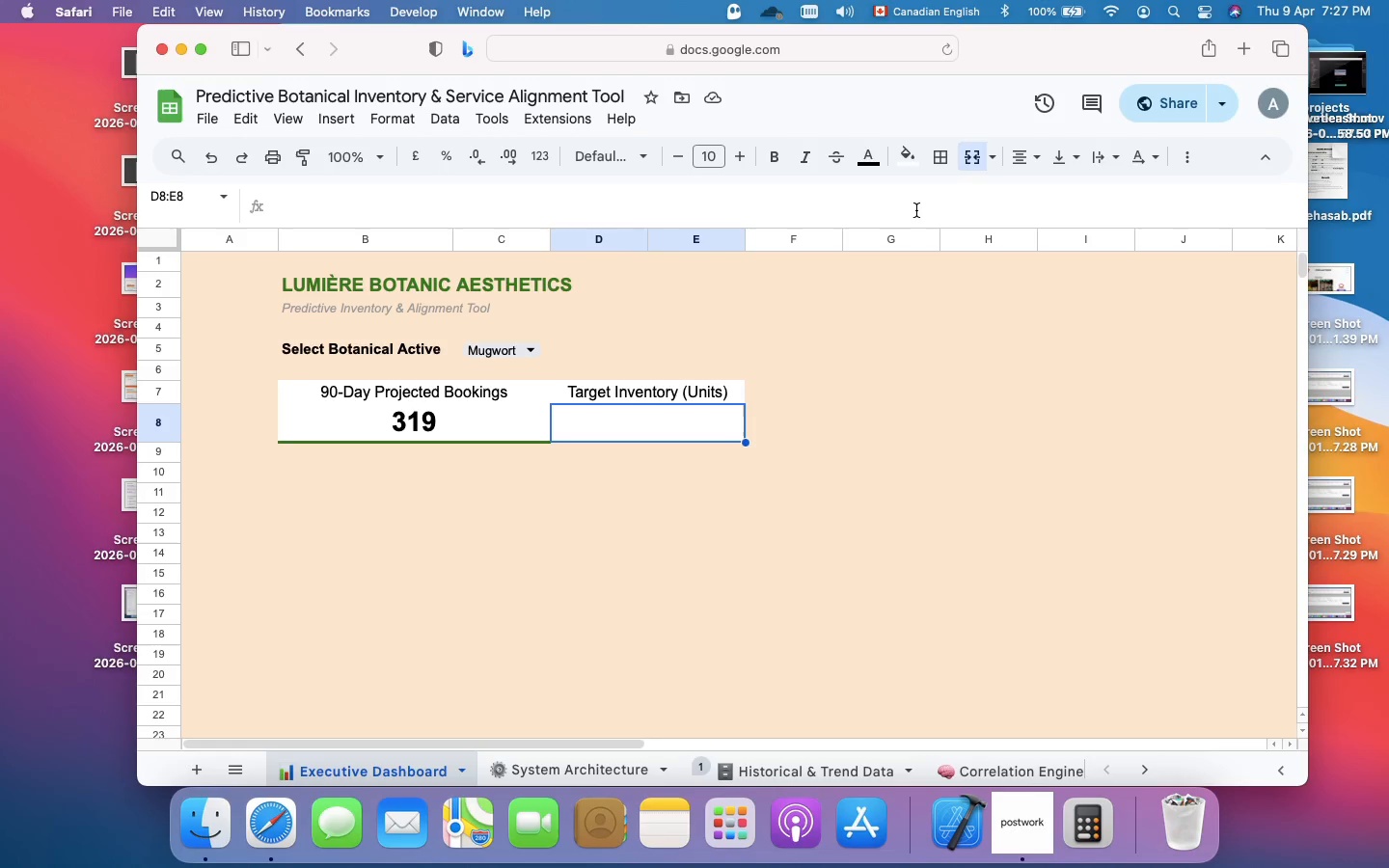 
wait(13.8)
 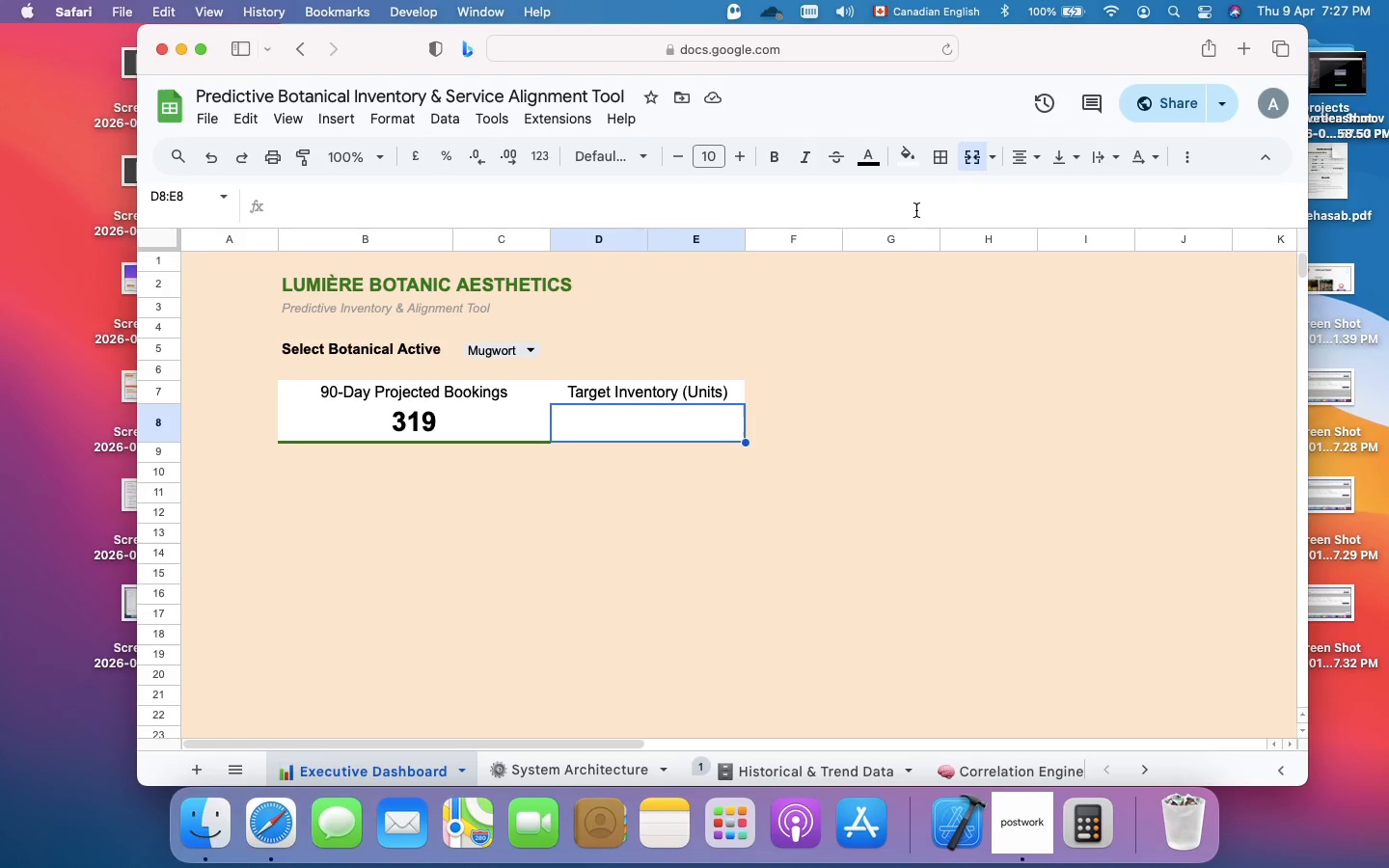 
left_click([466, 431])
 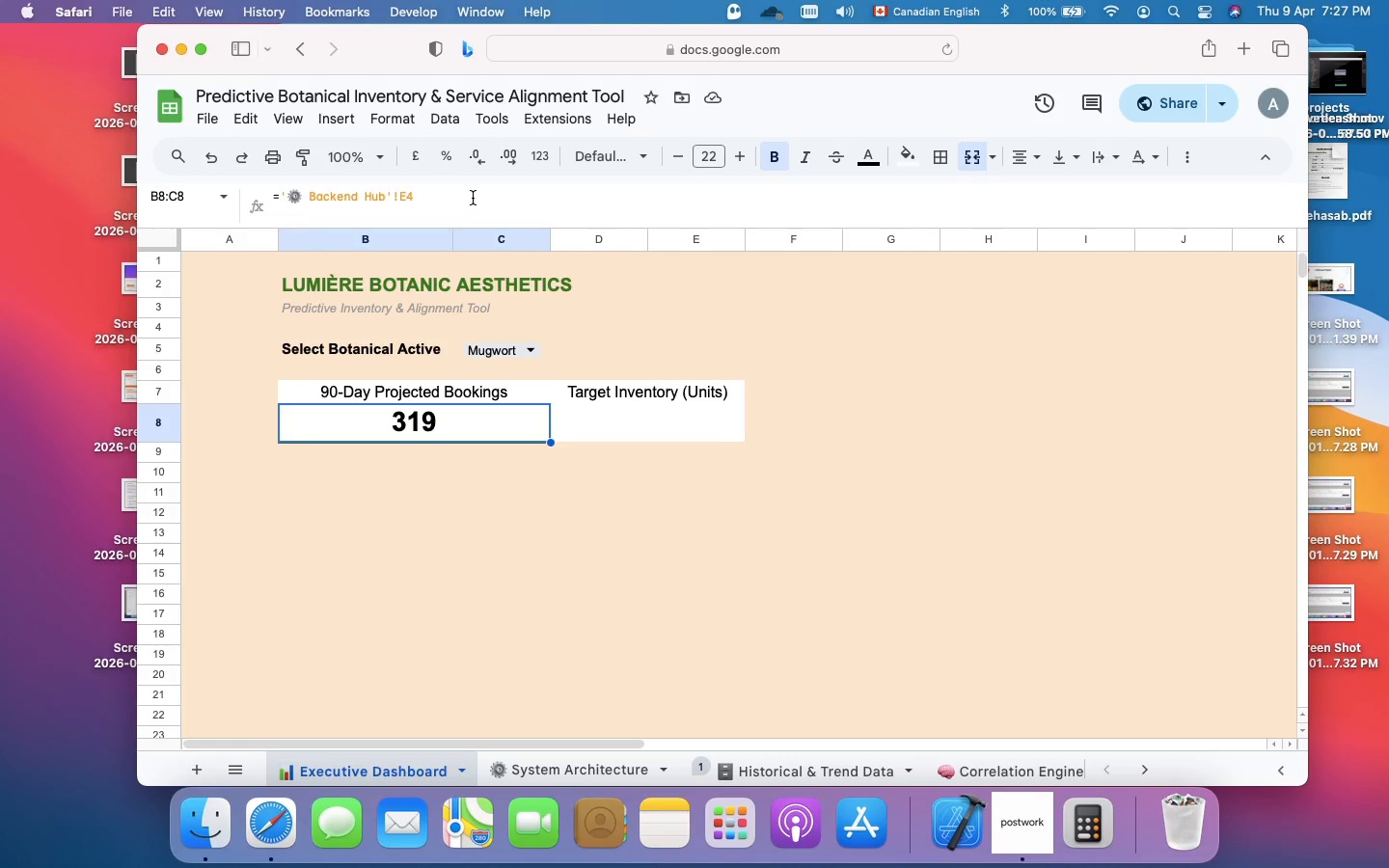 
left_click([473, 198])
 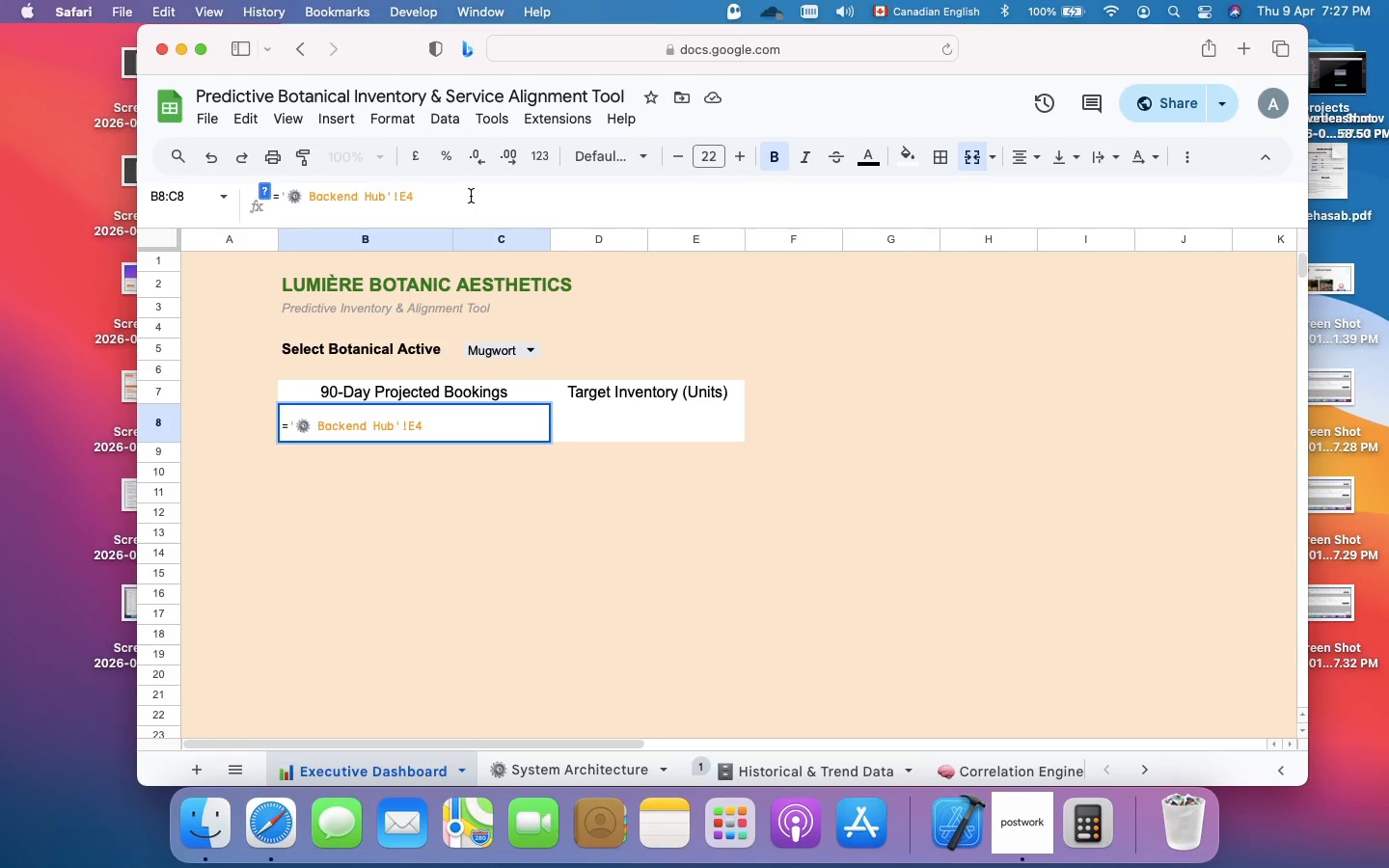 
key(Meta+A)
 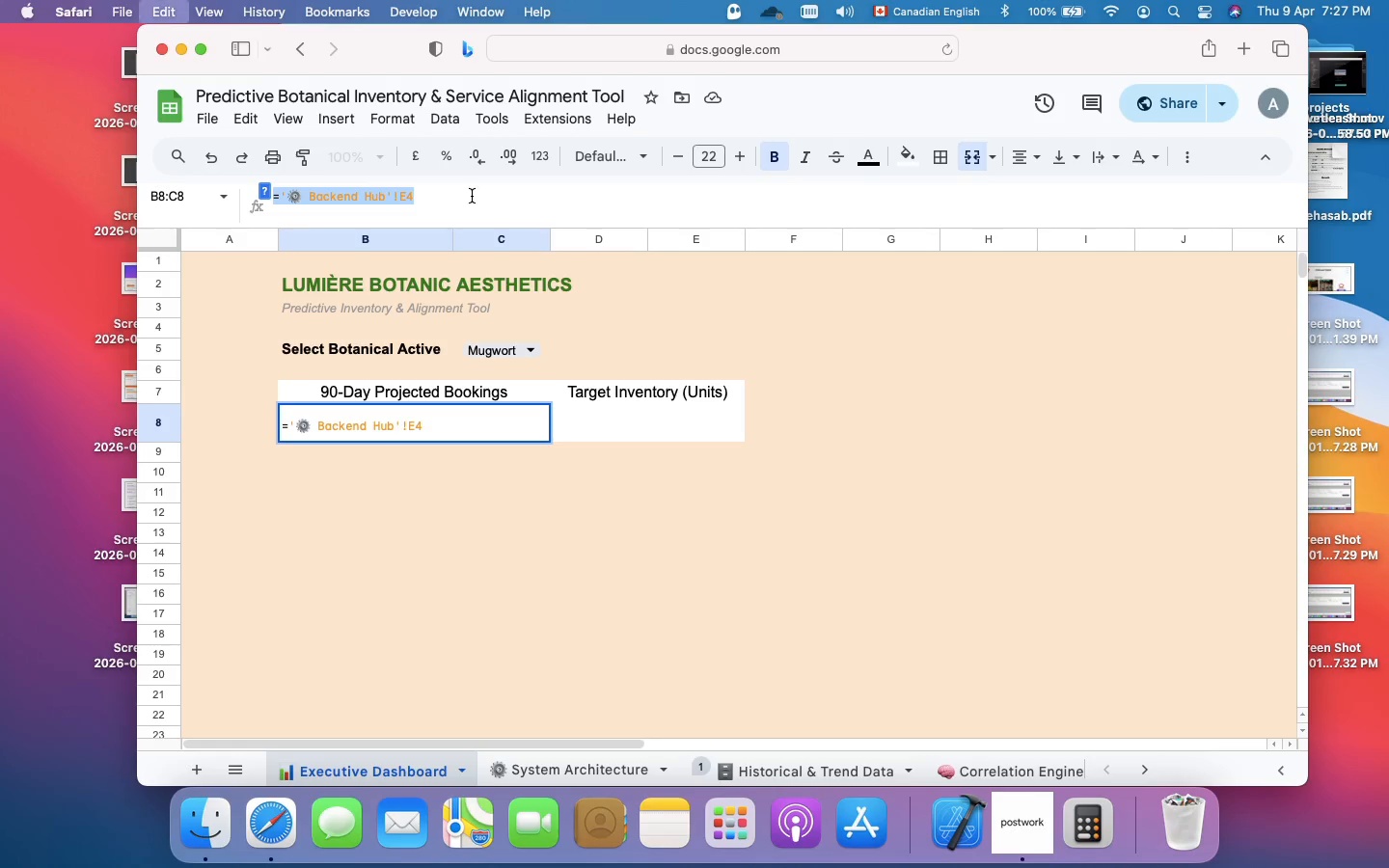 
key(Meta+C)
 